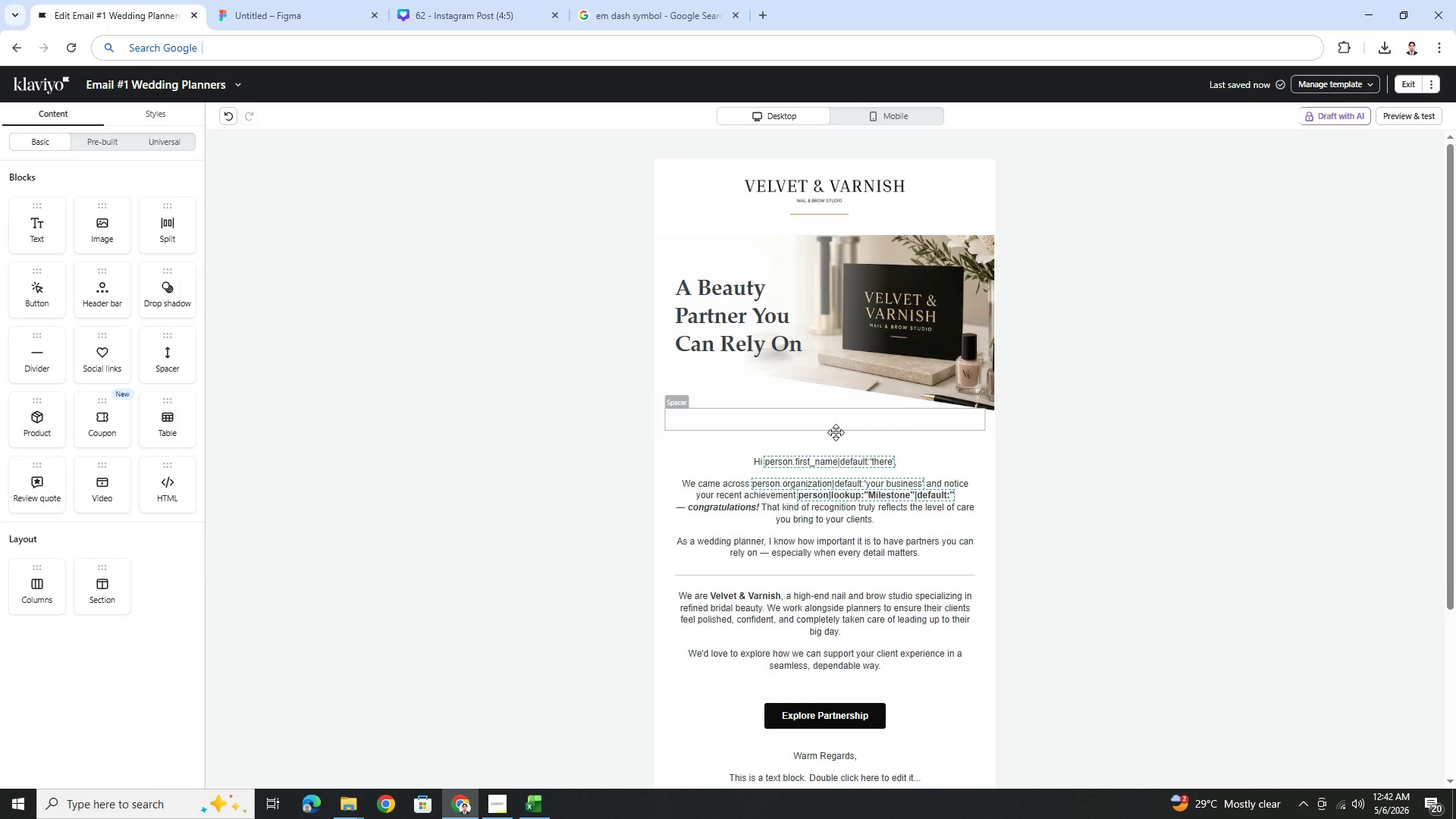 
left_click([728, 369])
 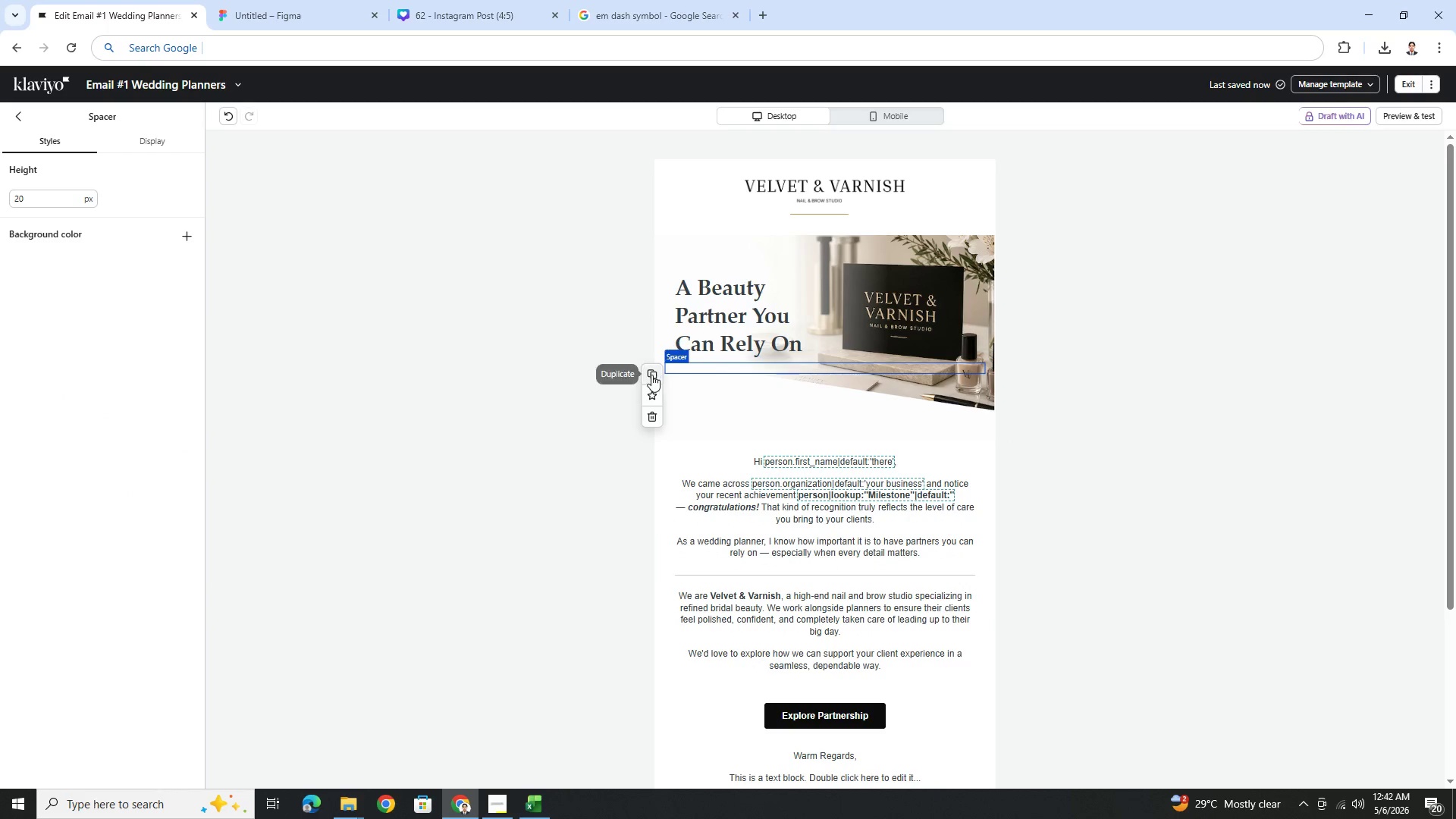 
left_click([651, 375])
 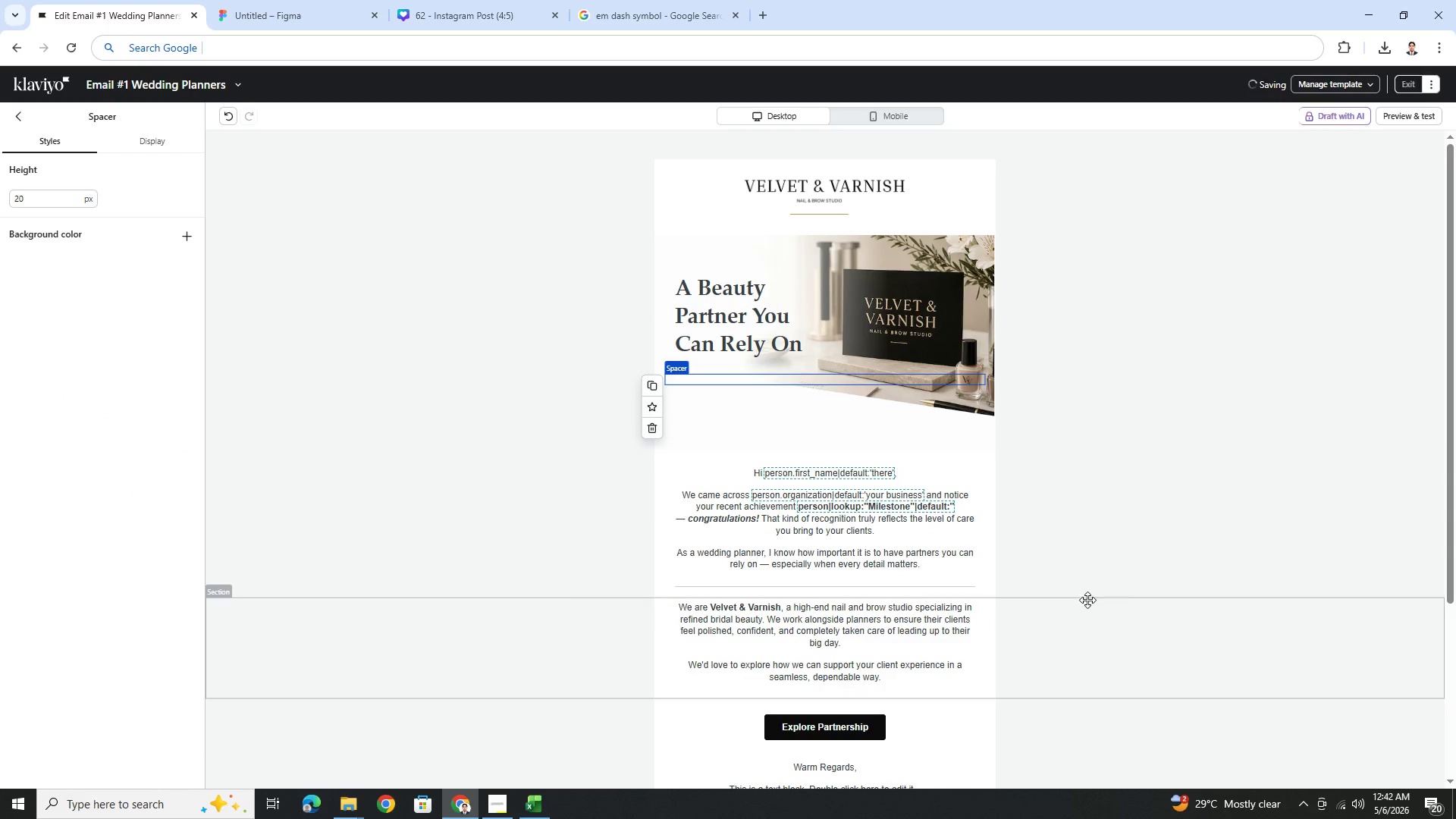 
left_click([1179, 609])
 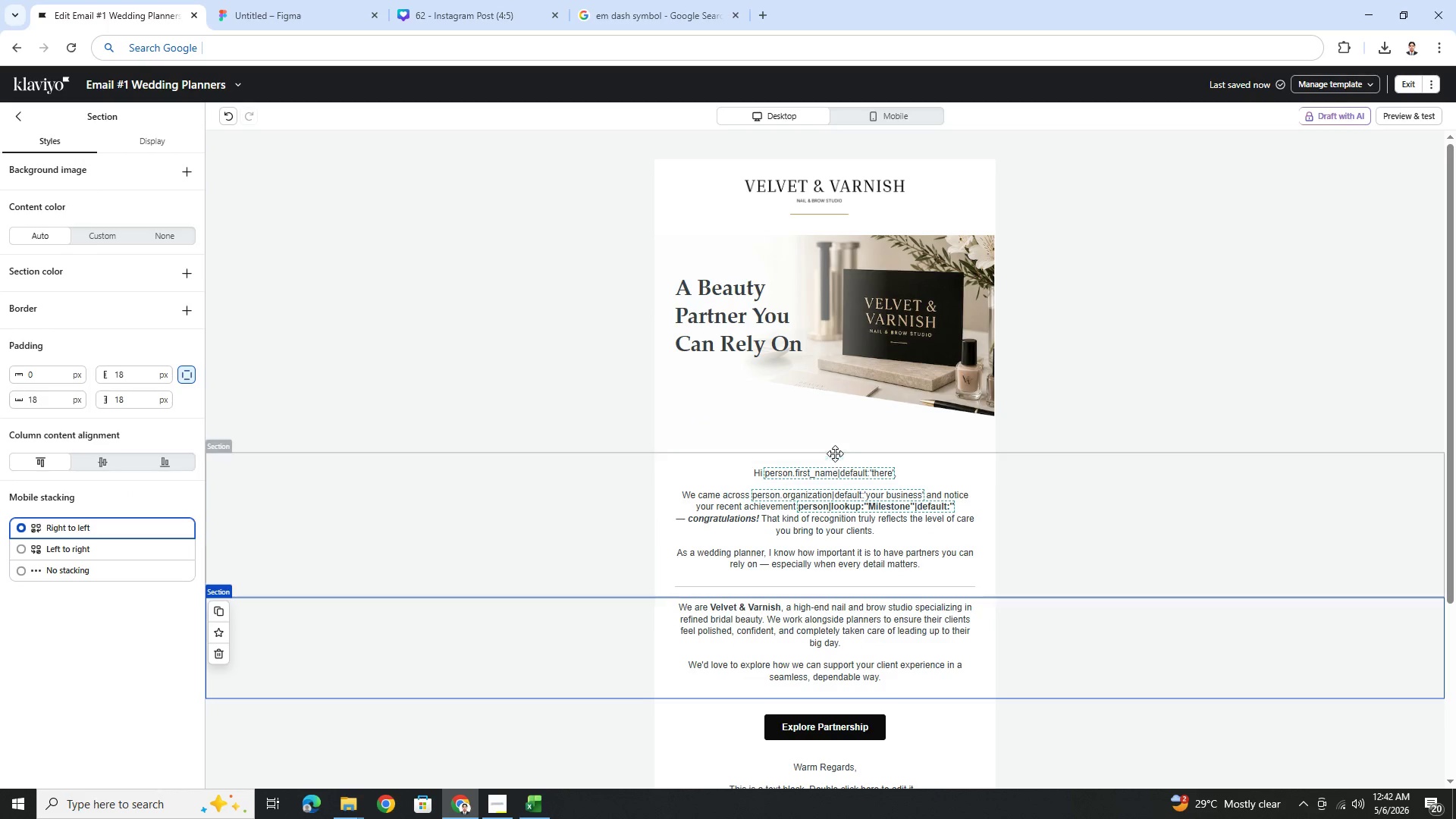 
left_click([834, 452])
 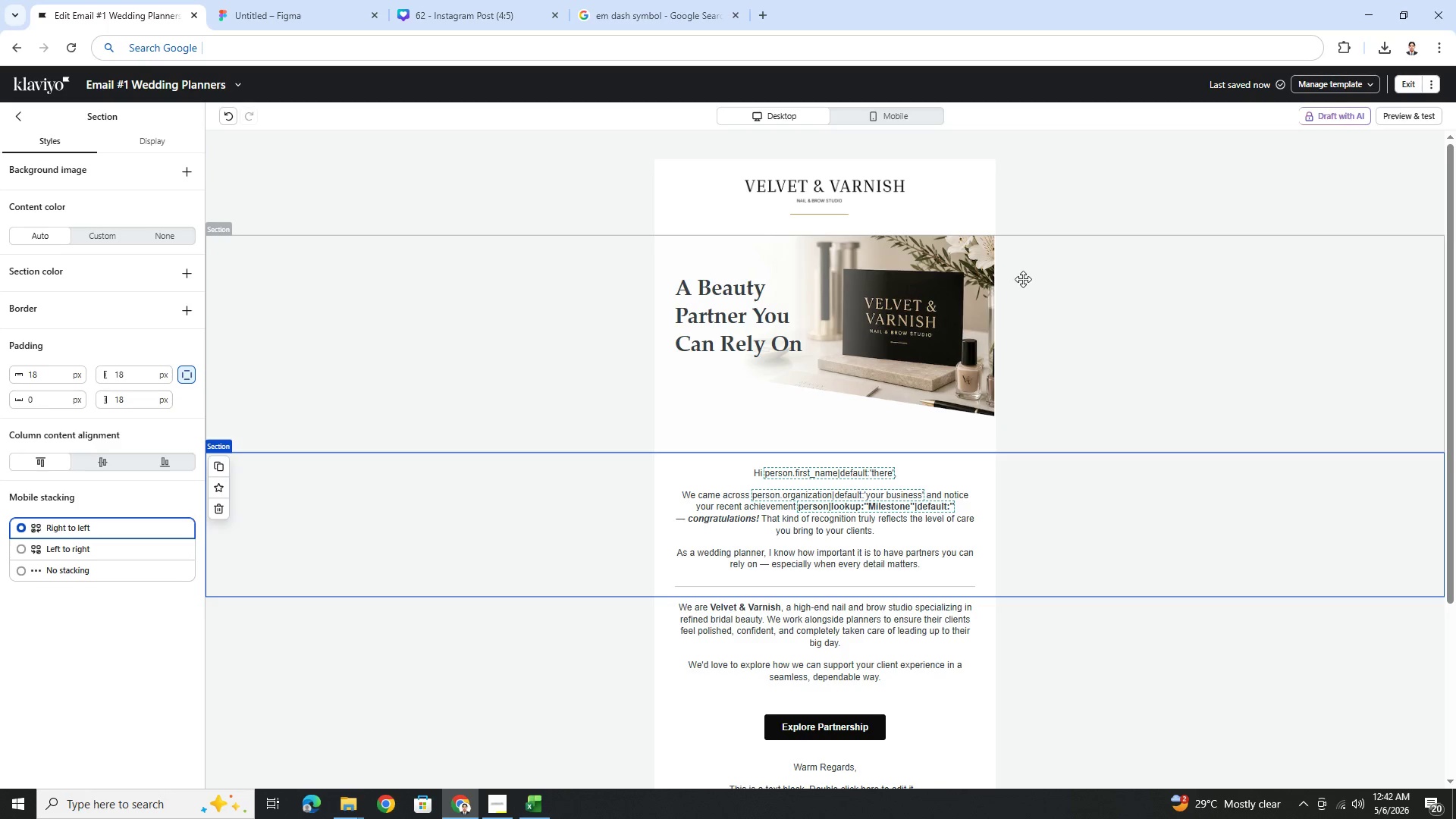 
left_click([1023, 279])
 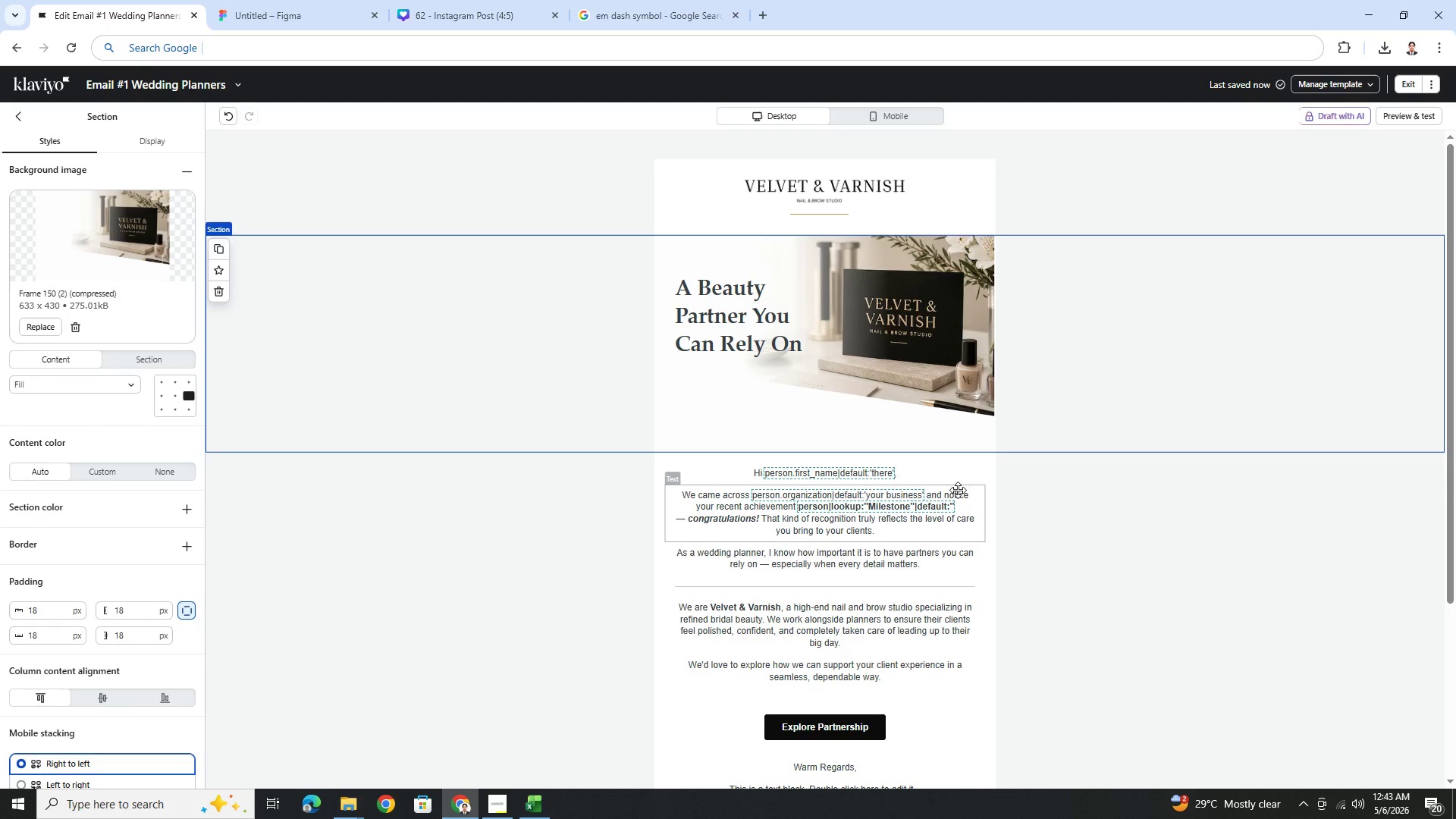 
wait(8.59)
 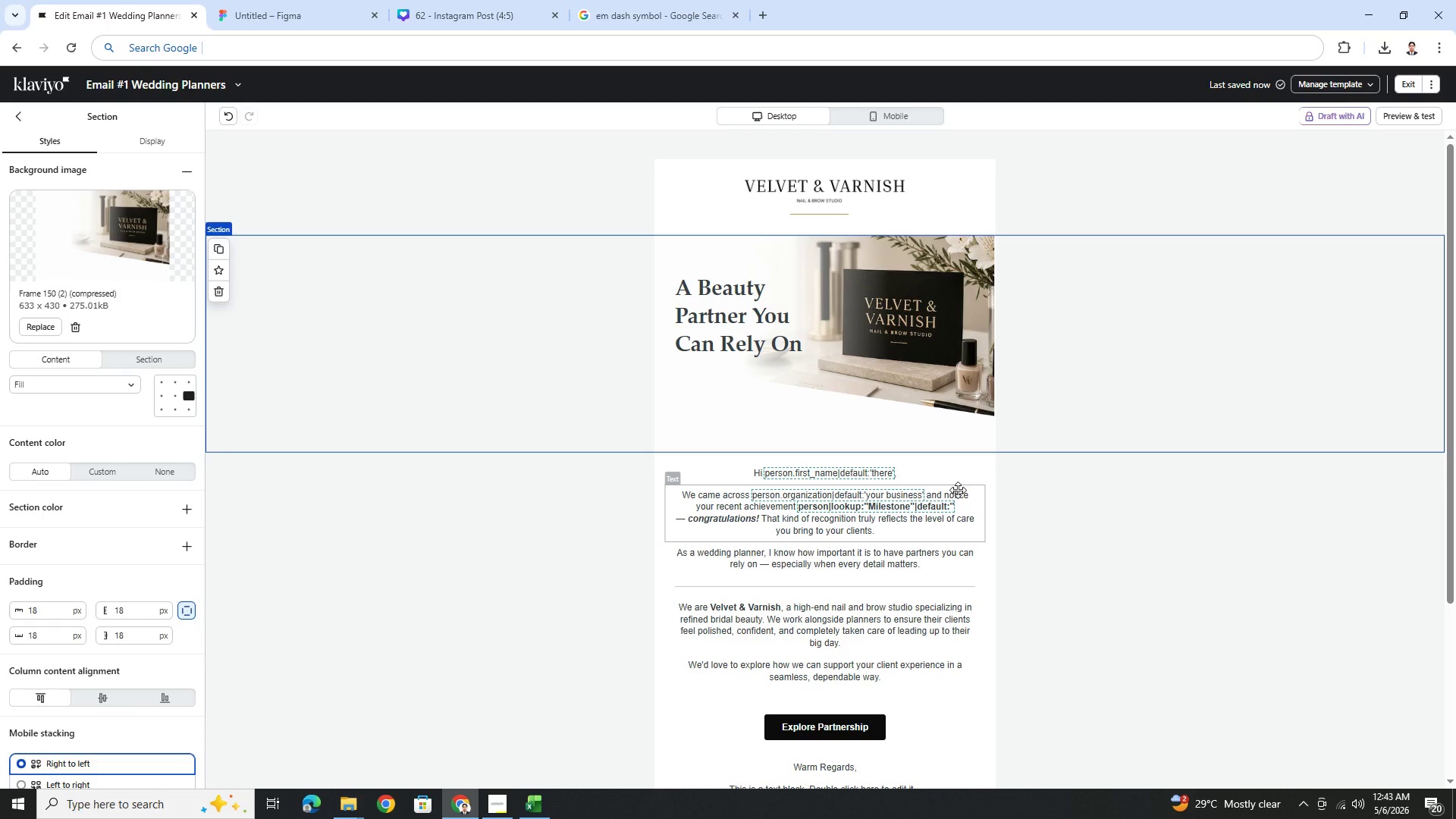 
left_click([872, 114])
 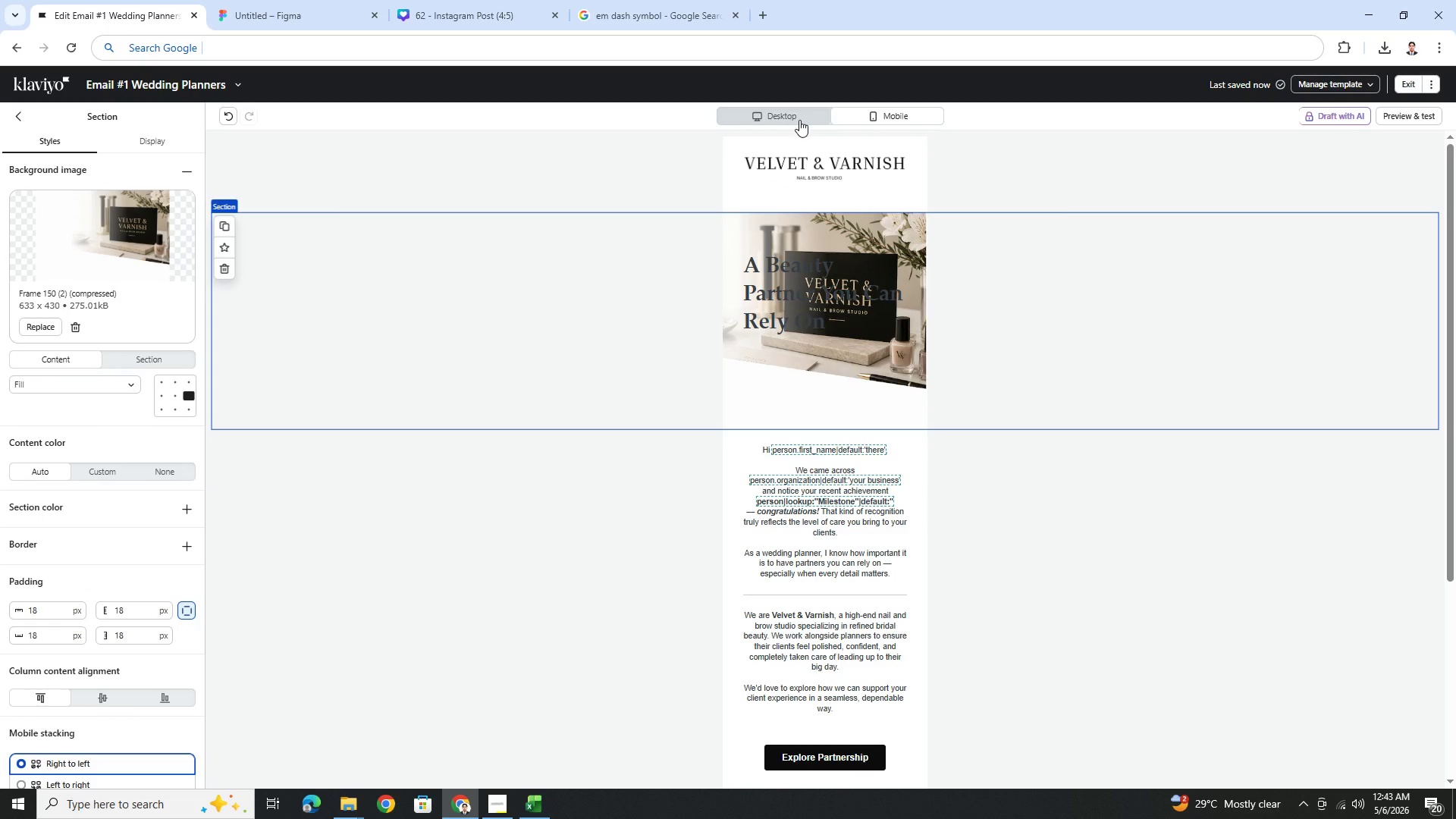 
left_click([799, 120])
 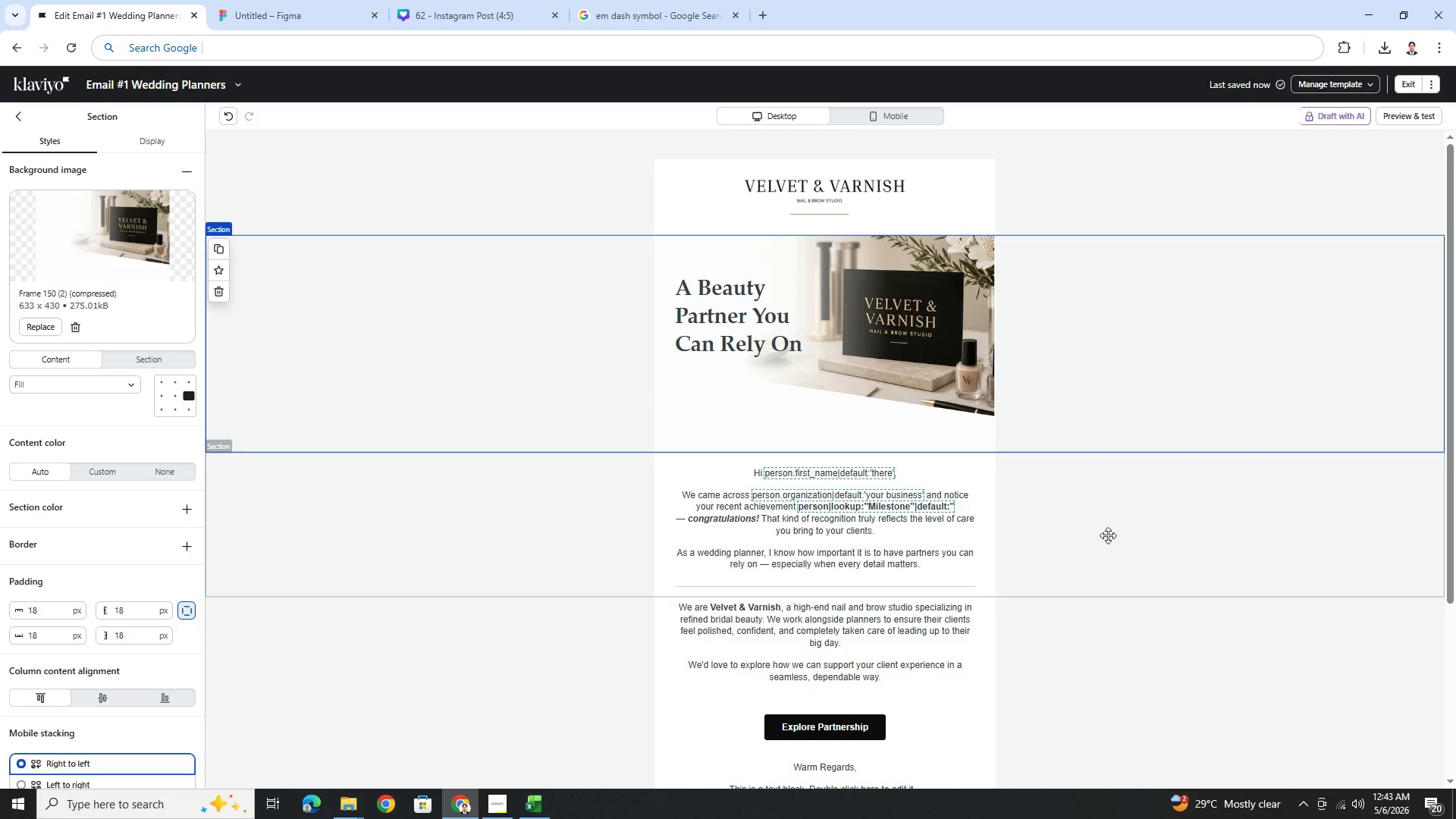 
left_click([1245, 665])
 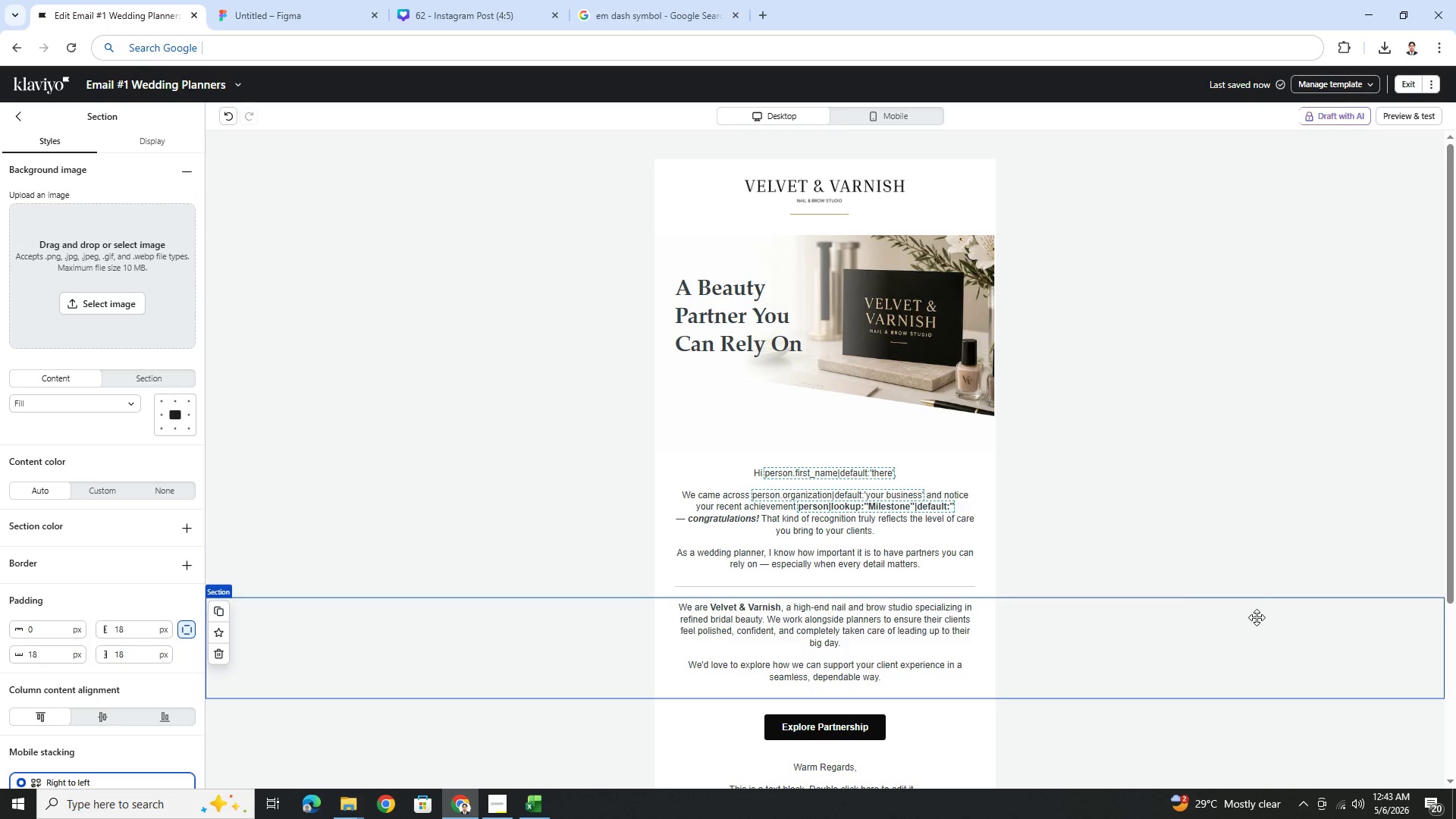 
hold_key(key=ControlLeft, duration=0.52)
scroll: coordinate [1259, 593], scroll_direction: down, amount: 4.0
 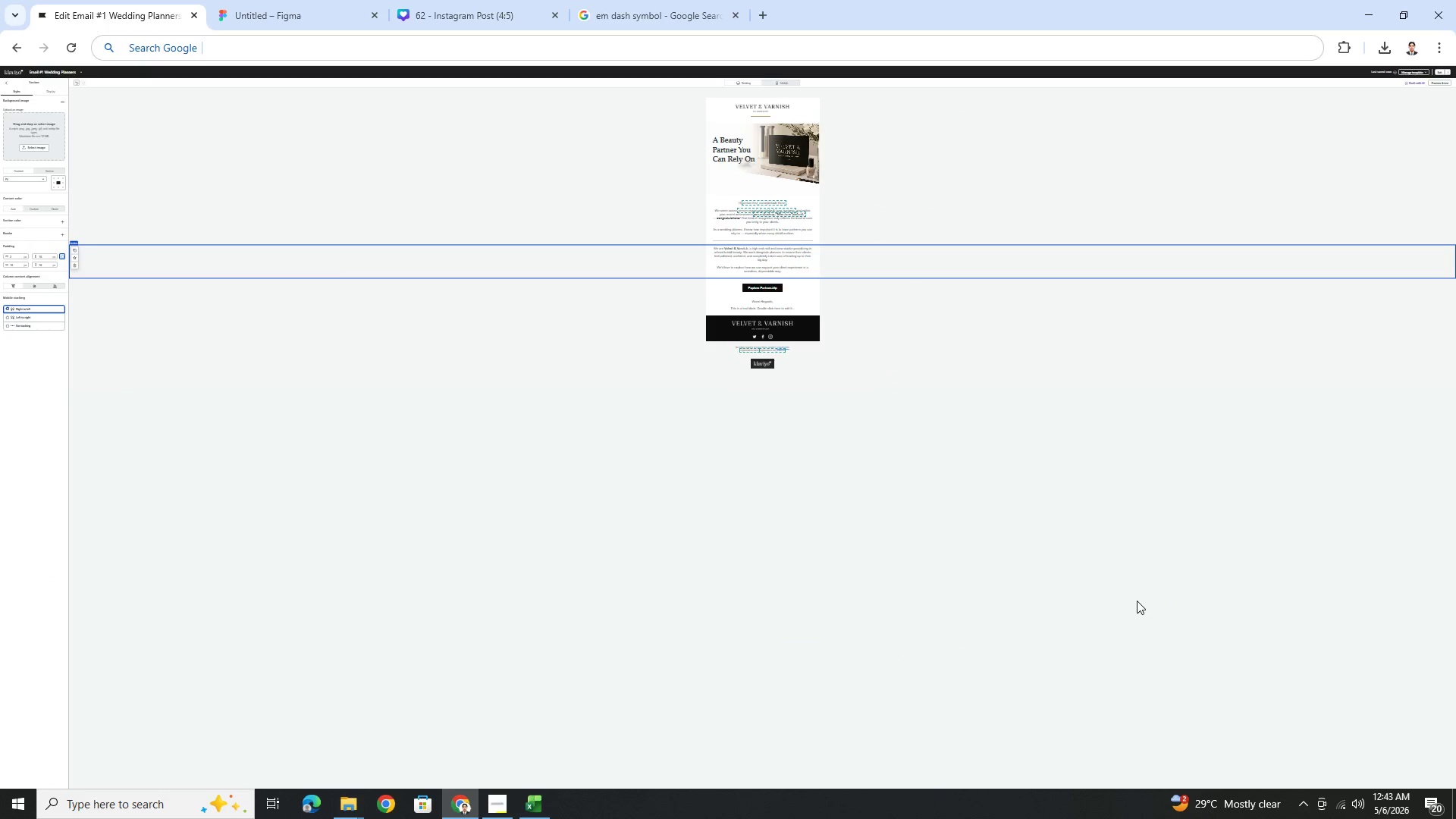 
hold_key(key=ControlLeft, duration=0.8)
scroll: coordinate [1089, 551], scroll_direction: up, amount: 2.0
 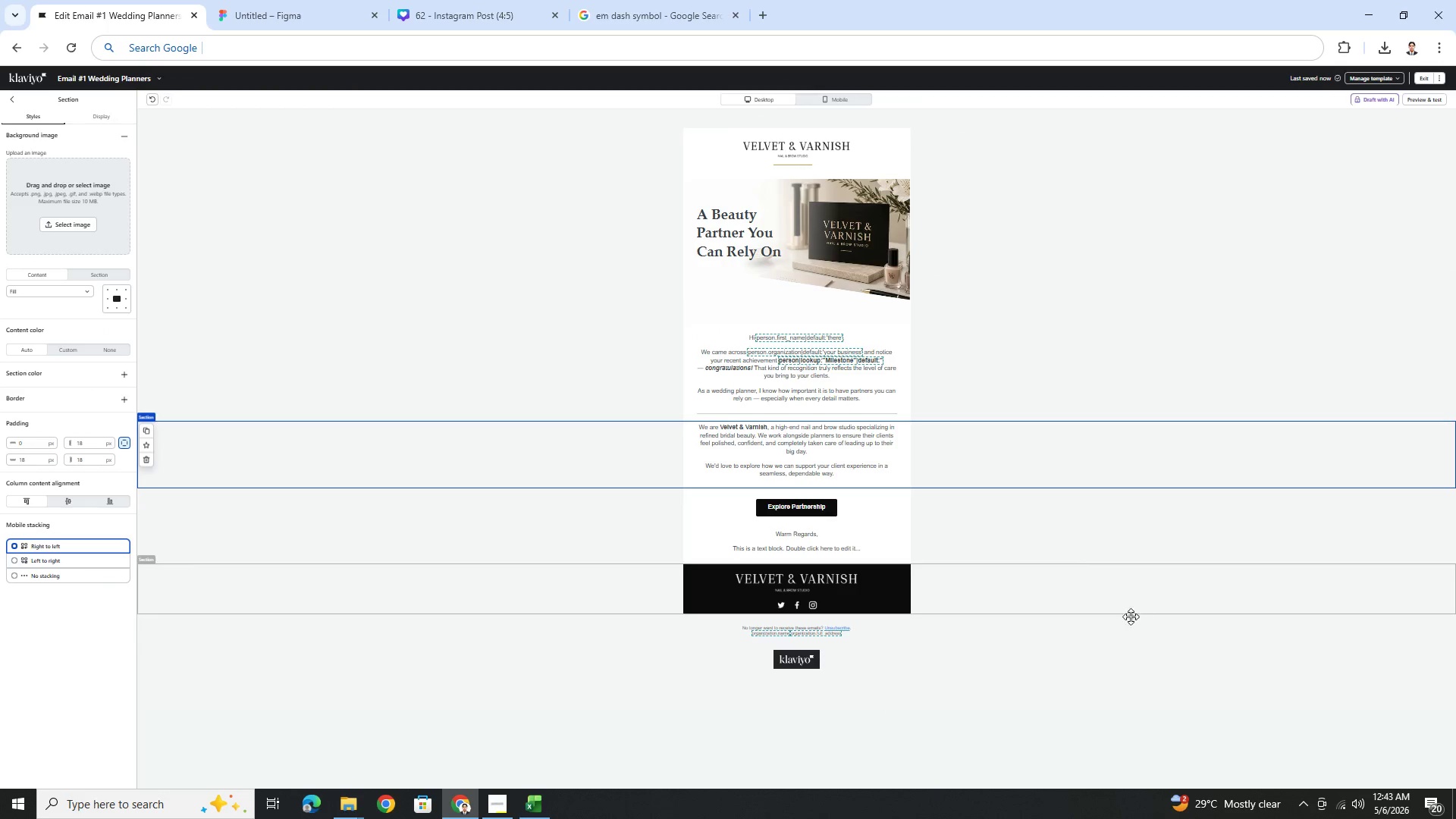 
left_click([1119, 629])
 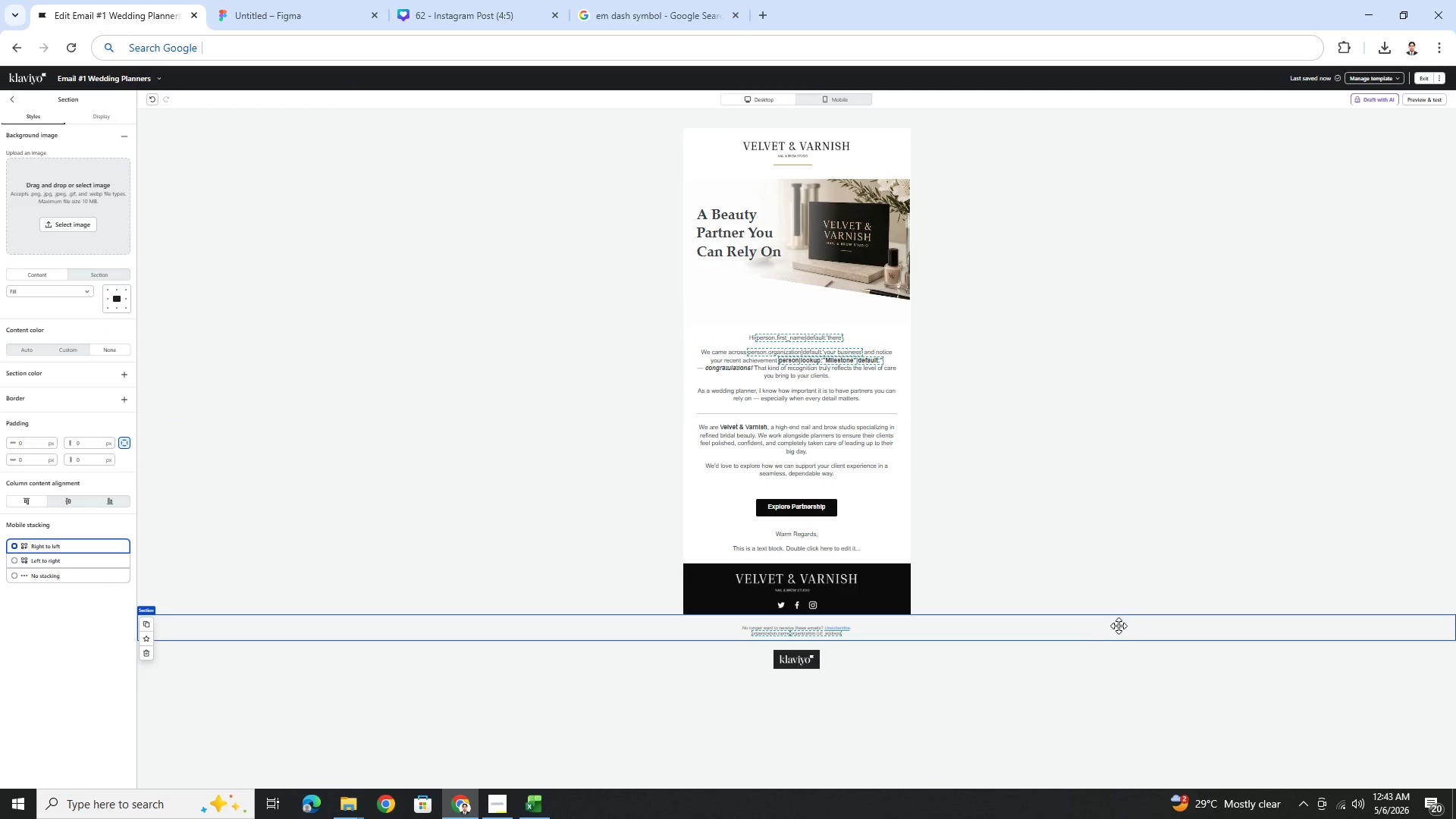 
hold_key(key=ControlLeft, duration=0.38)
scroll: coordinate [1124, 607], scroll_direction: up, amount: 1.0
 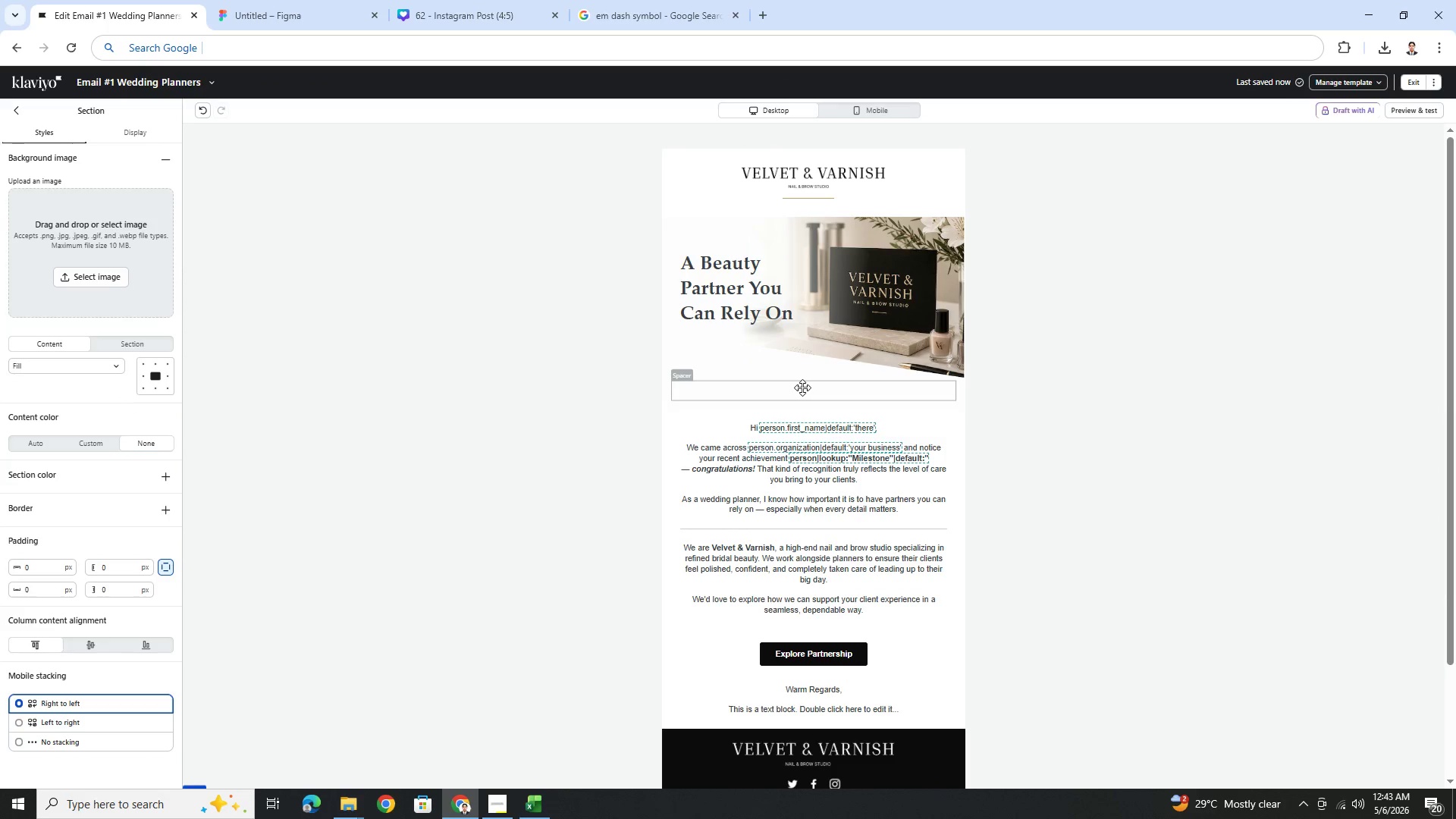 
left_click([555, 327])
 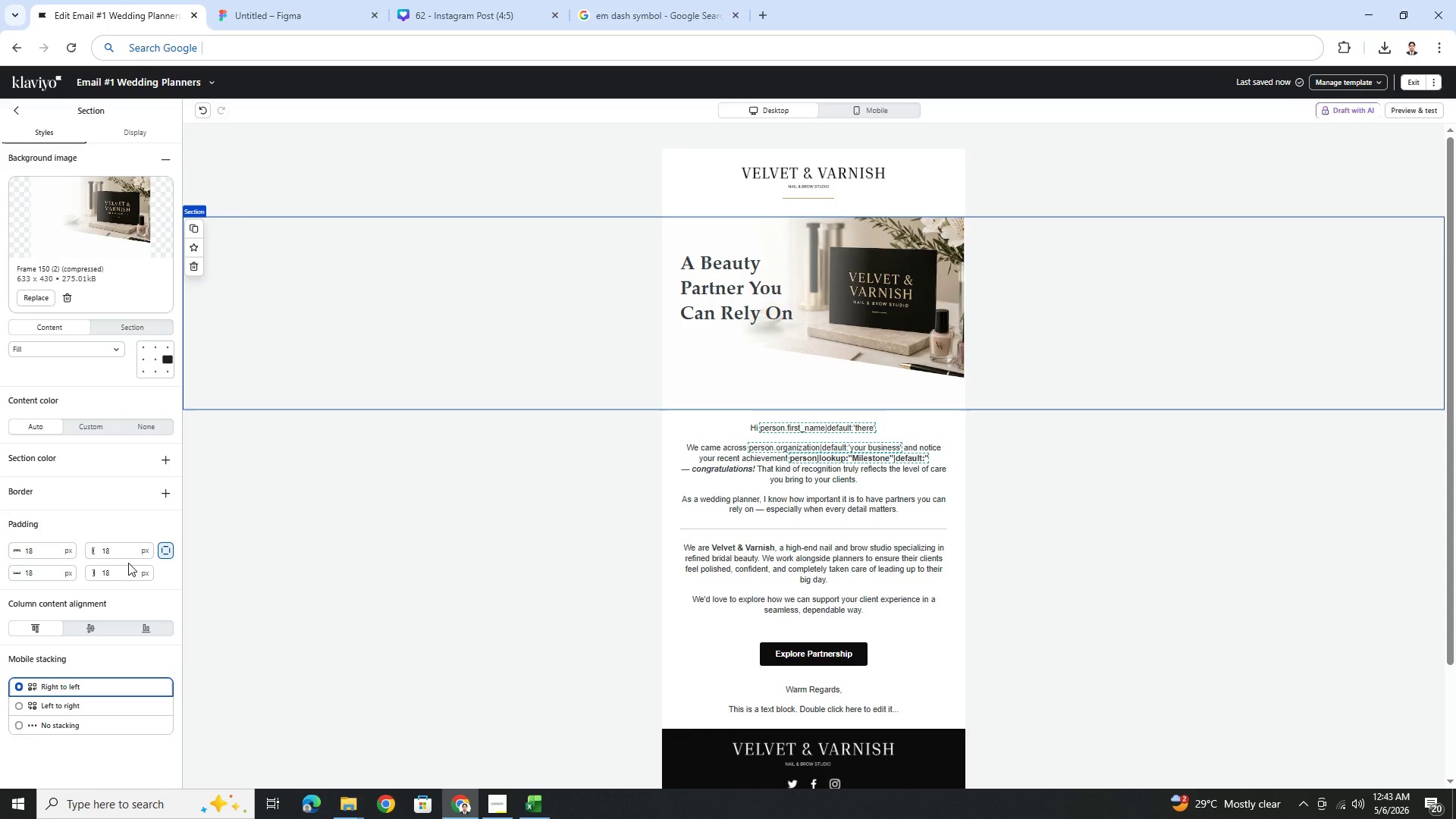 
double_click([57, 570])
 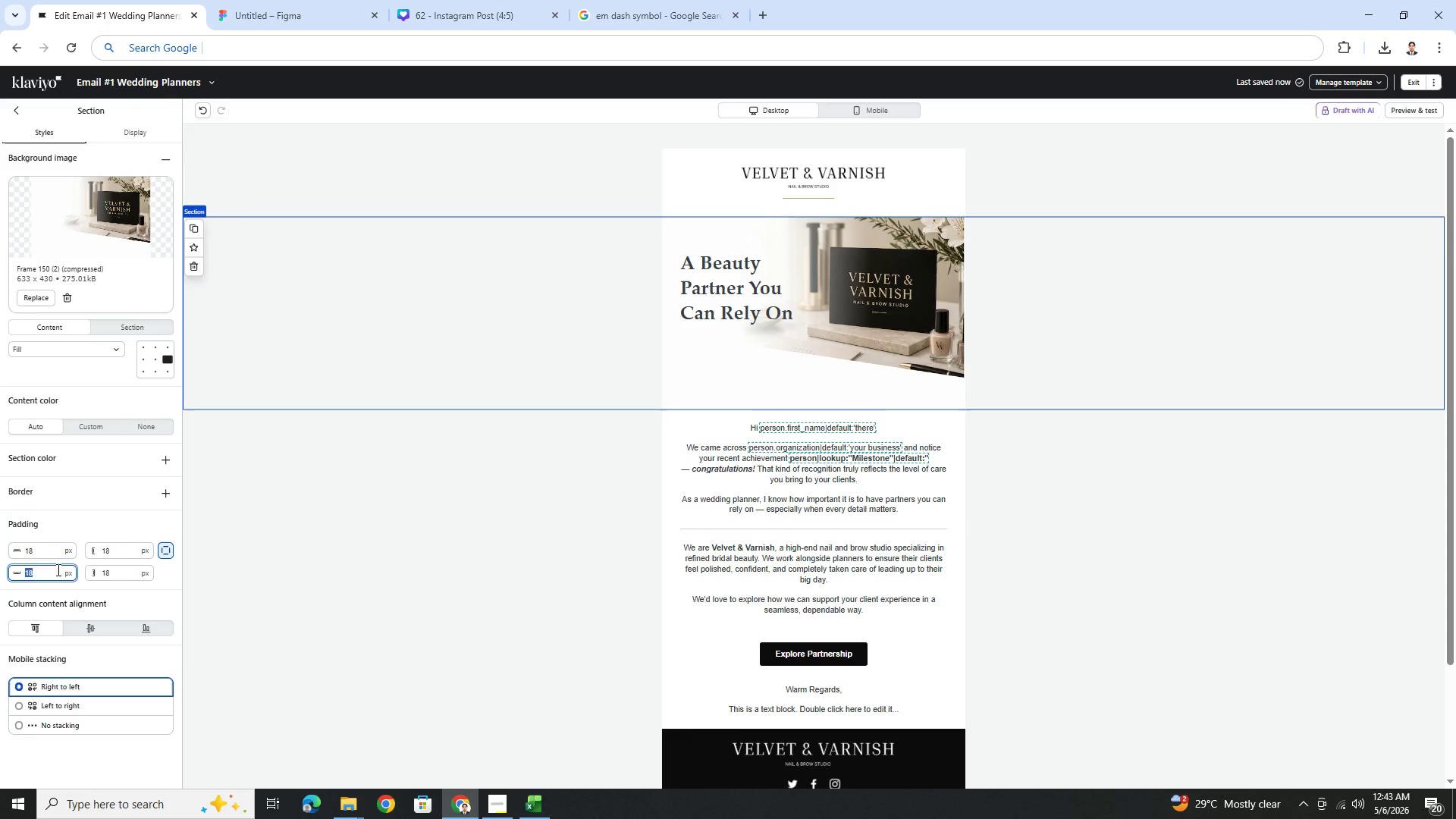 
key(Numpad0)
 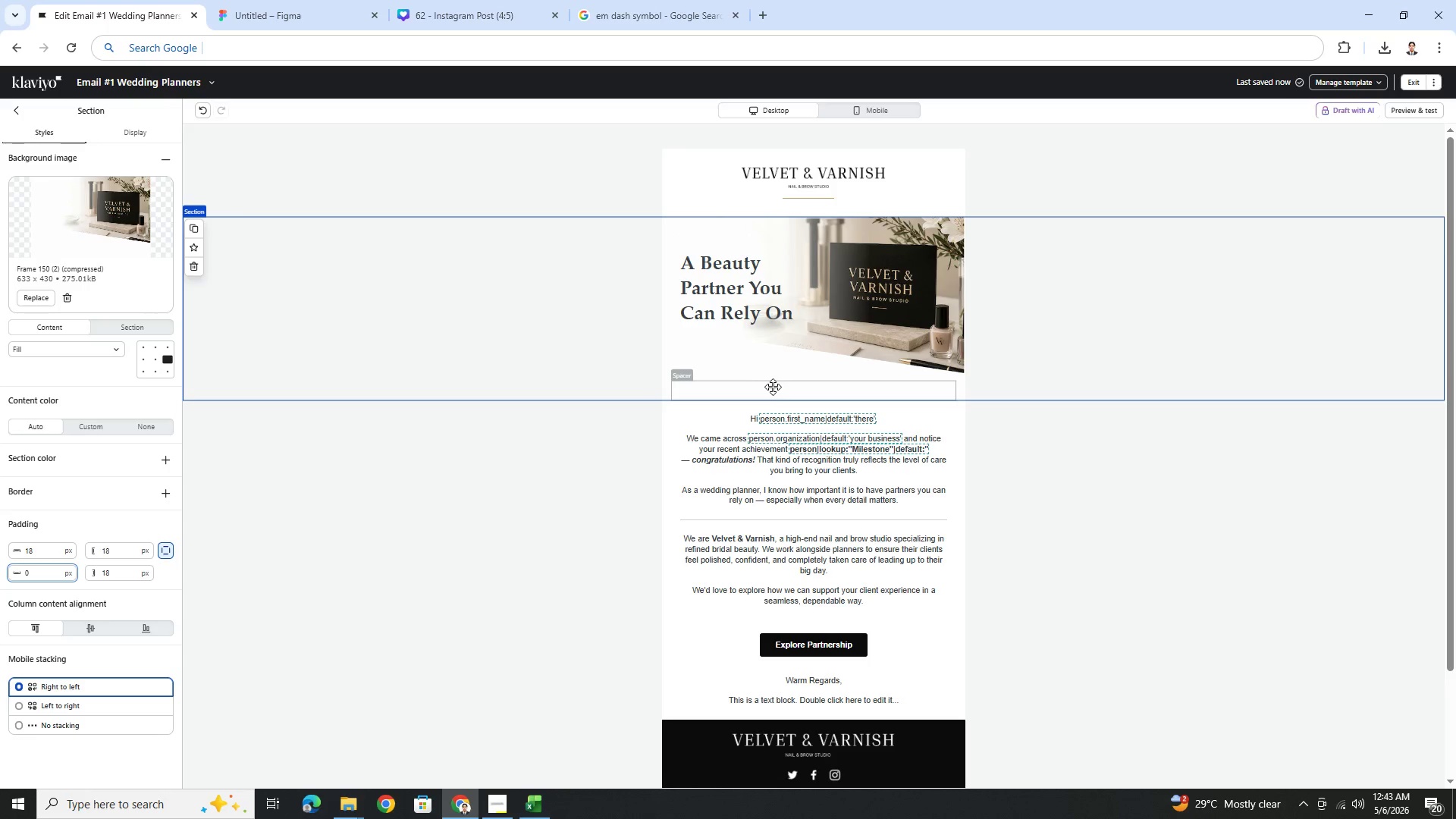 
wait(14.48)
 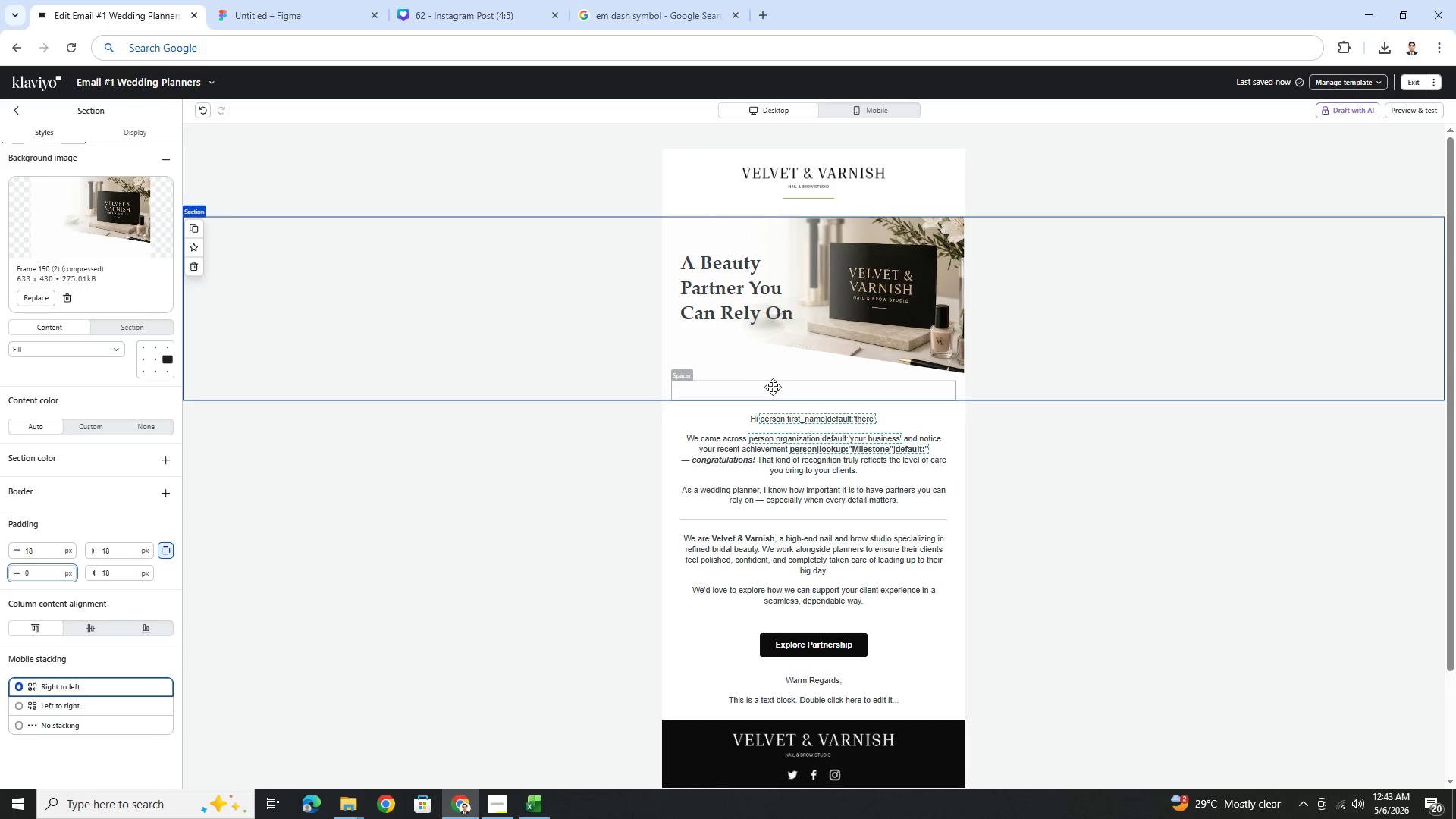 
double_click([861, 418])
 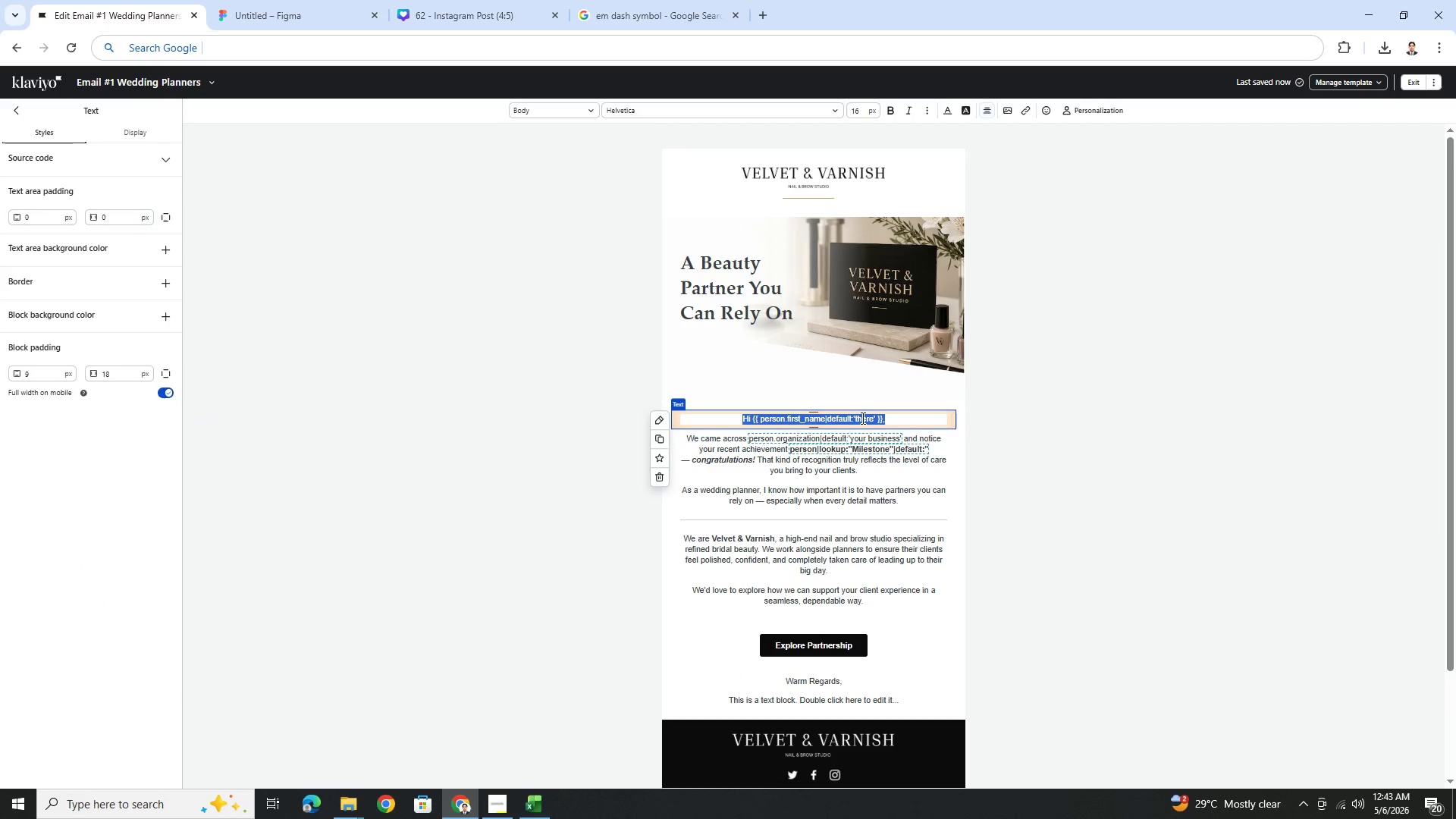 
key(Control+C)
 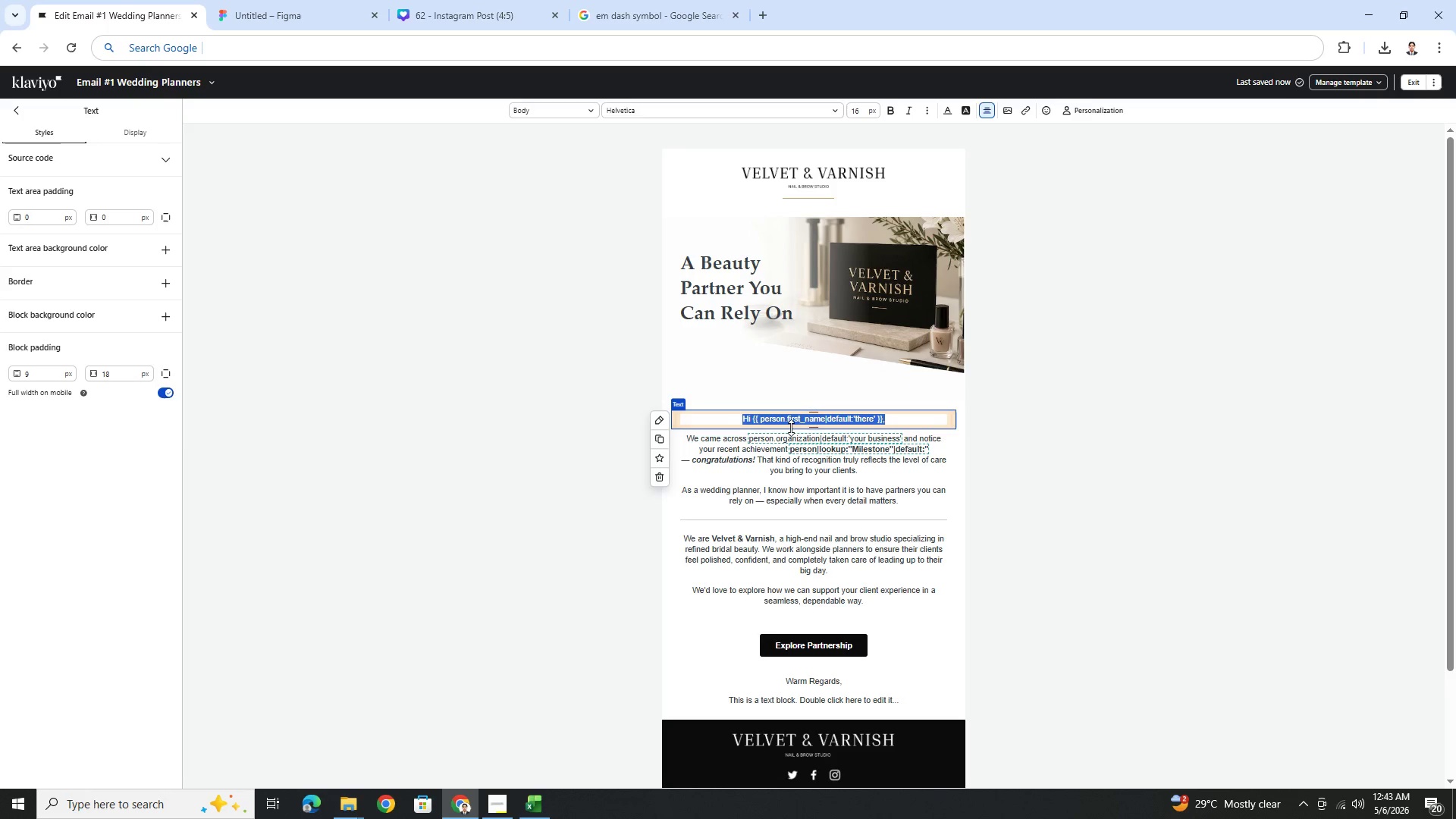 
left_click([933, 437])
 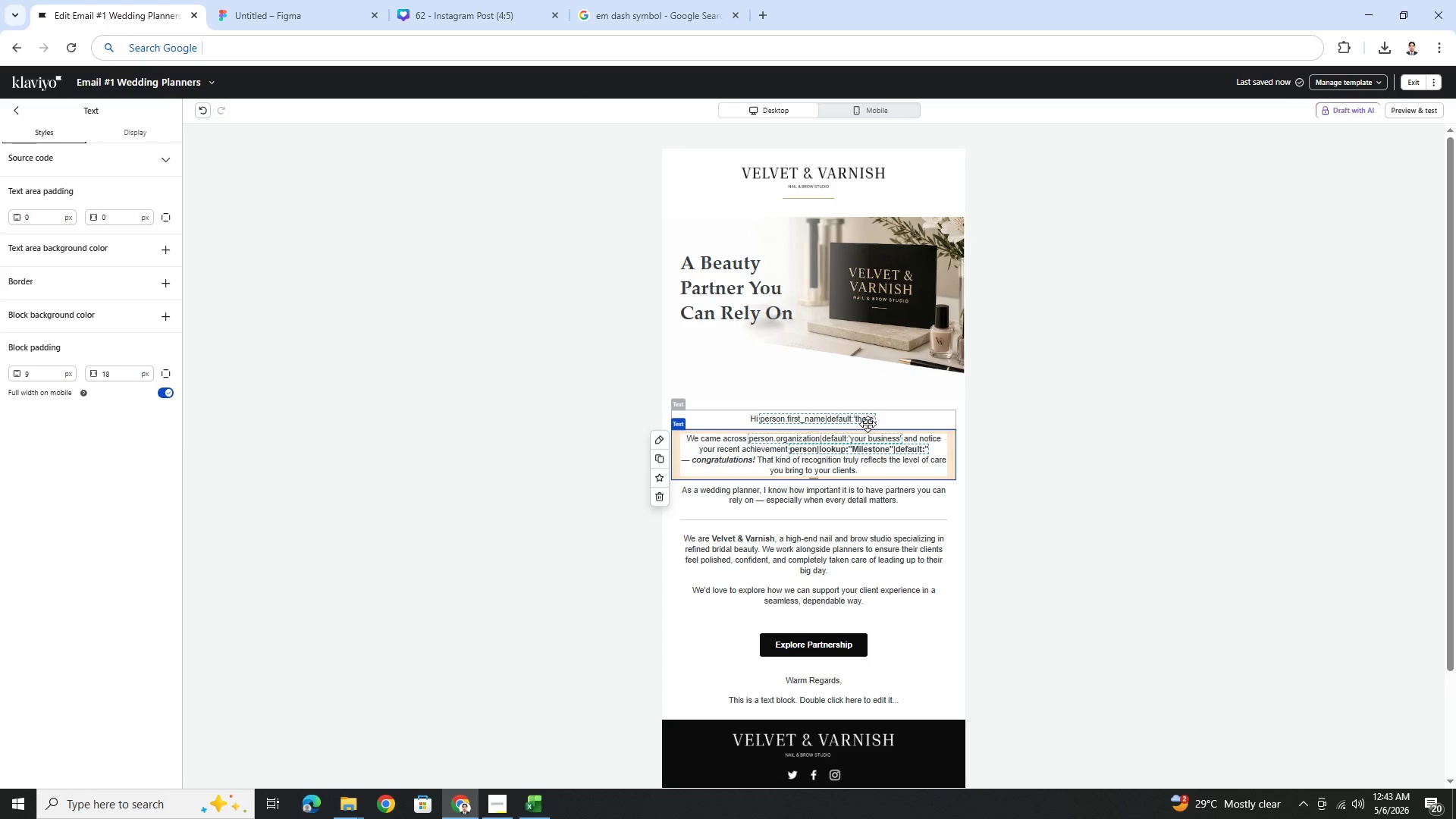 
left_click_drag(start_coordinate=[859, 418], to_coordinate=[775, 387])
 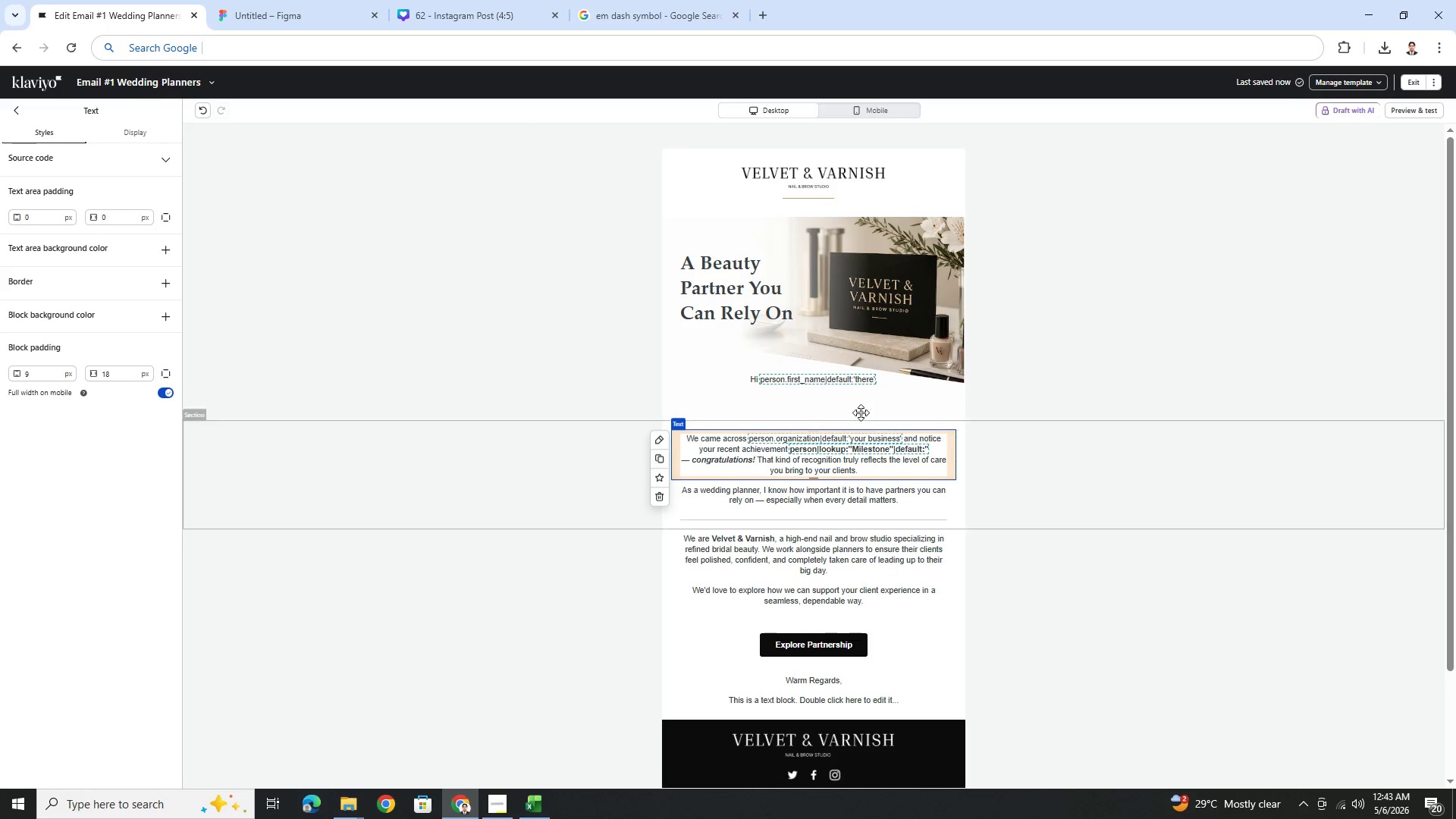 
double_click([850, 382])
 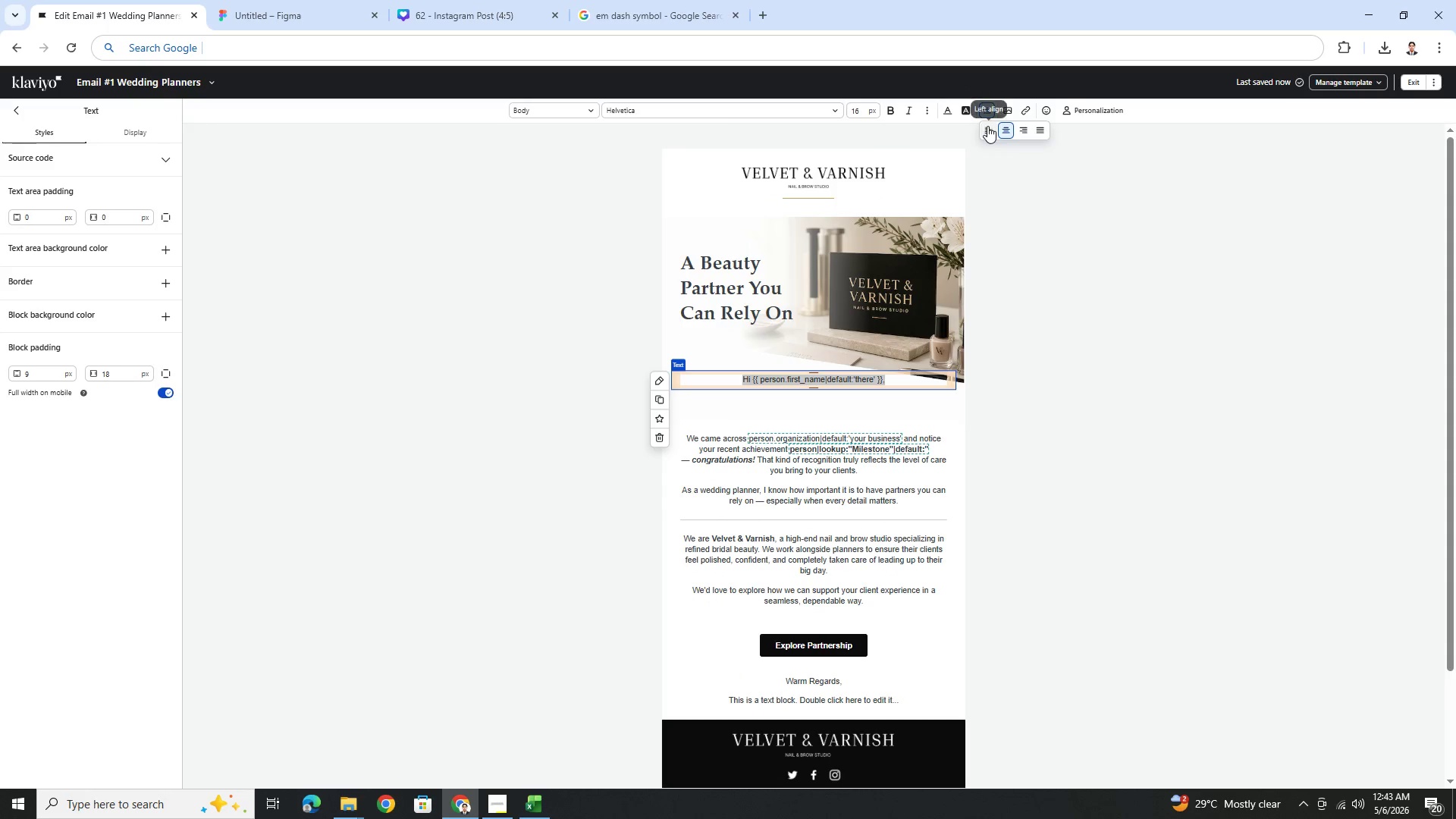 
left_click([797, 432])
 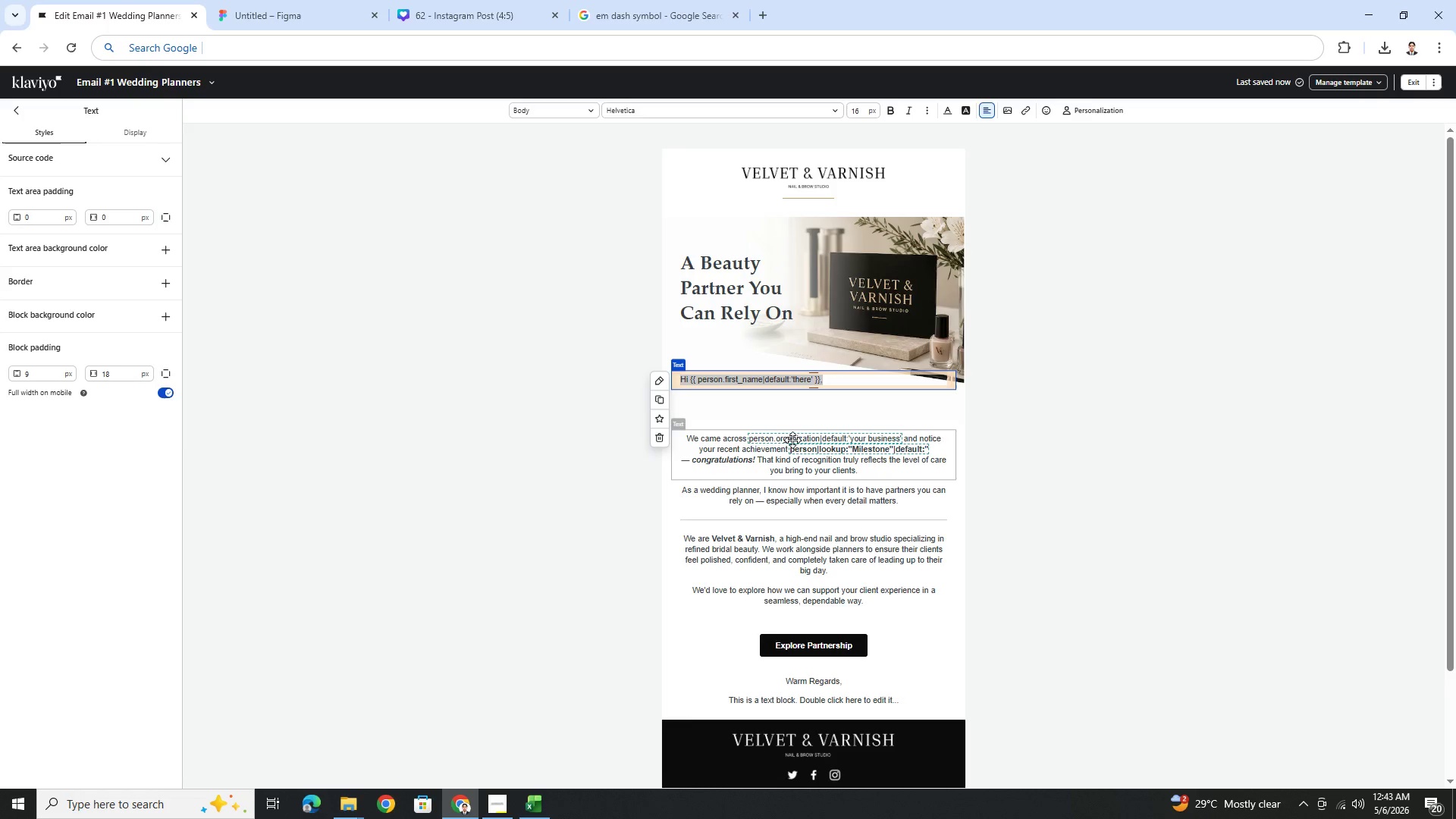 
left_click([792, 440])
 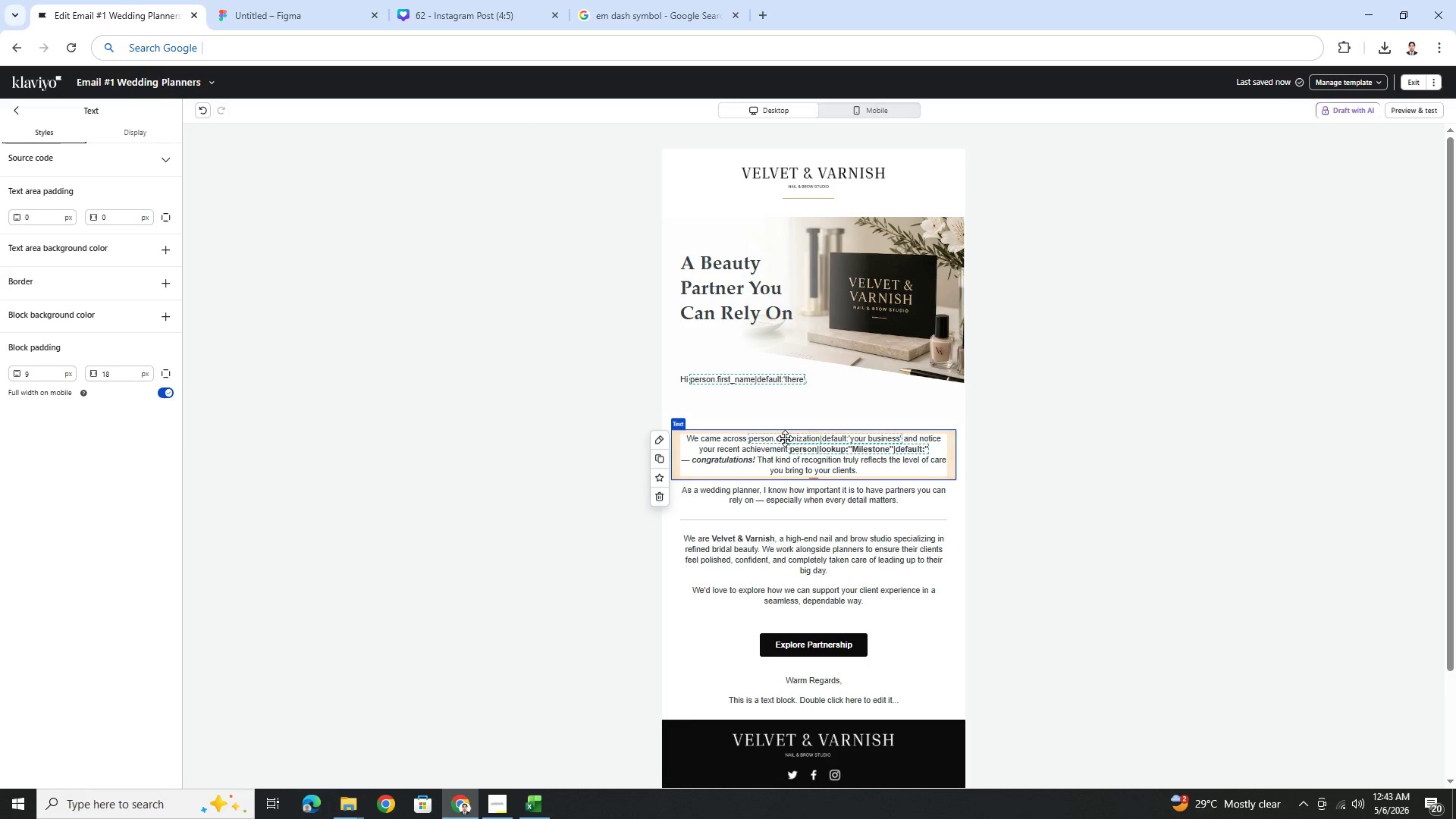 
left_click_drag(start_coordinate=[783, 441], to_coordinate=[779, 391])
 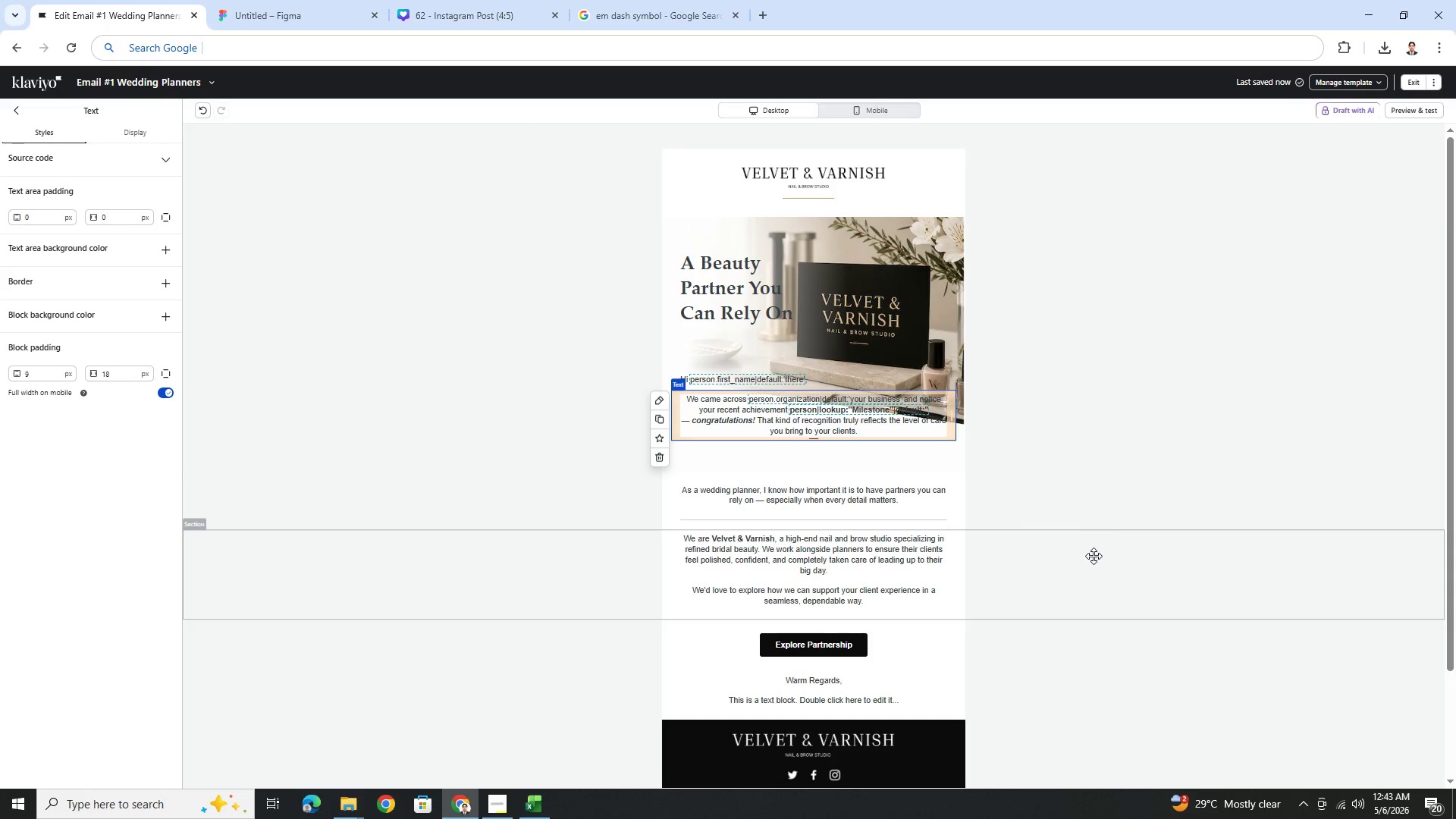 
double_click([882, 413])
 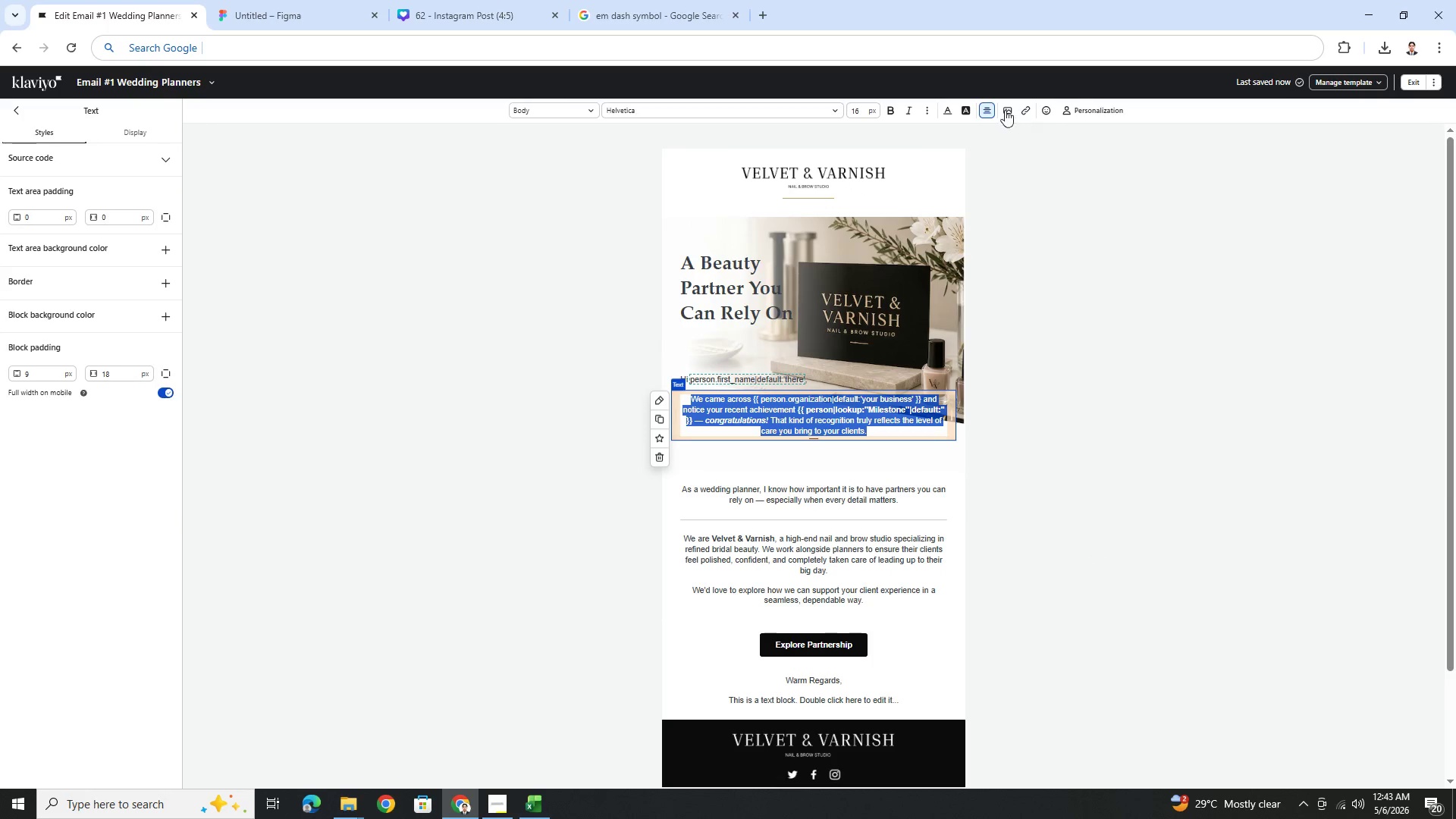 
left_click([990, 108])
 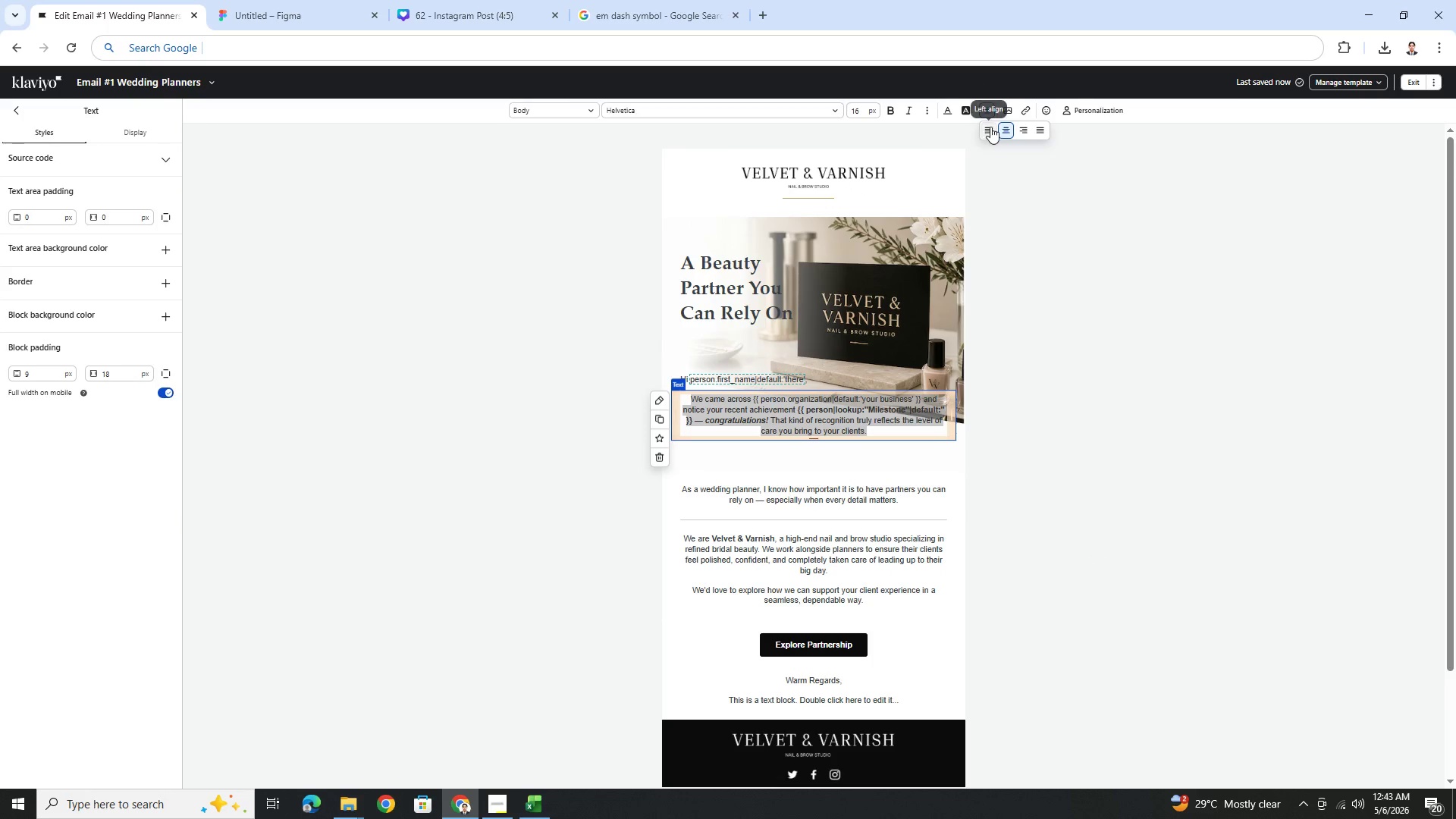 
left_click([990, 127])
 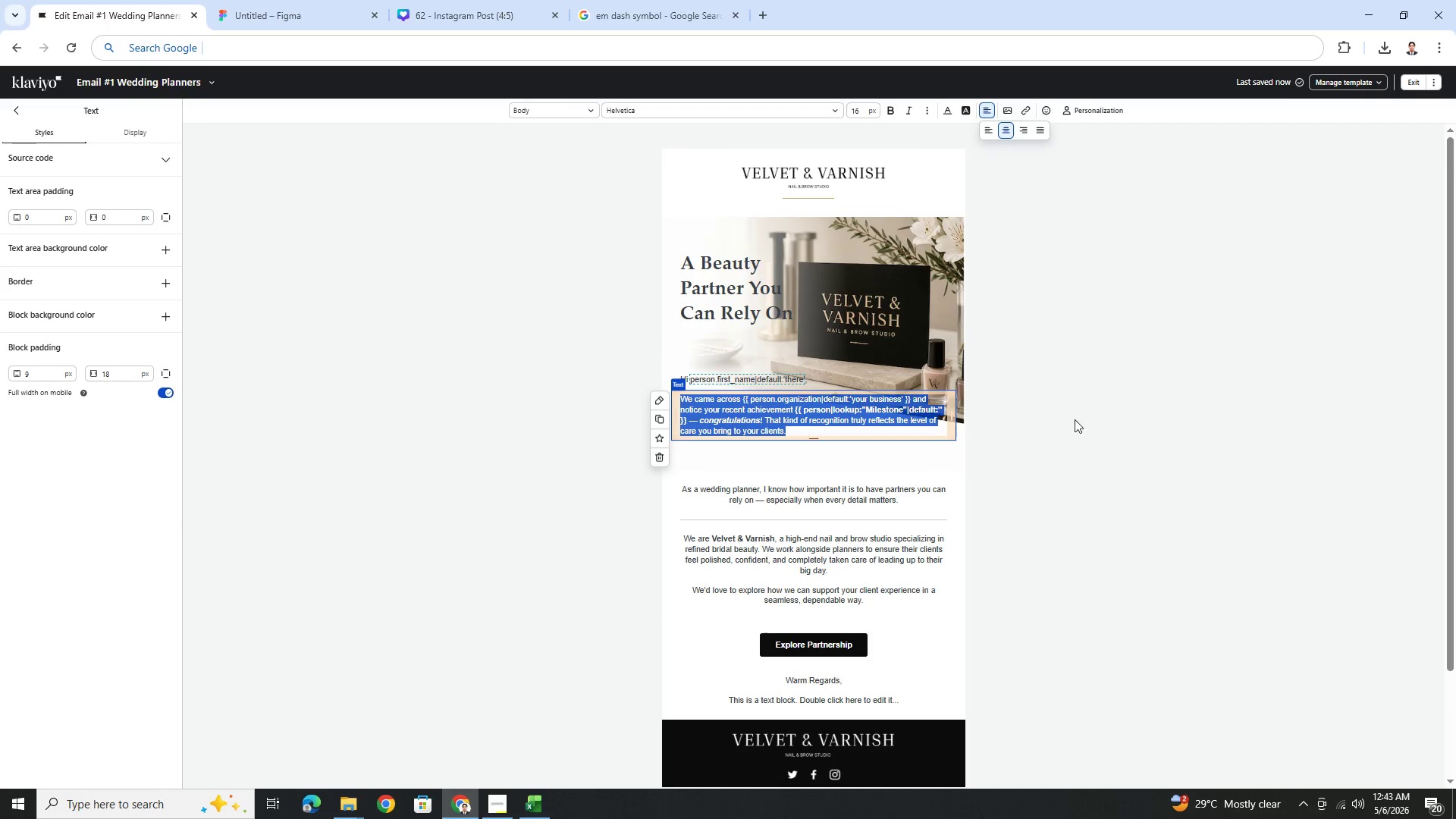 
left_click([1089, 439])
 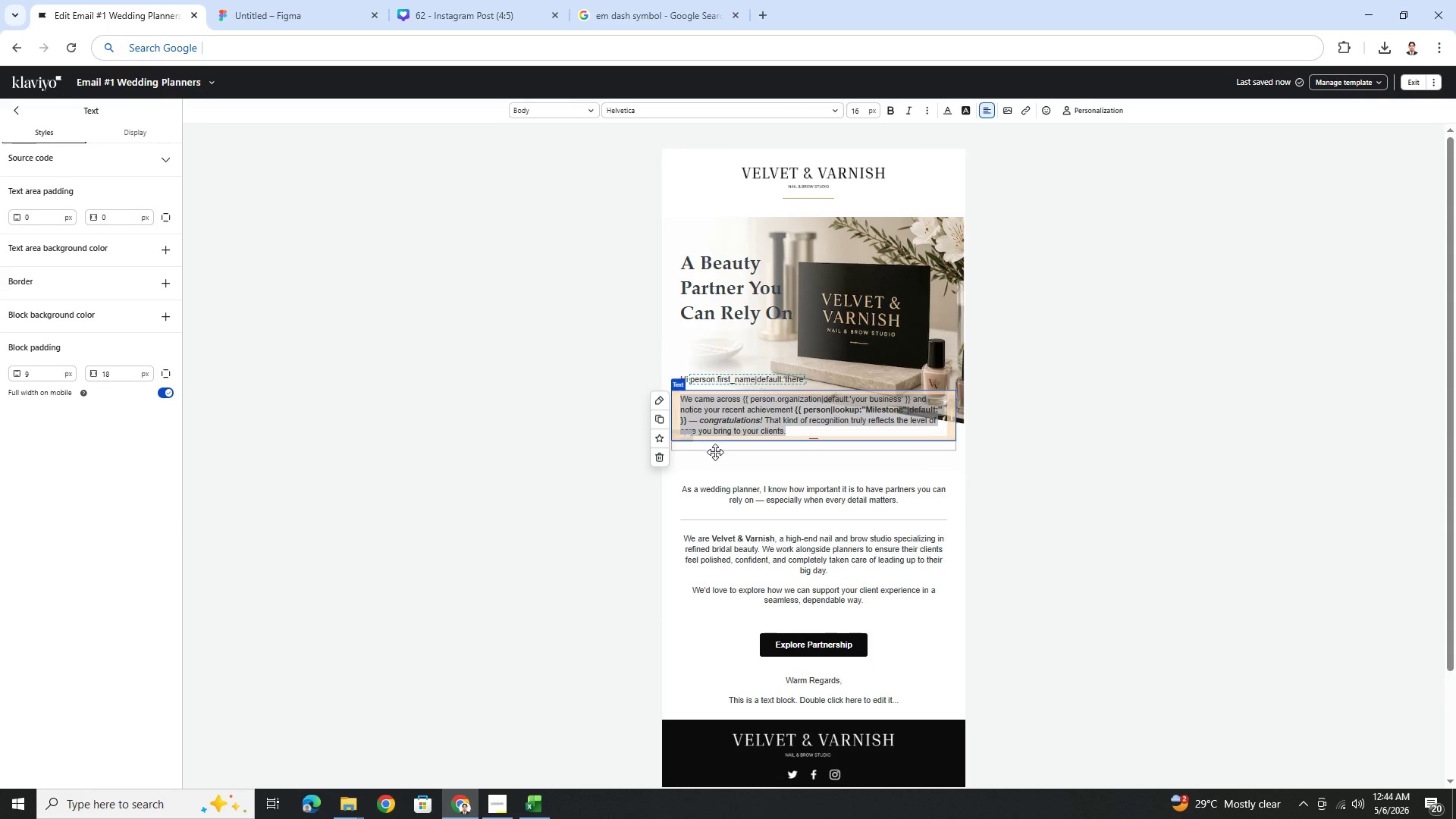 
left_click([717, 459])
 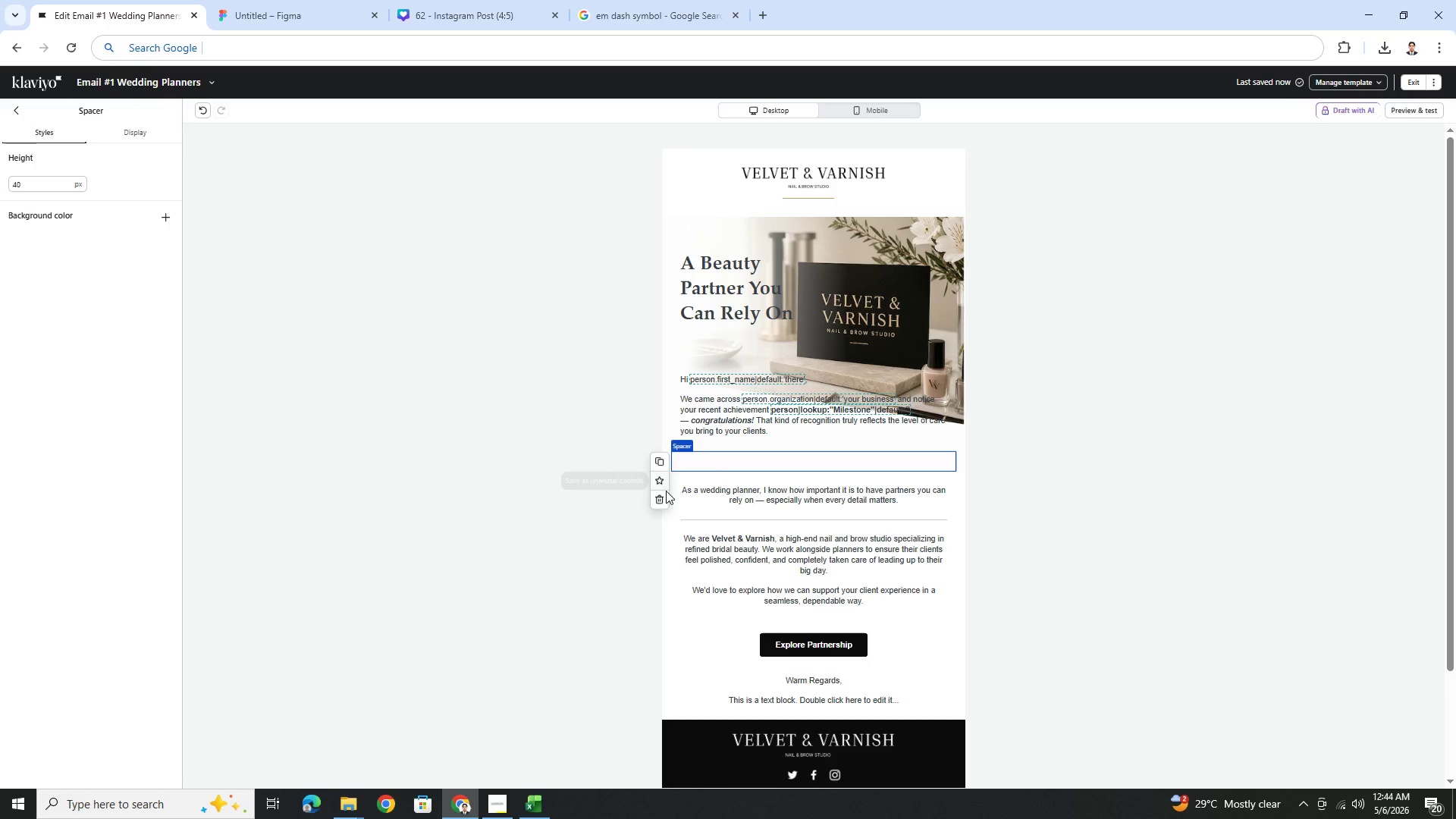 
left_click([661, 502])
 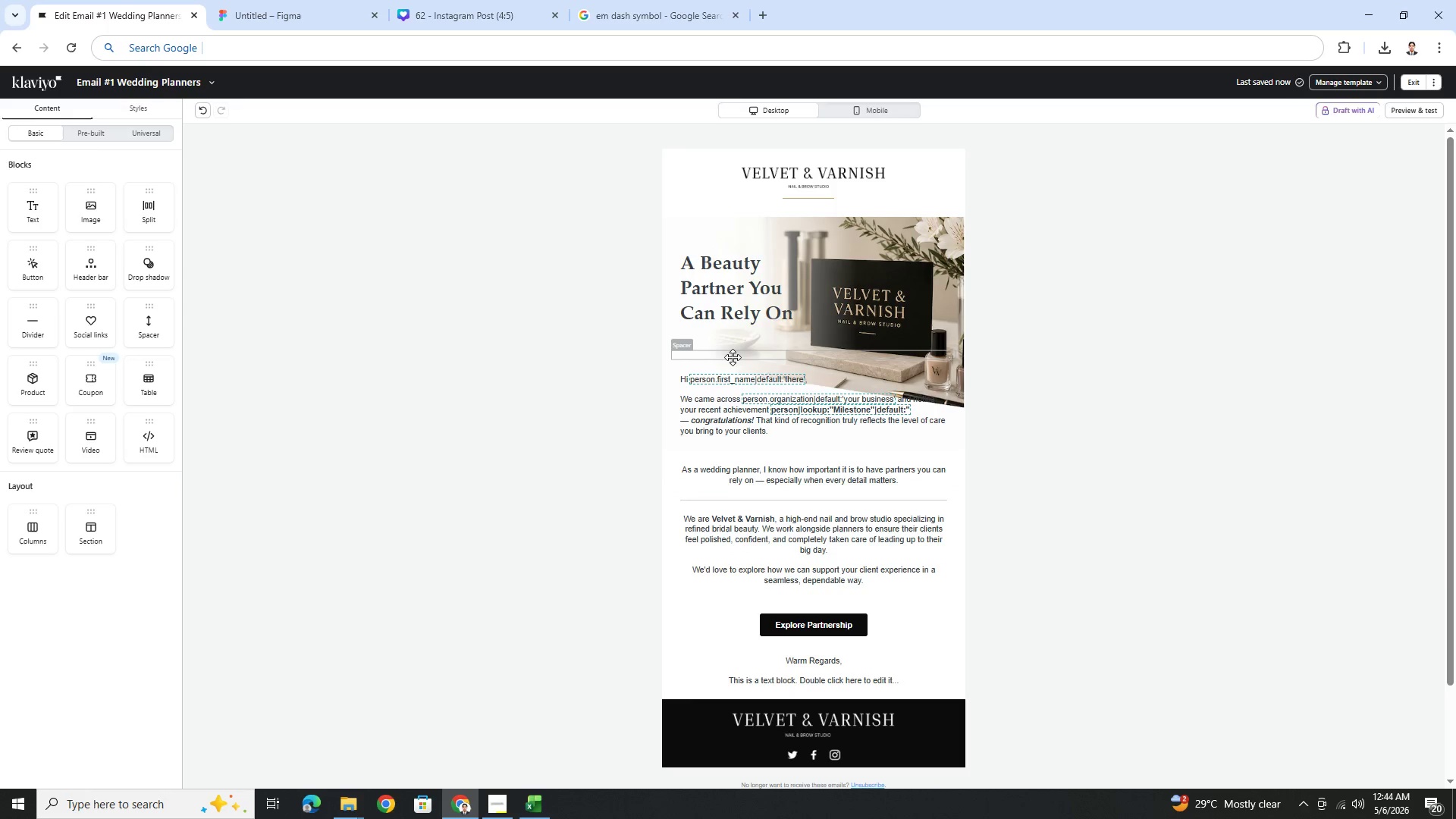 
left_click([732, 366])
 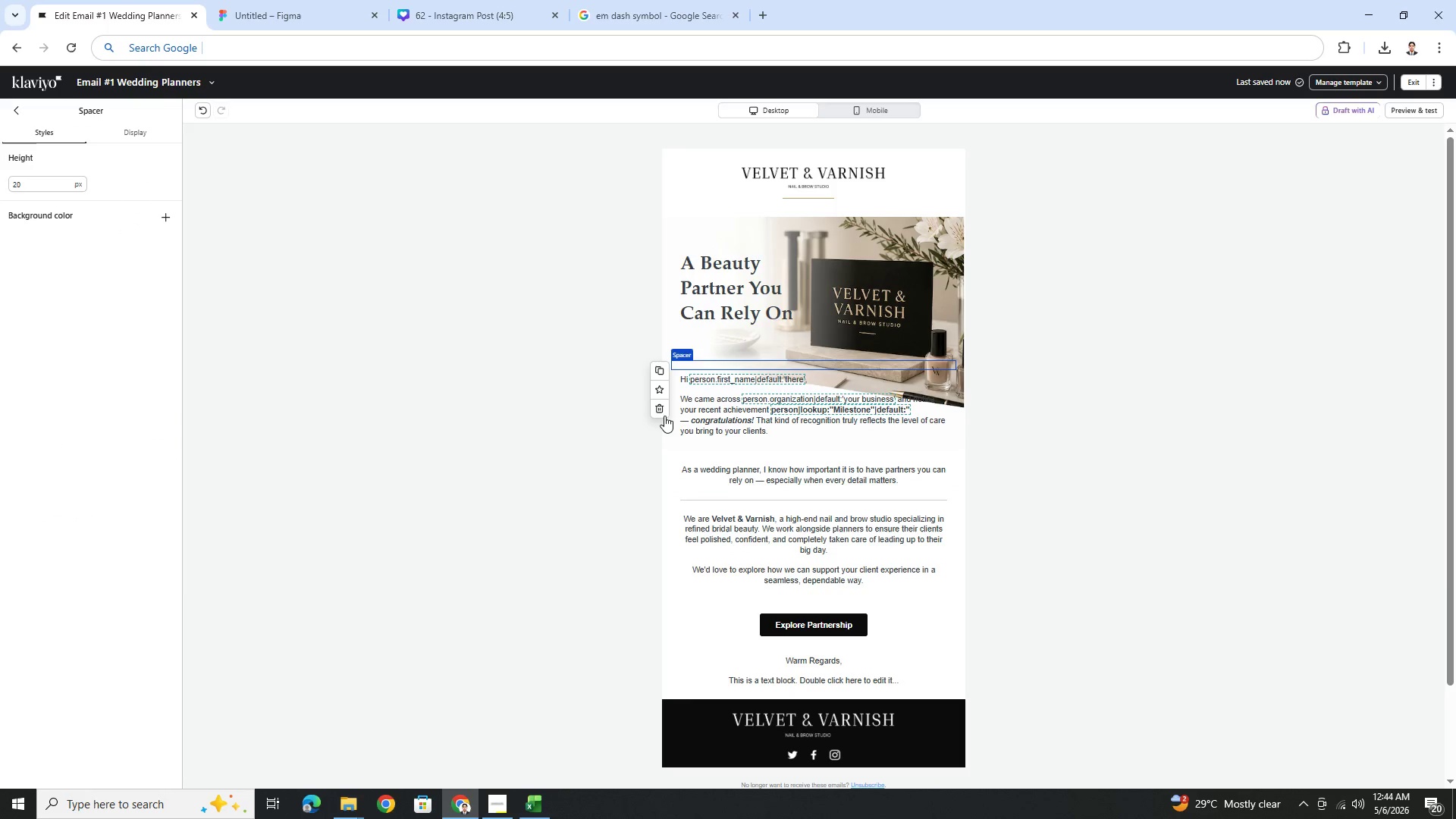 
left_click([662, 411])
 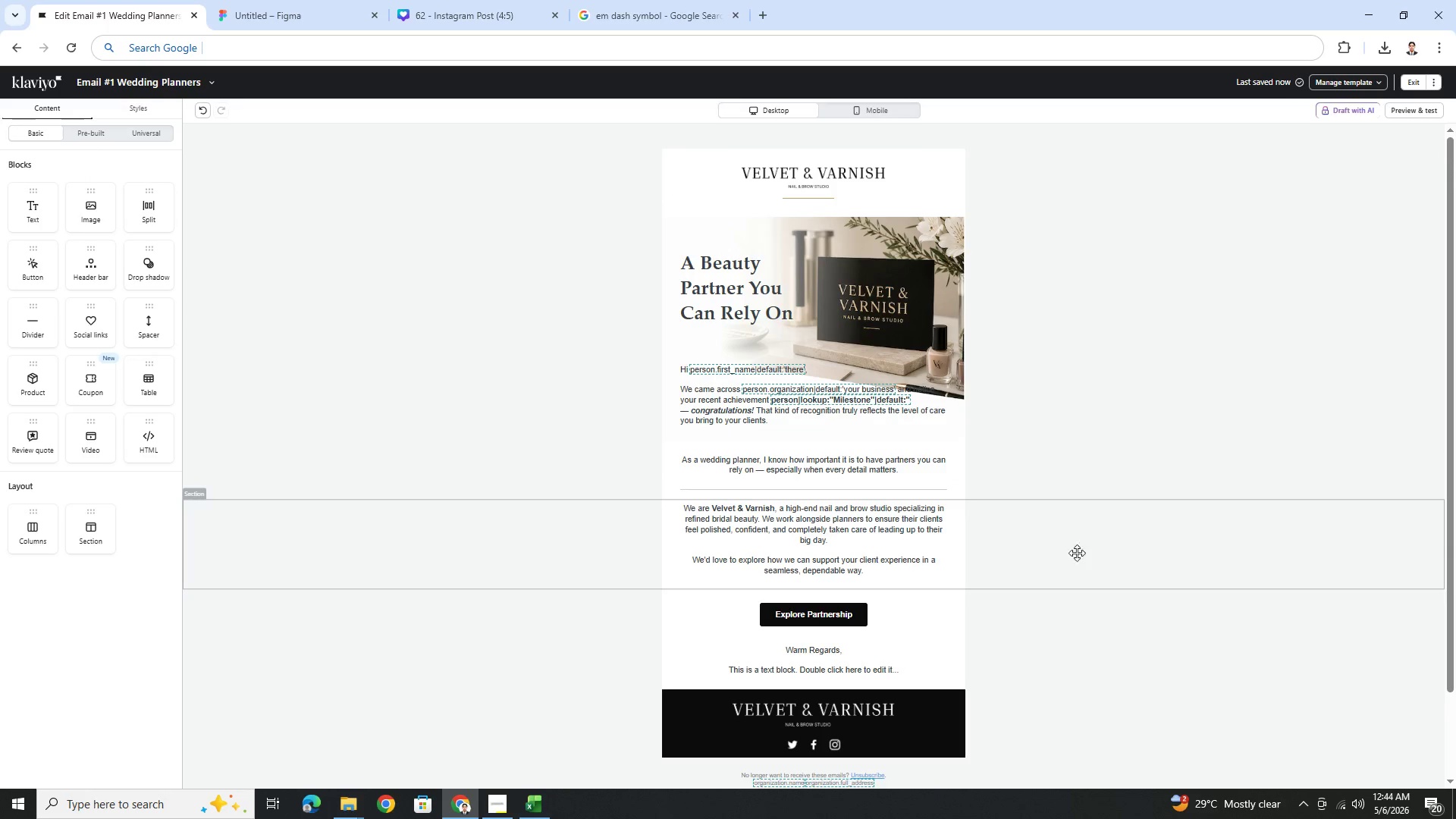 
wait(10.33)
 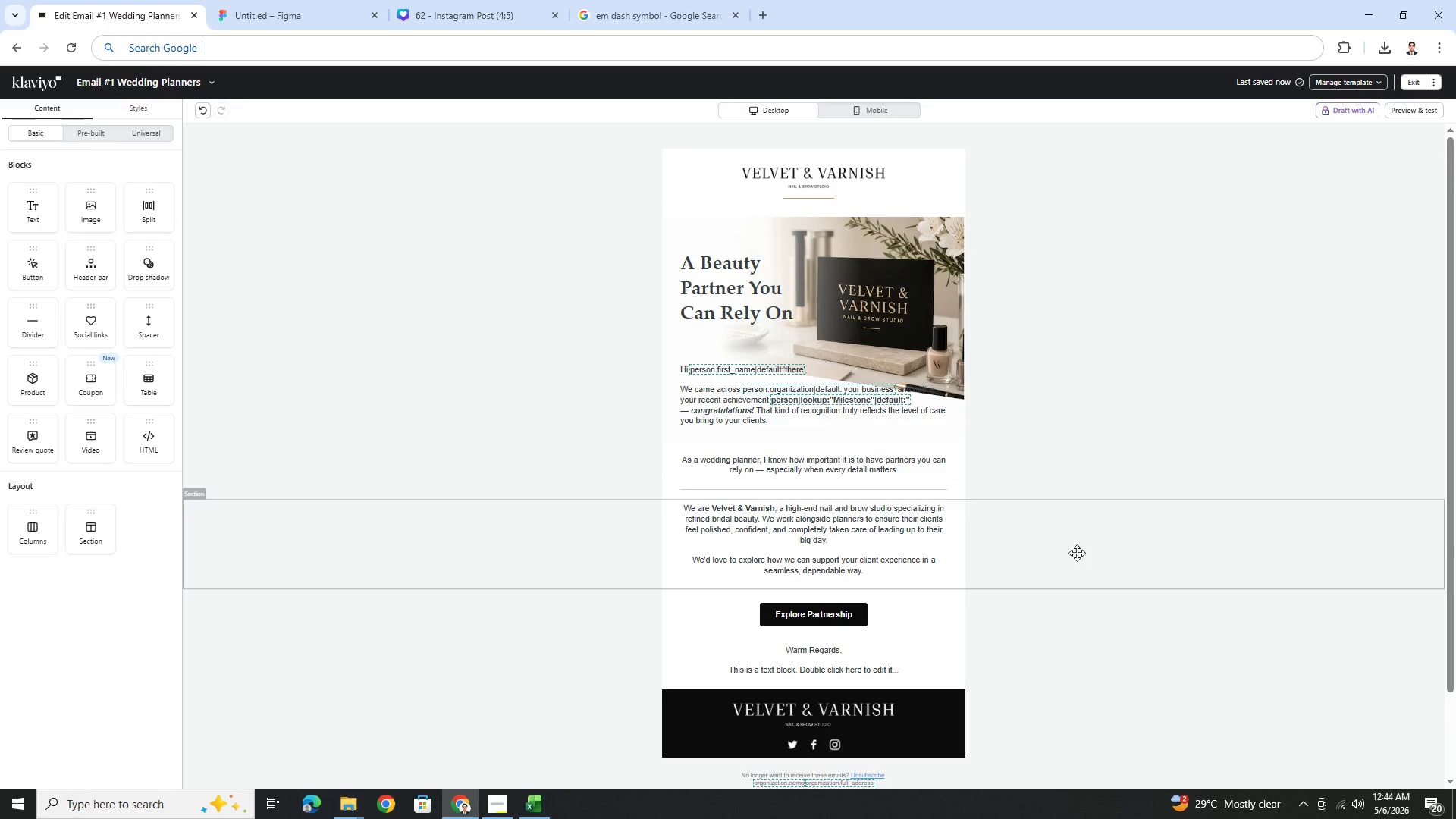 
left_click_drag(start_coordinate=[710, 437], to_coordinate=[710, 359])
 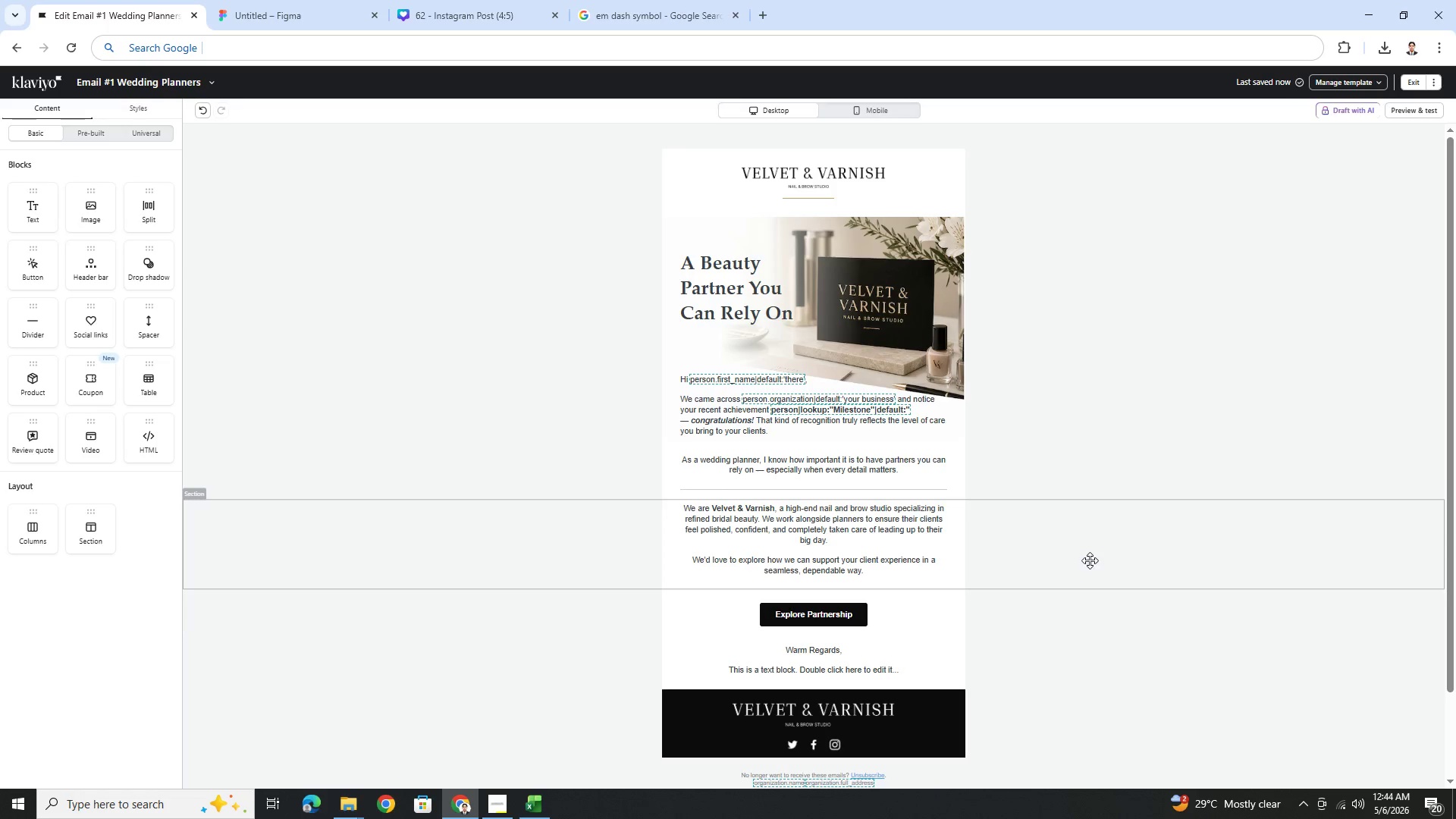 
wait(10.69)
 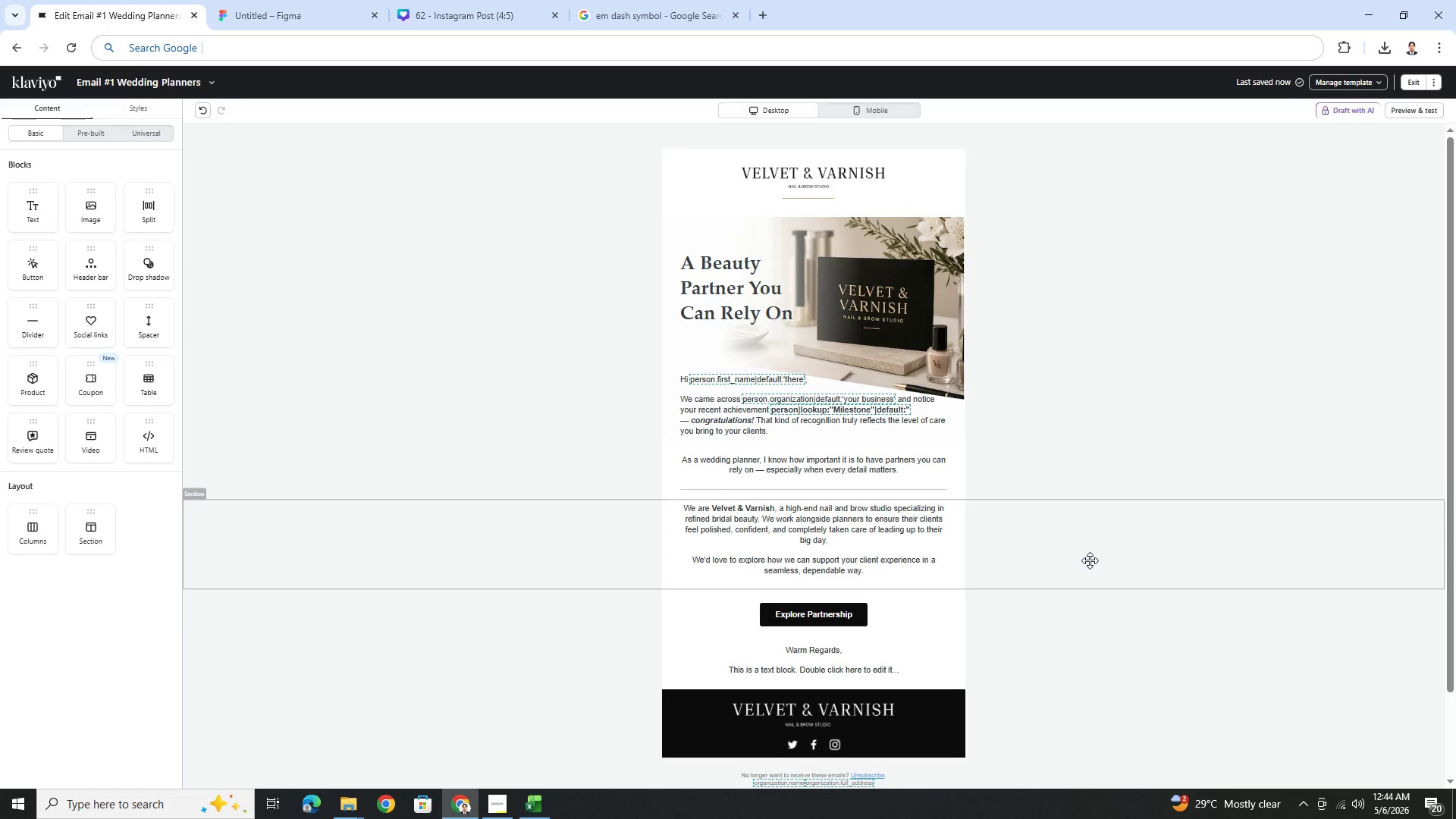 
left_click_drag(start_coordinate=[41, 324], to_coordinate=[46, 215])
 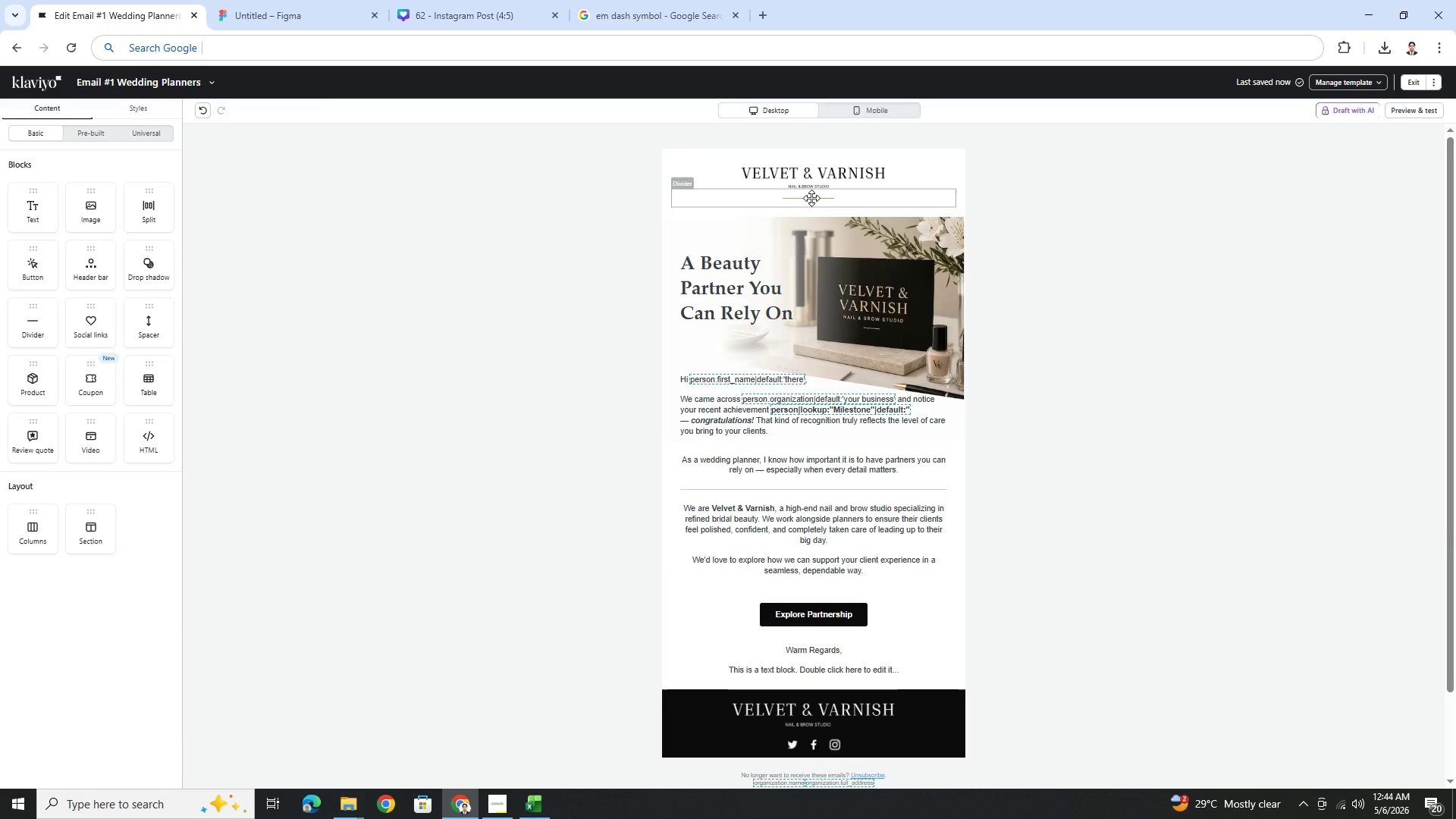 
left_click([811, 198])
 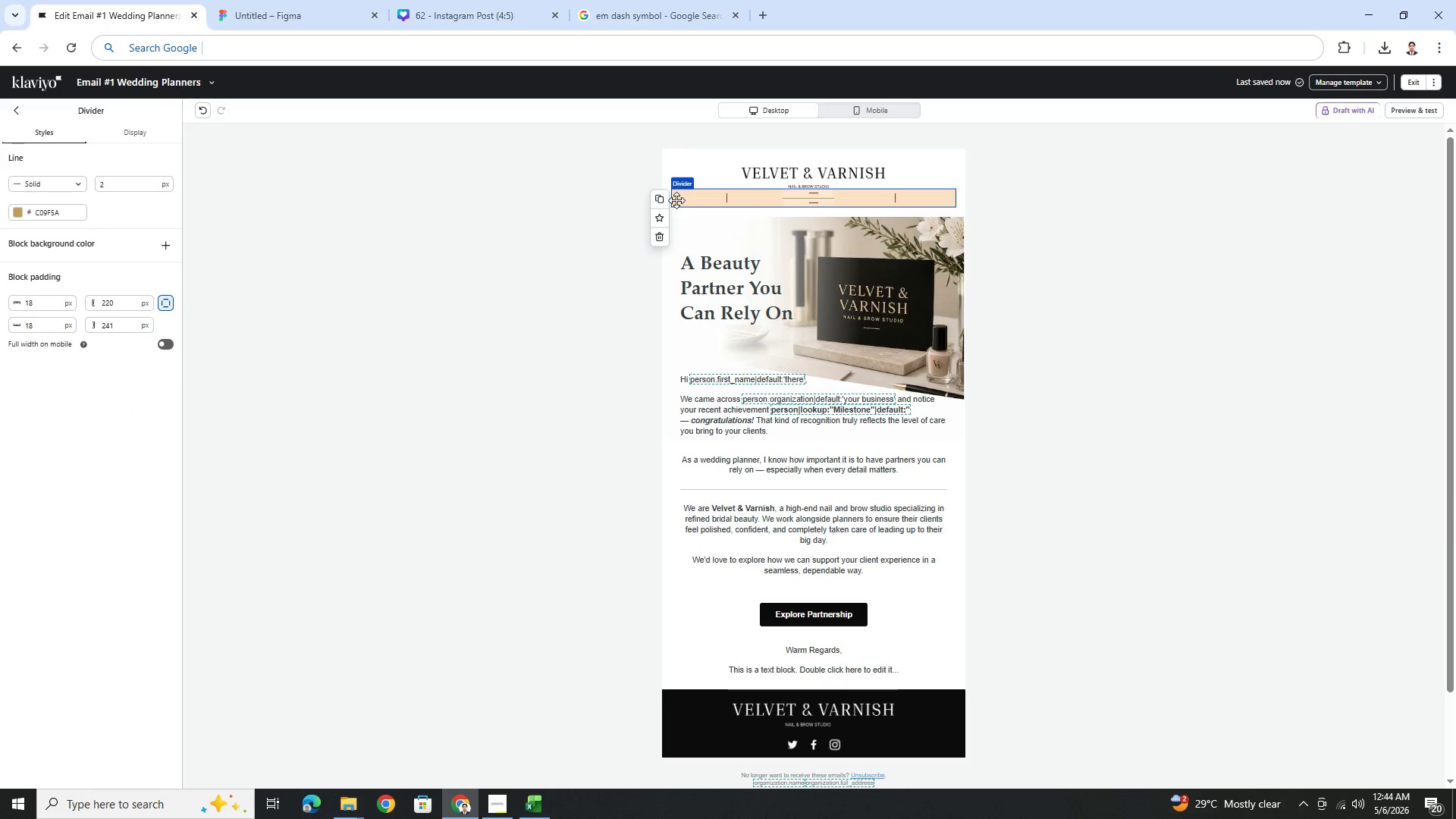 
left_click([661, 197])
 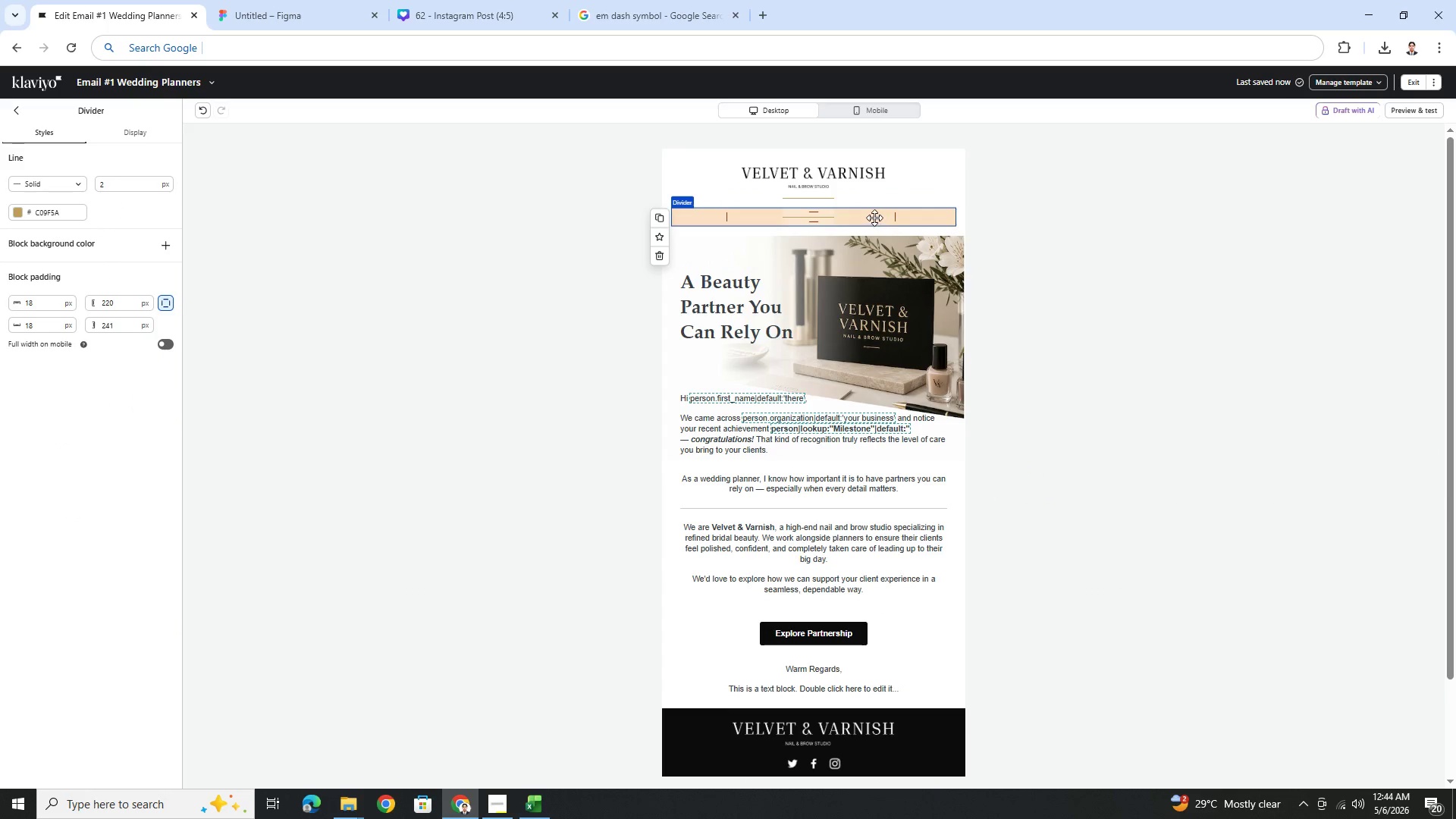 
left_click_drag(start_coordinate=[868, 214], to_coordinate=[801, 416])
 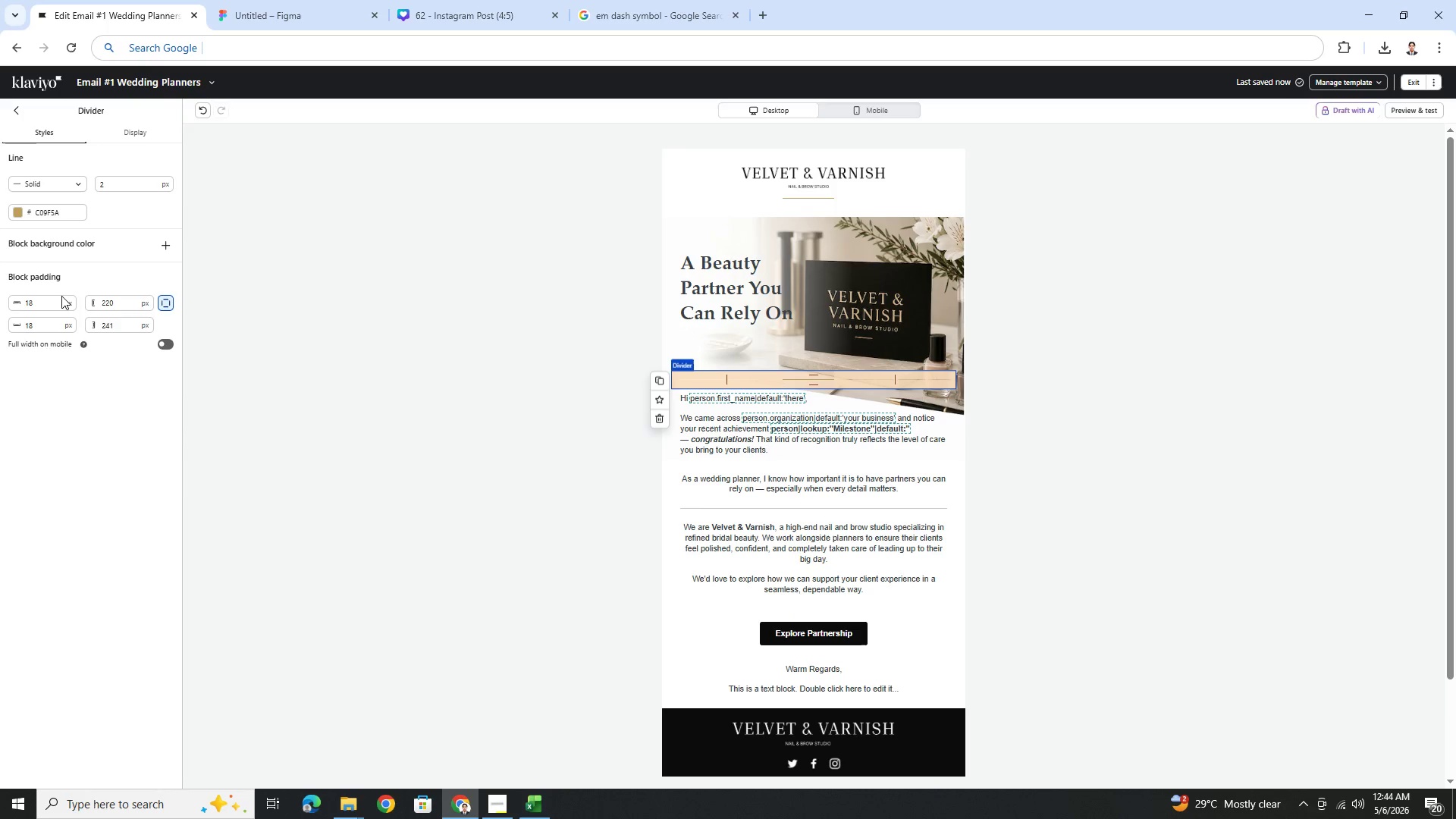 
double_click([116, 306])
 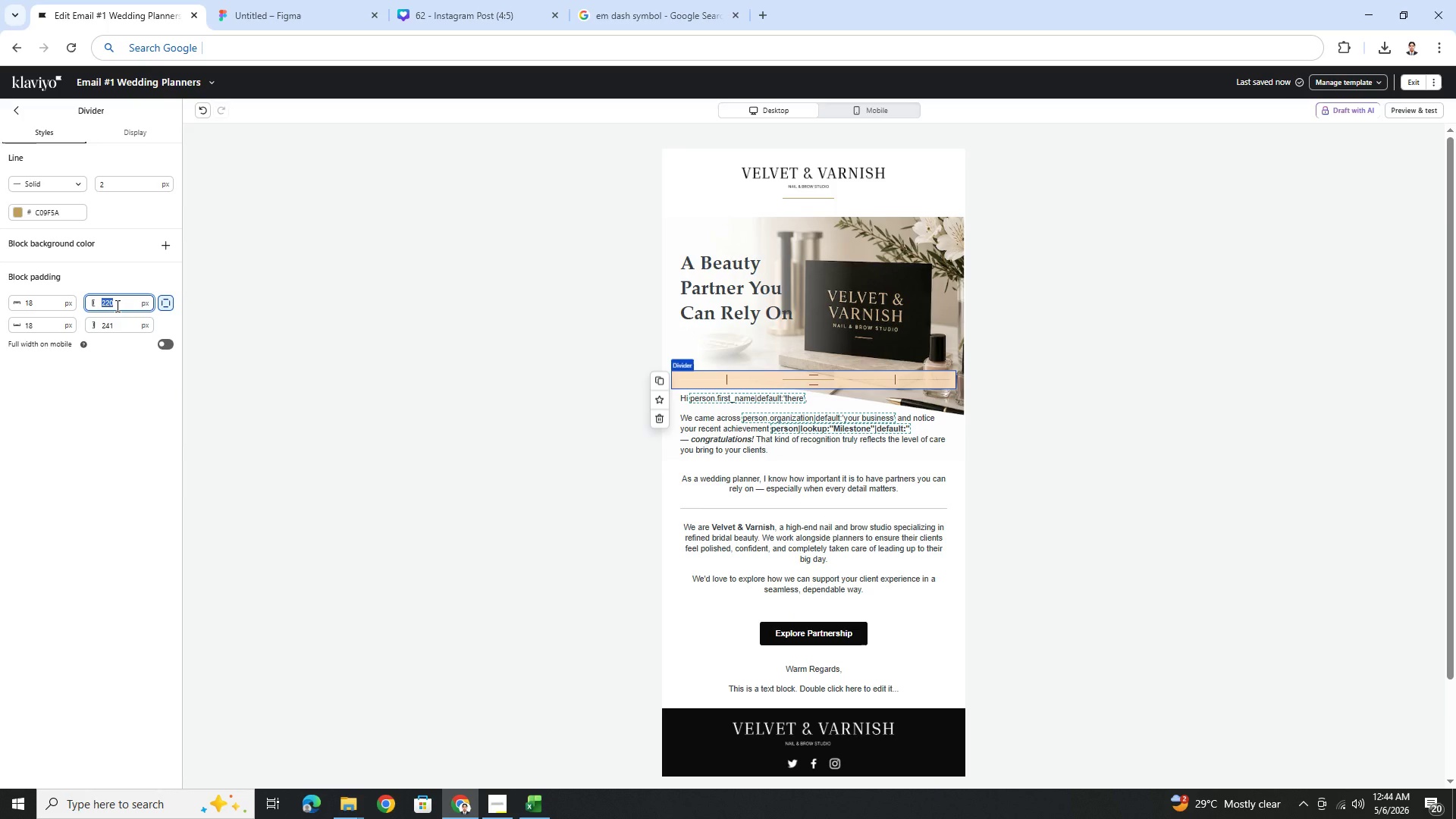 
key(Numpad8)
 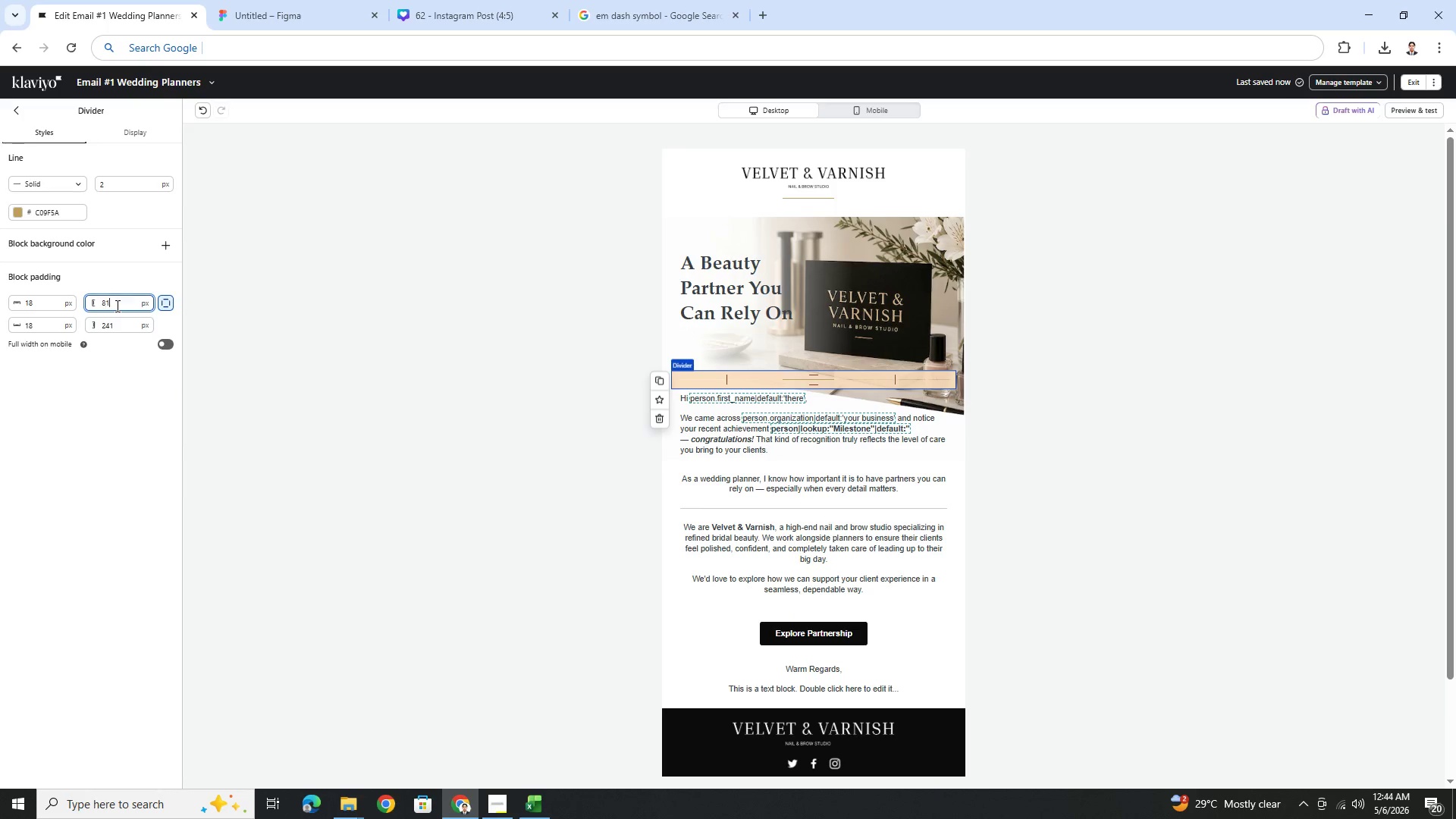 
key(Numpad1)
 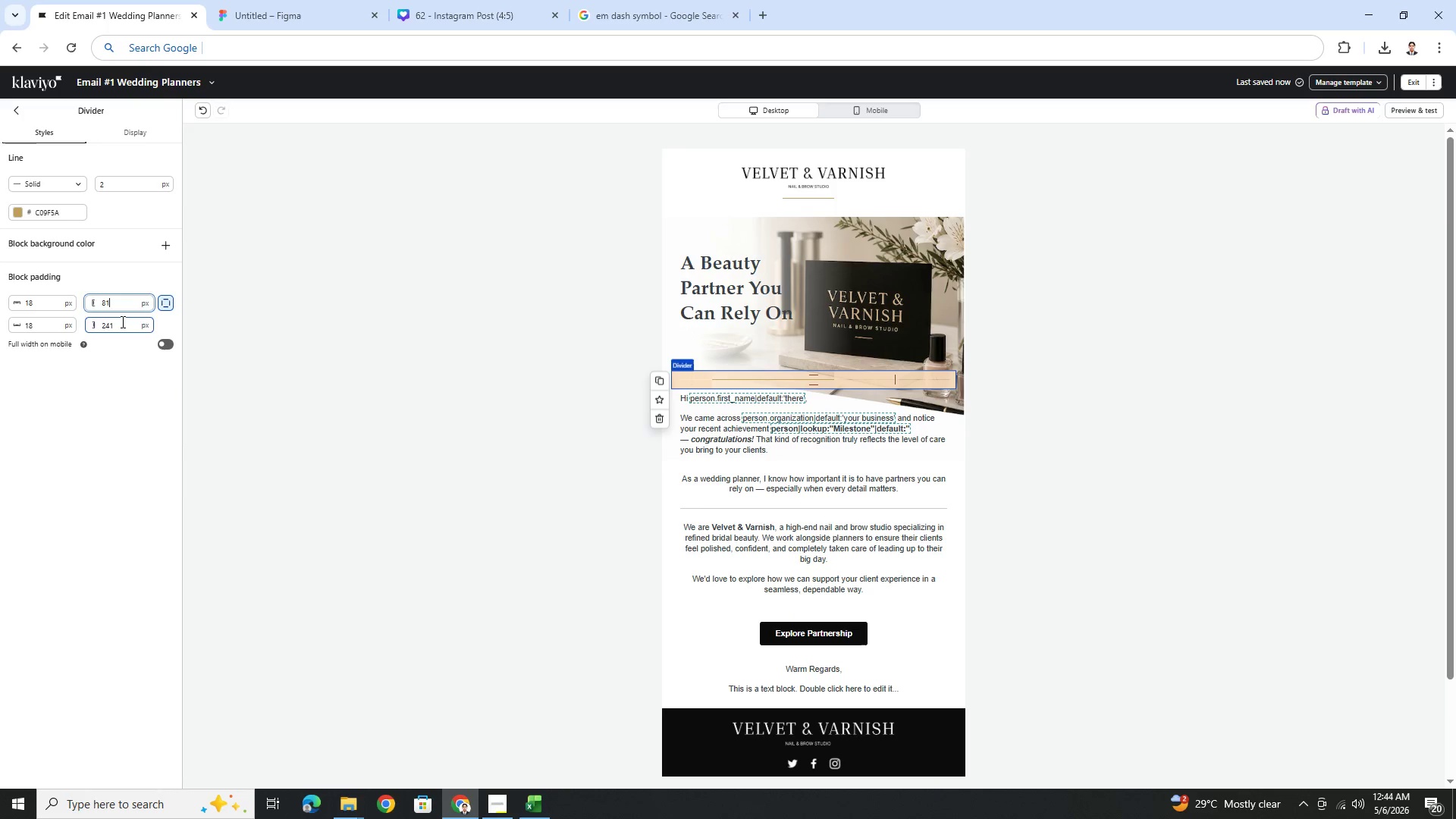 
double_click([121, 322])
 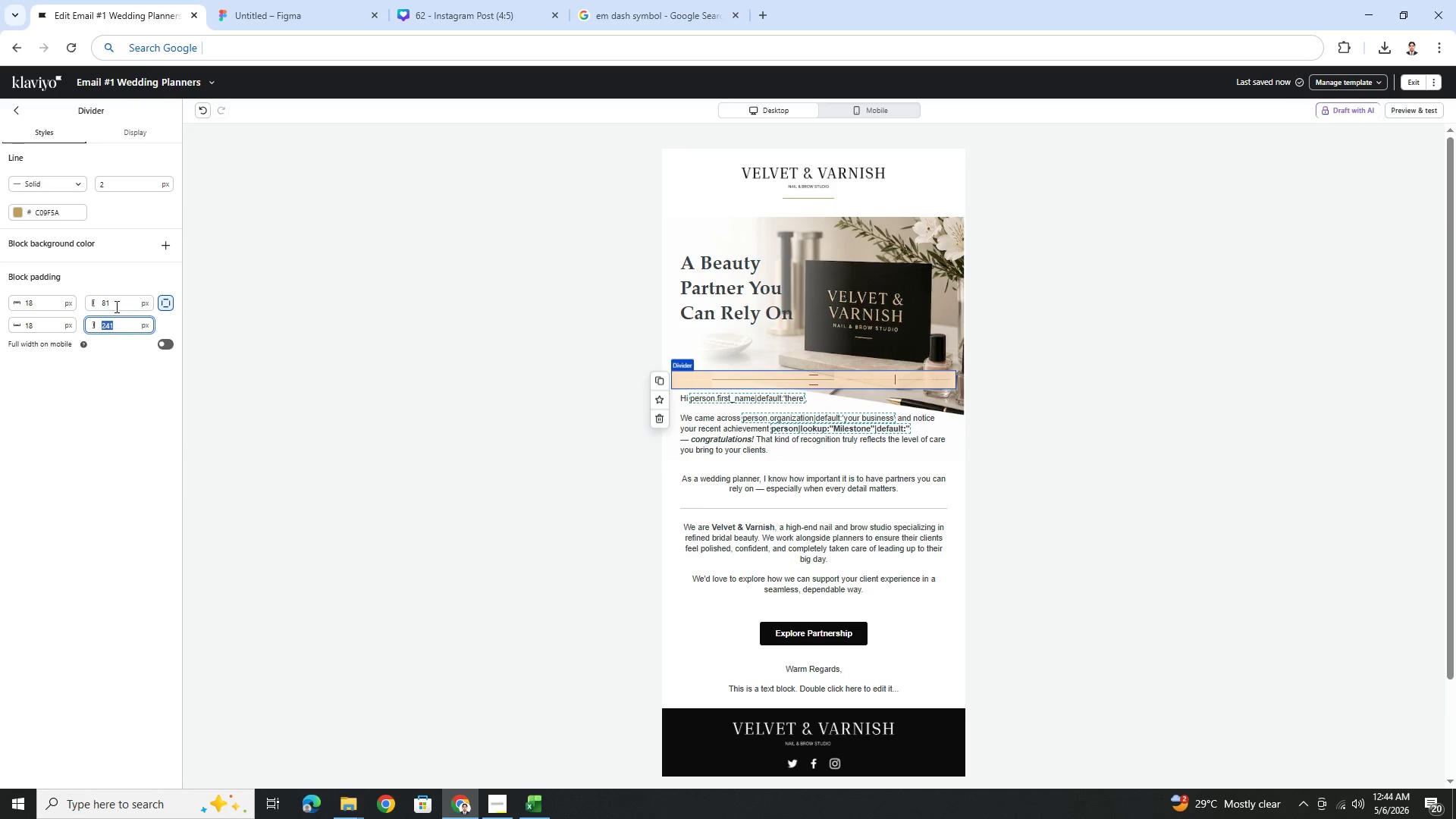 
triple_click([115, 306])
 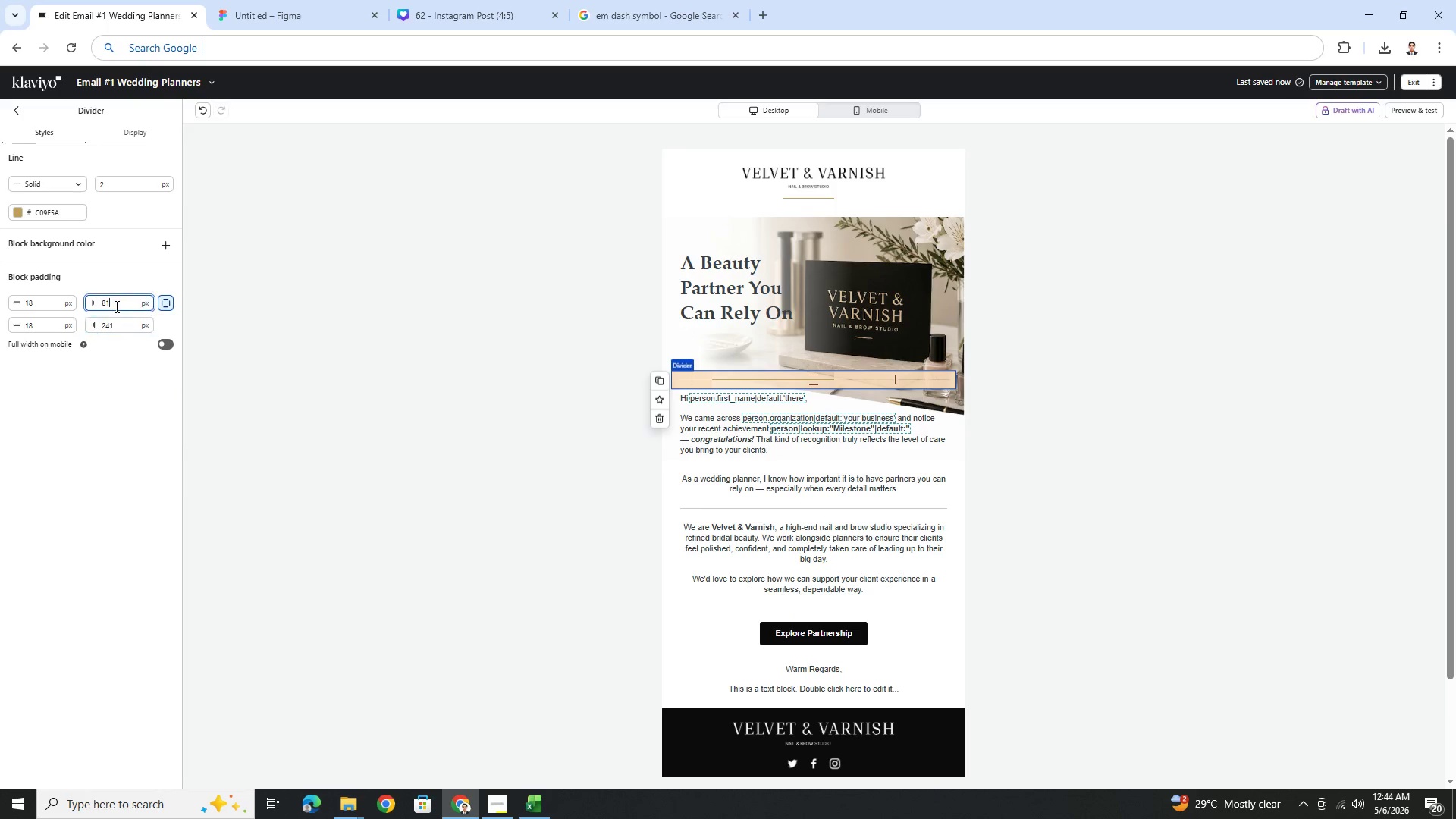 
triple_click([115, 306])
 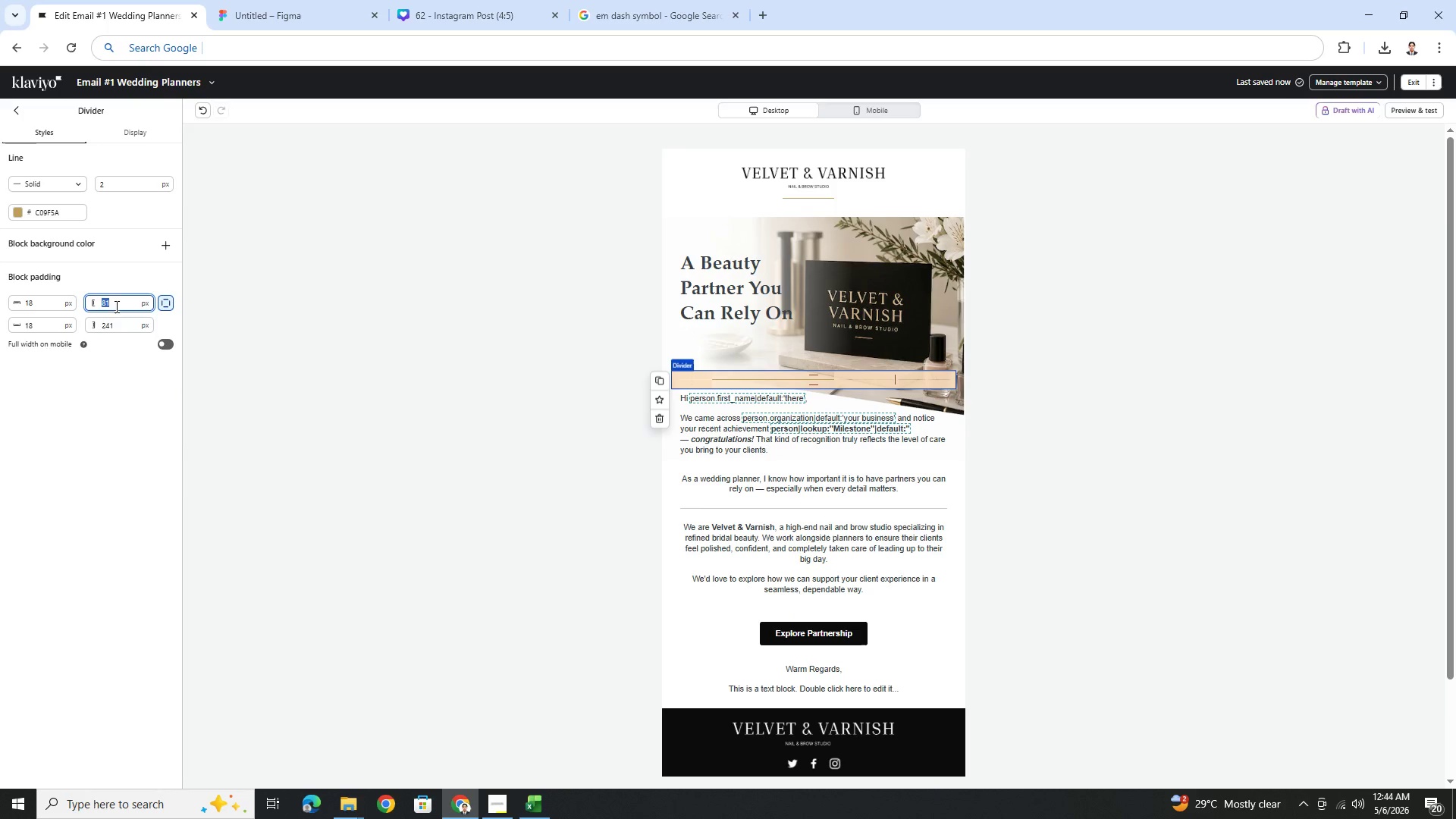 
key(Numpad1)
 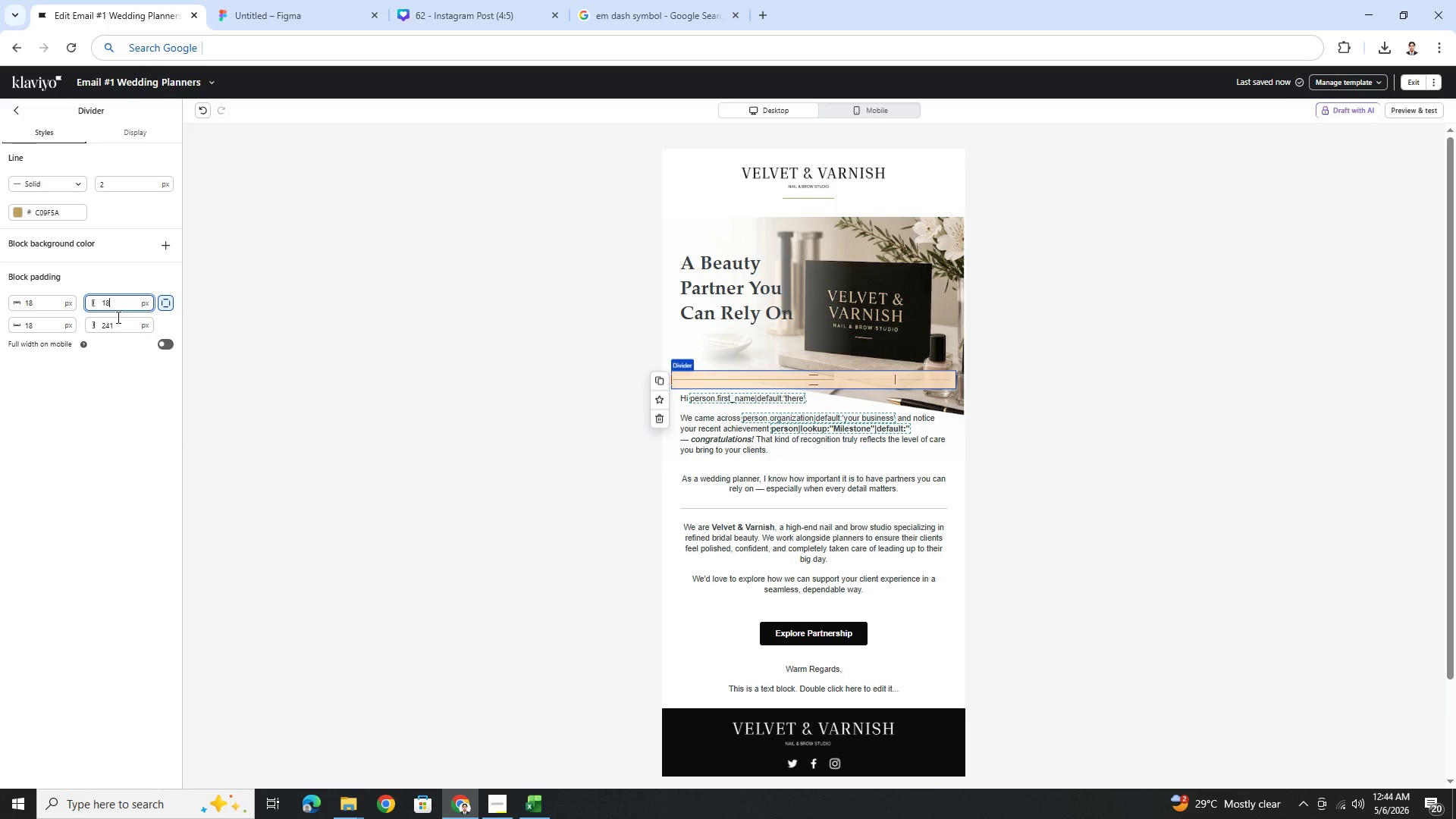 
key(Numpad8)
 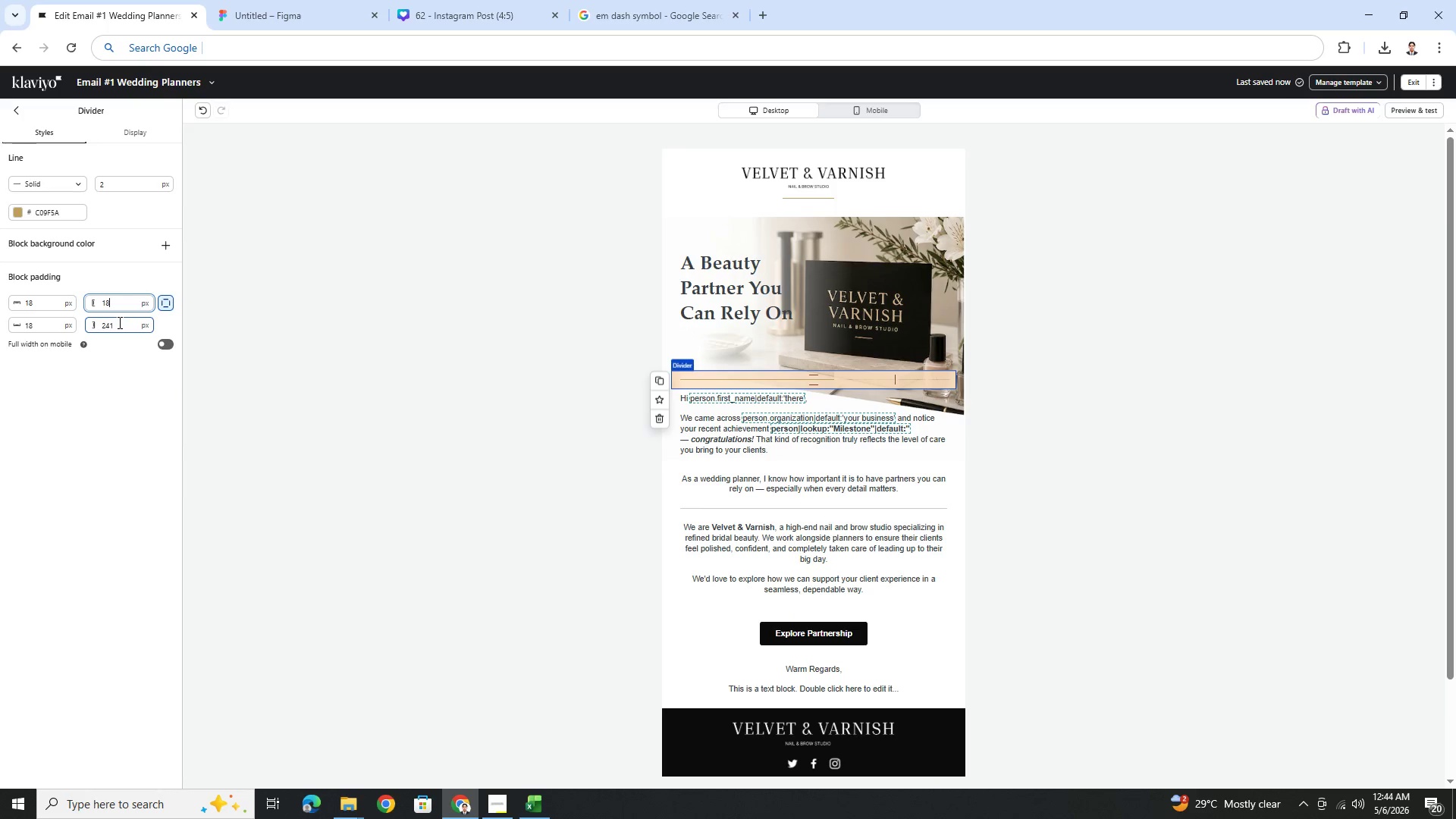 
double_click([118, 322])
 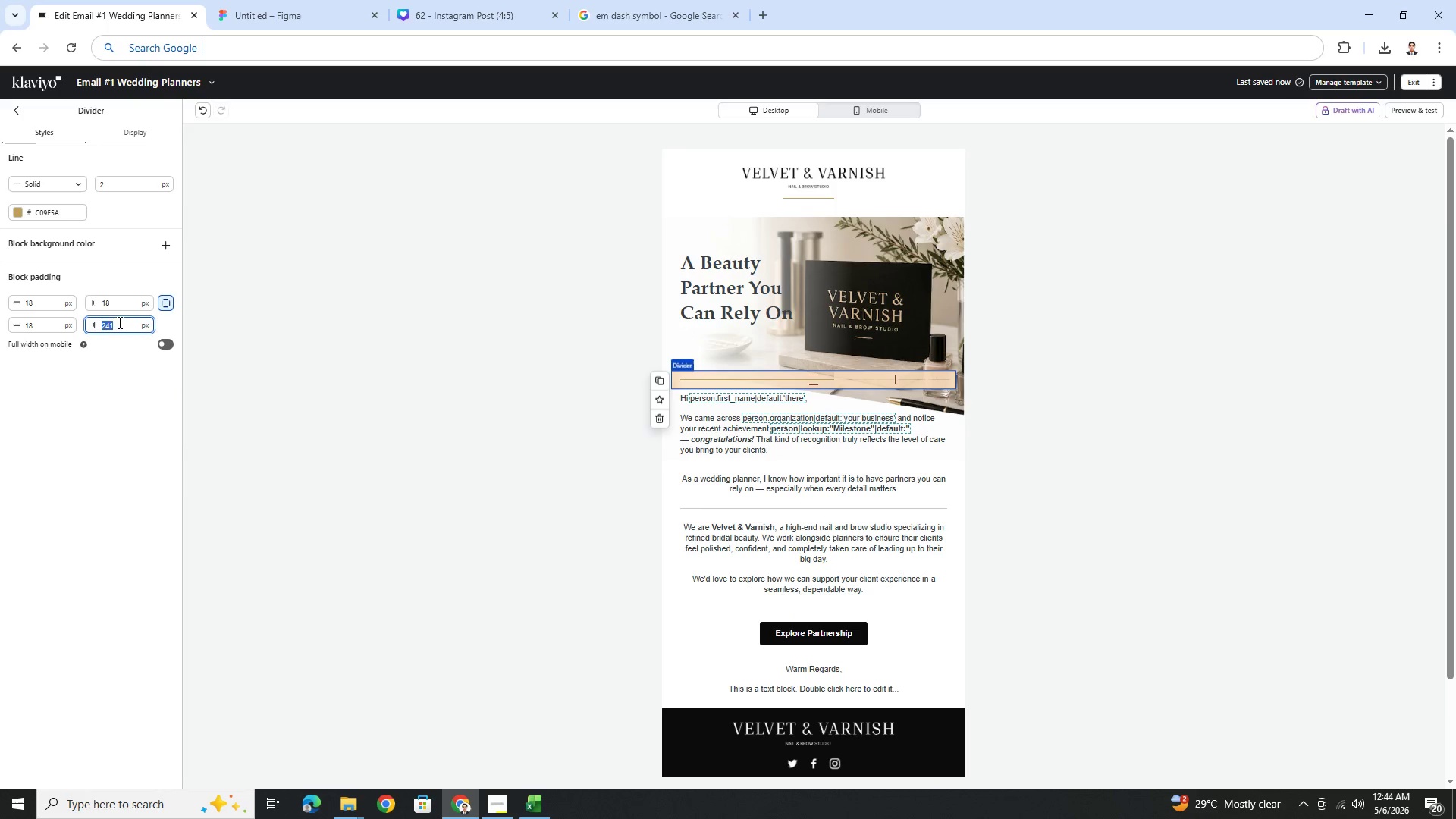 
key(Numpad1)
 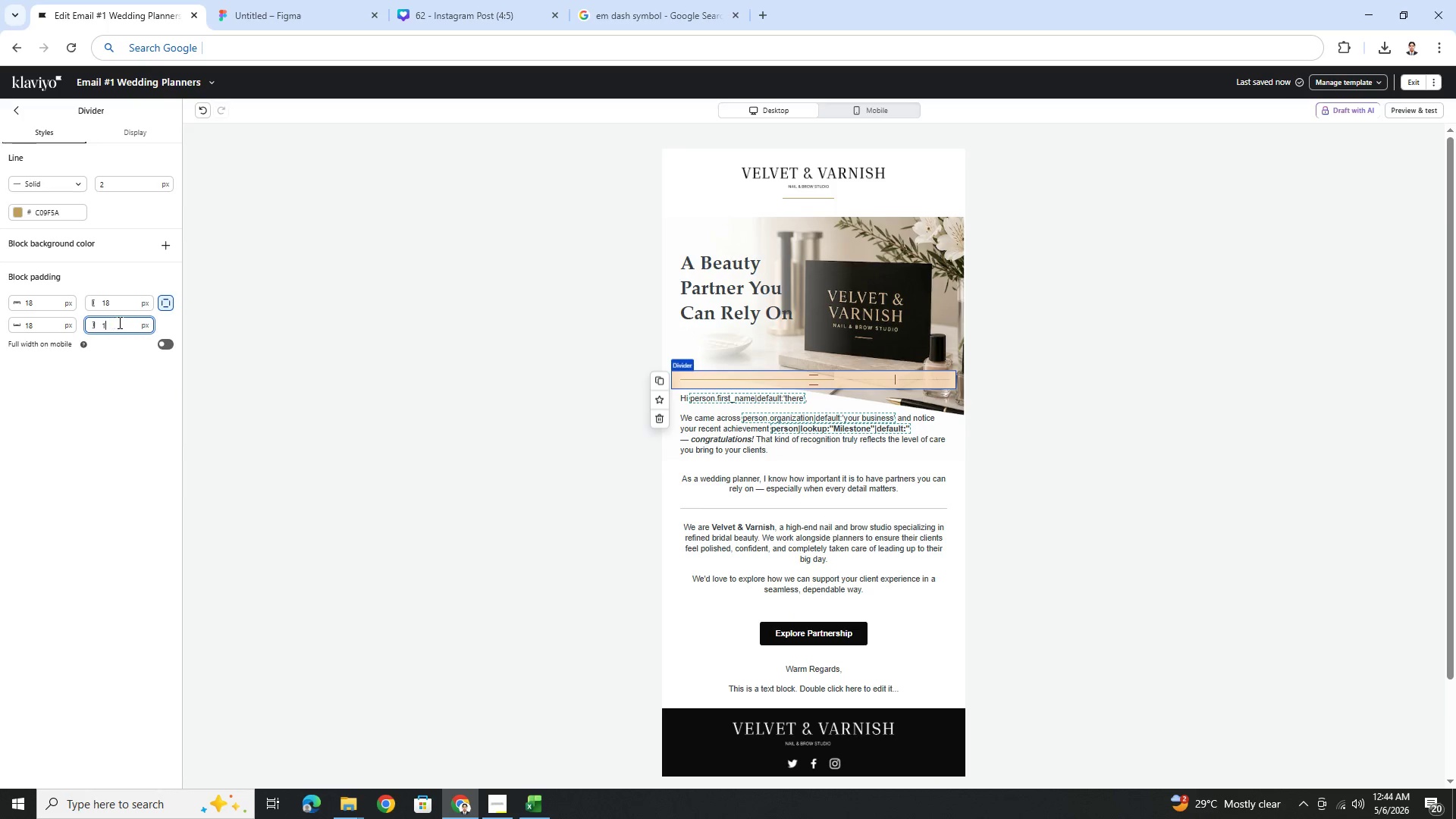 
key(Numpad8)
 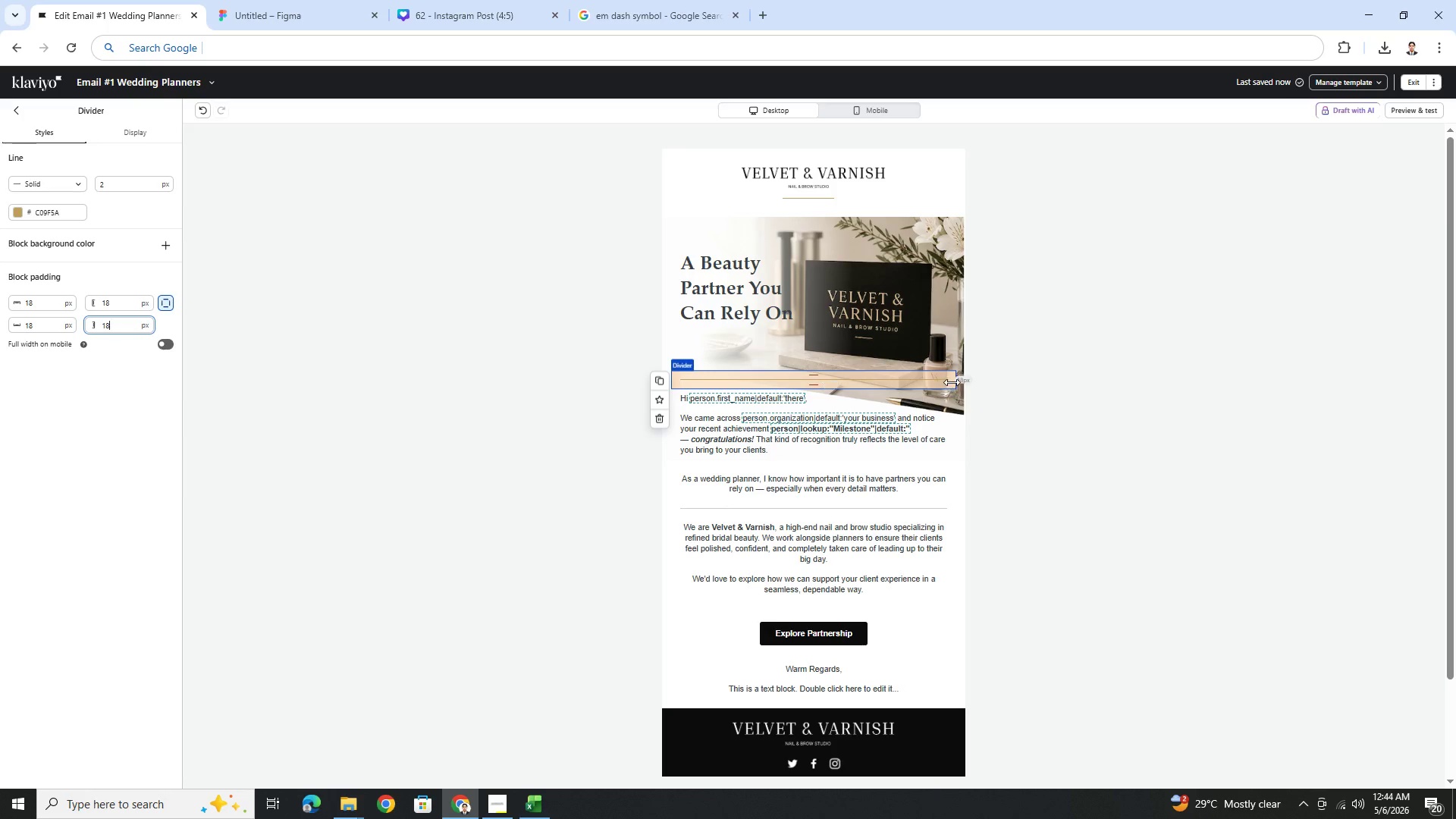 
left_click_drag(start_coordinate=[952, 382], to_coordinate=[729, 383])
 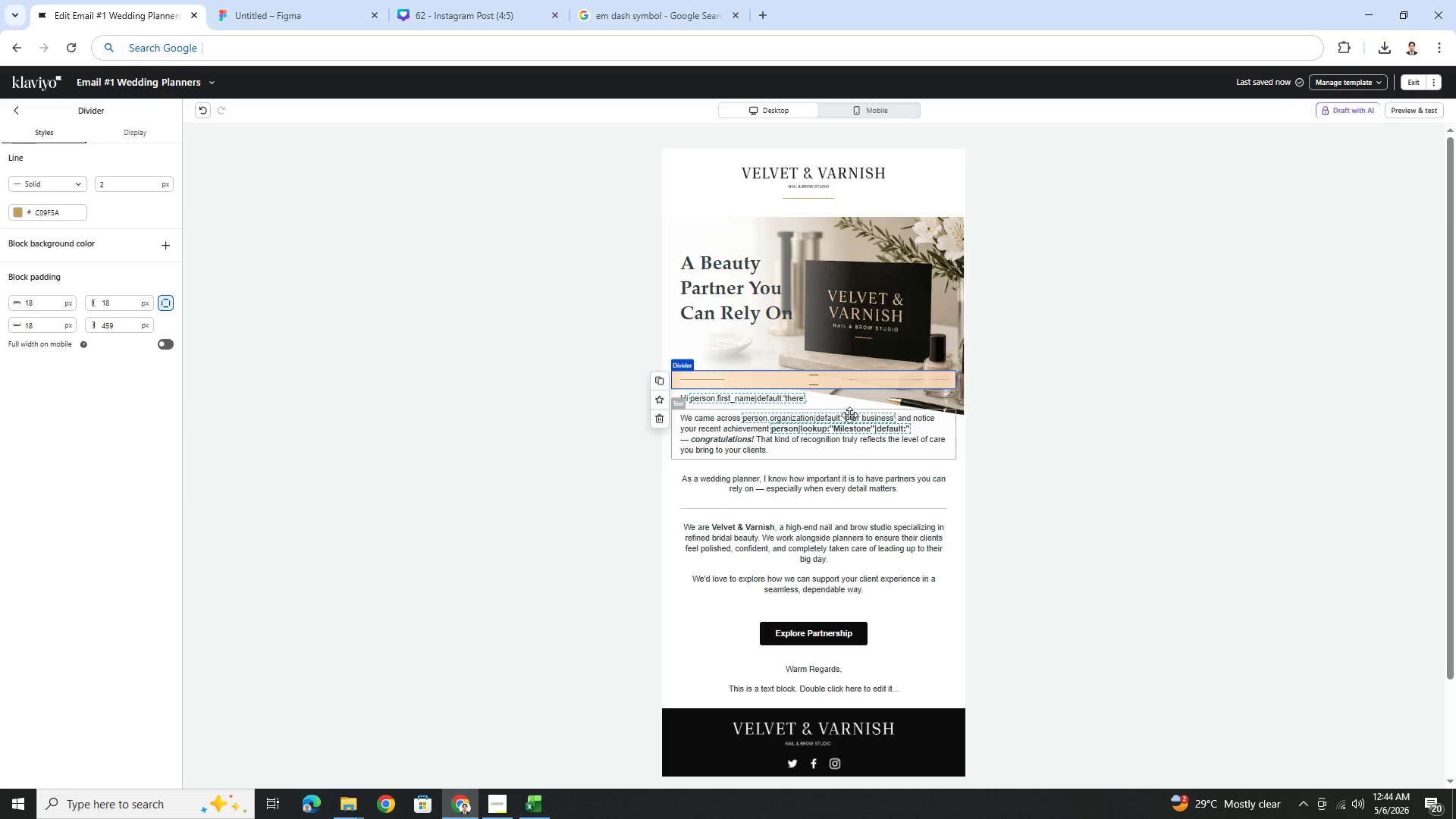 
left_click([855, 438])
 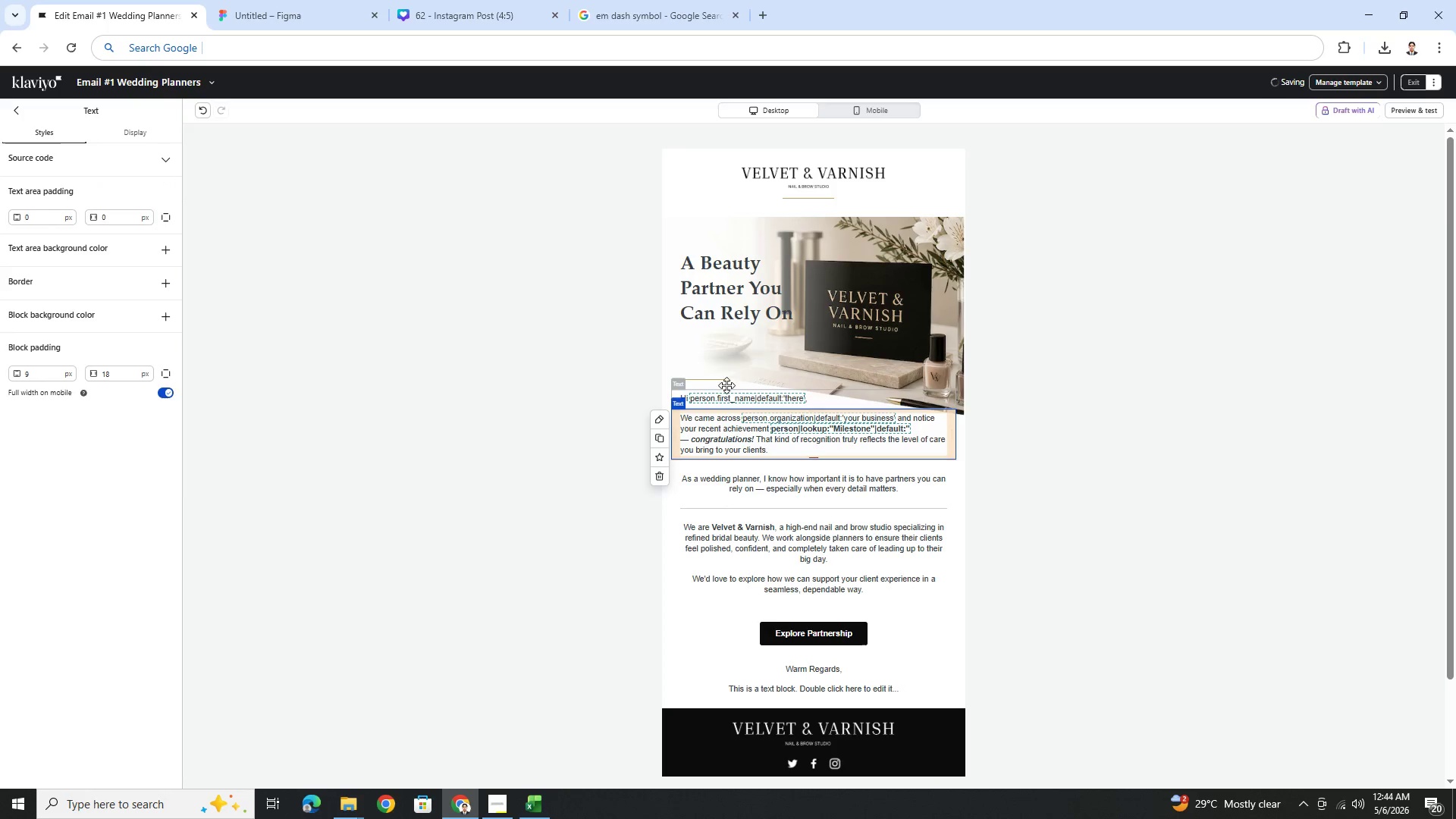 
left_click([721, 380])
 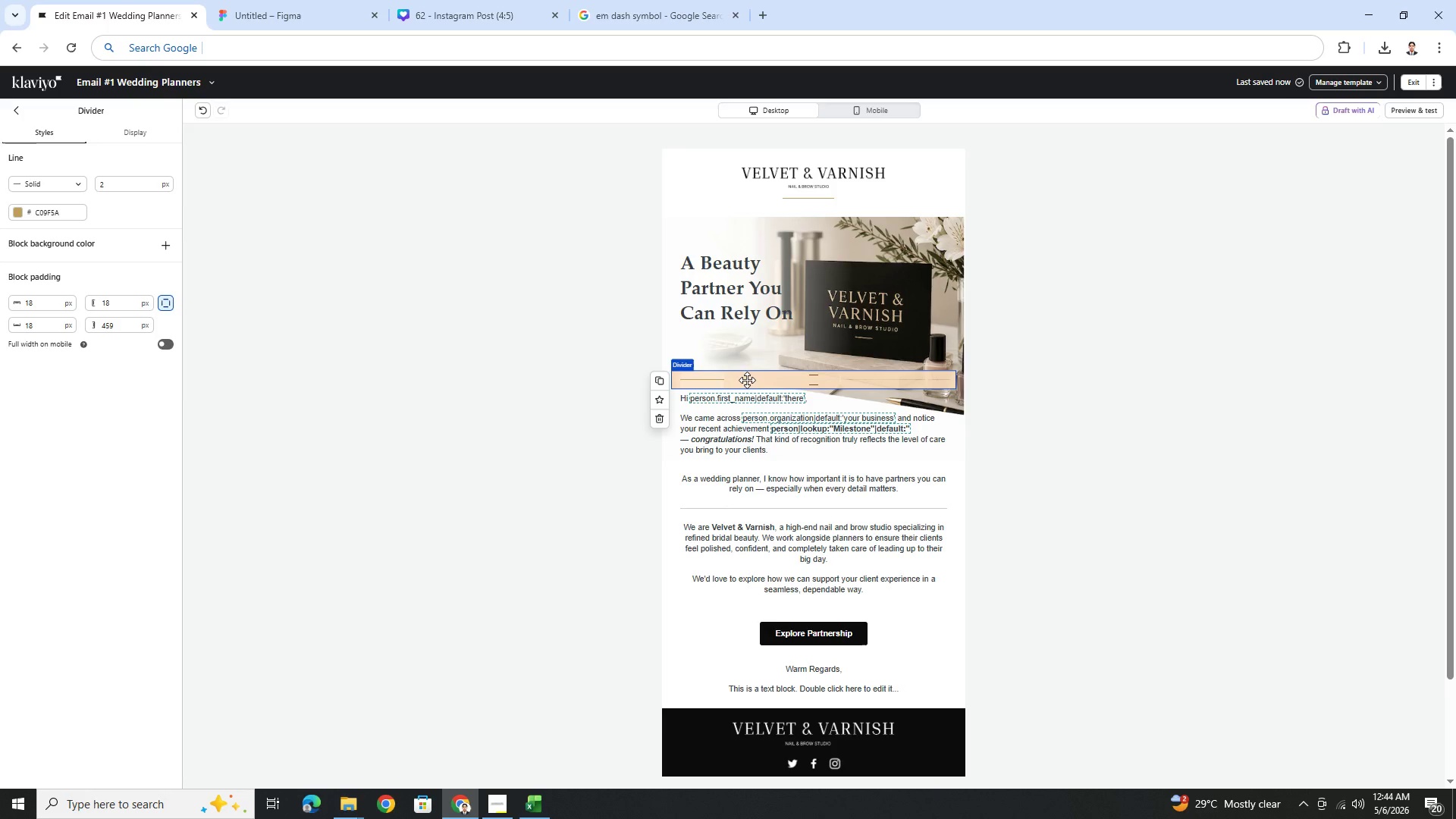 
left_click_drag(start_coordinate=[747, 379], to_coordinate=[748, 344])
 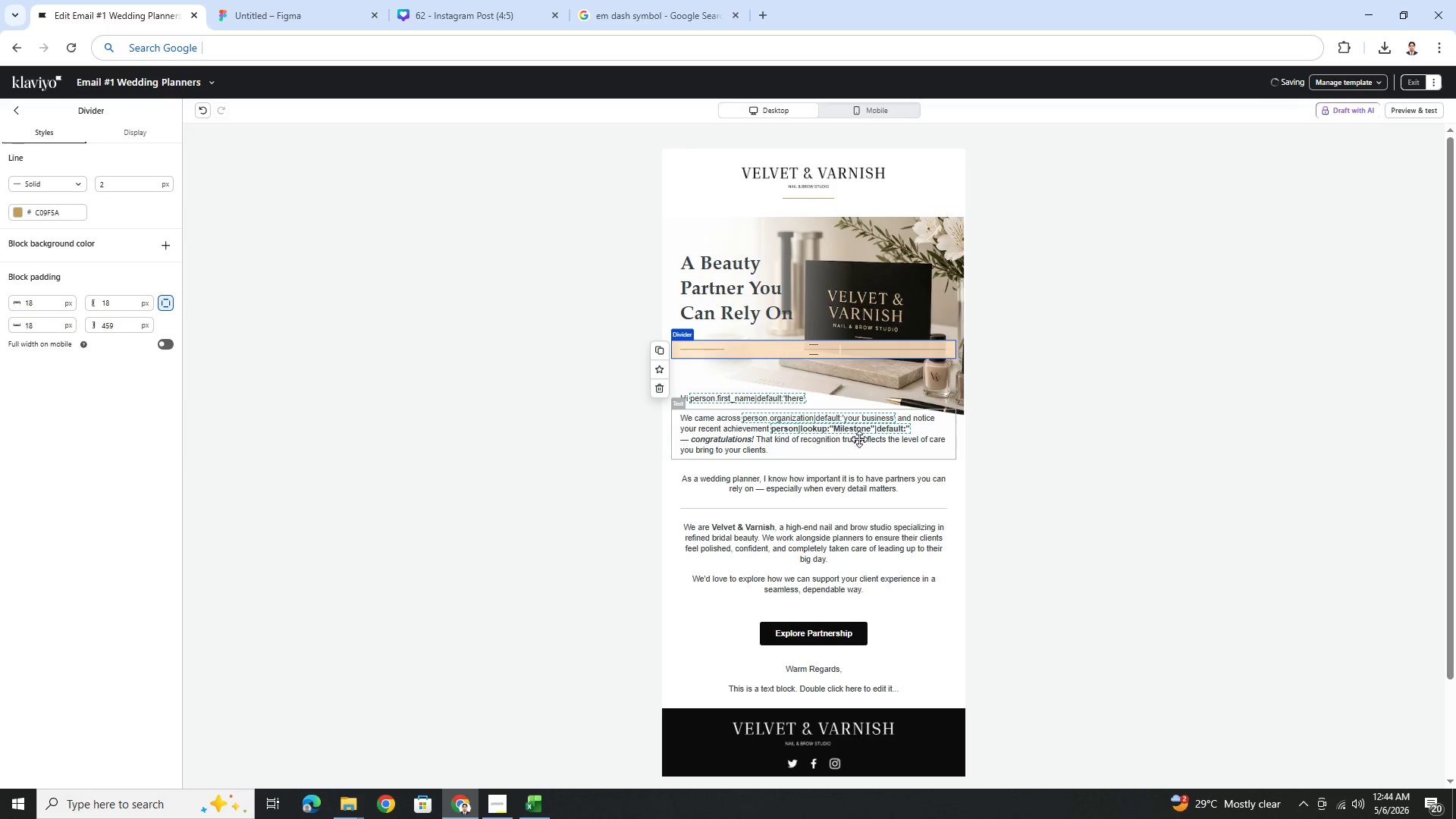 
left_click([897, 470])
 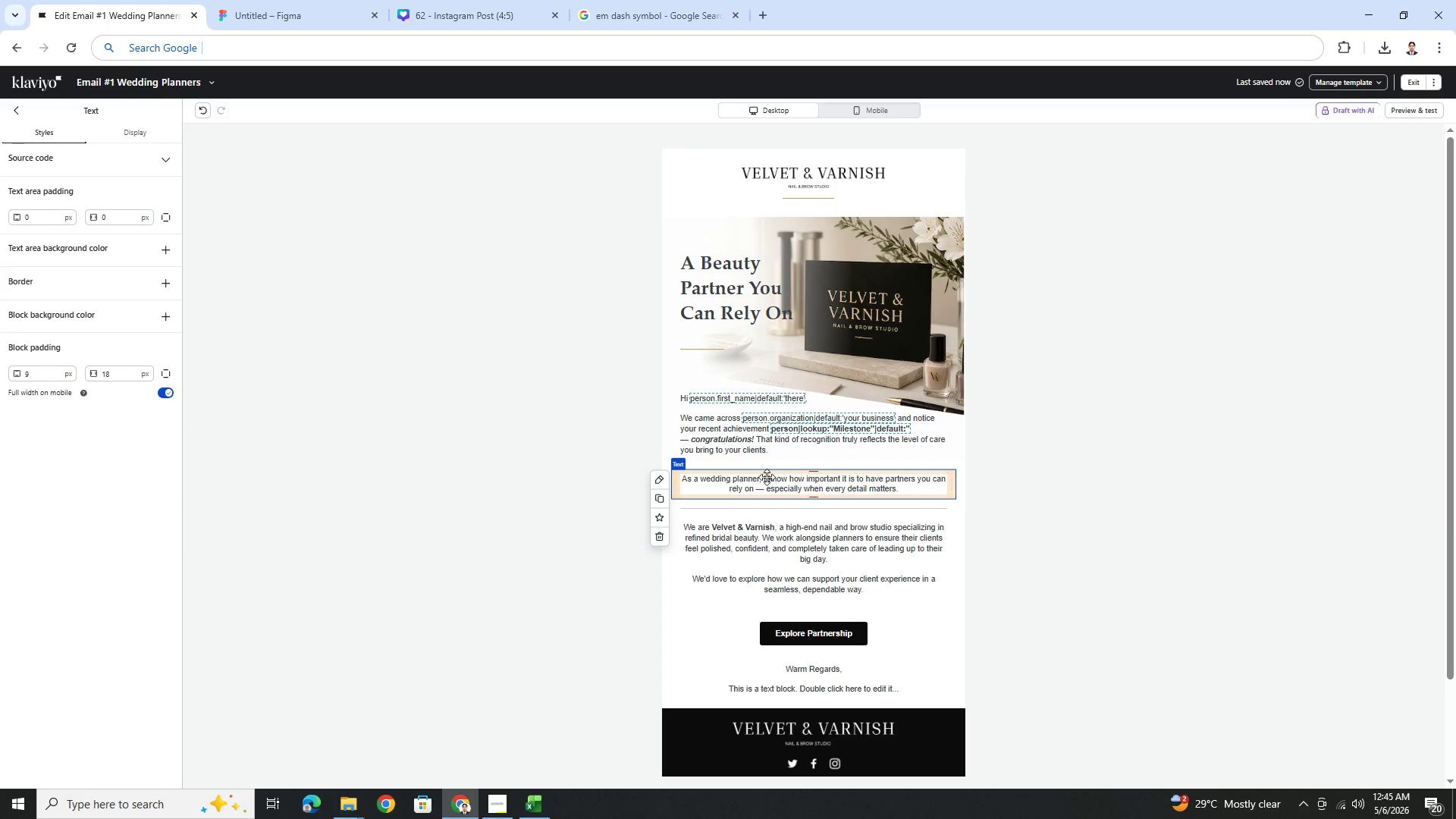 
wait(7.39)
 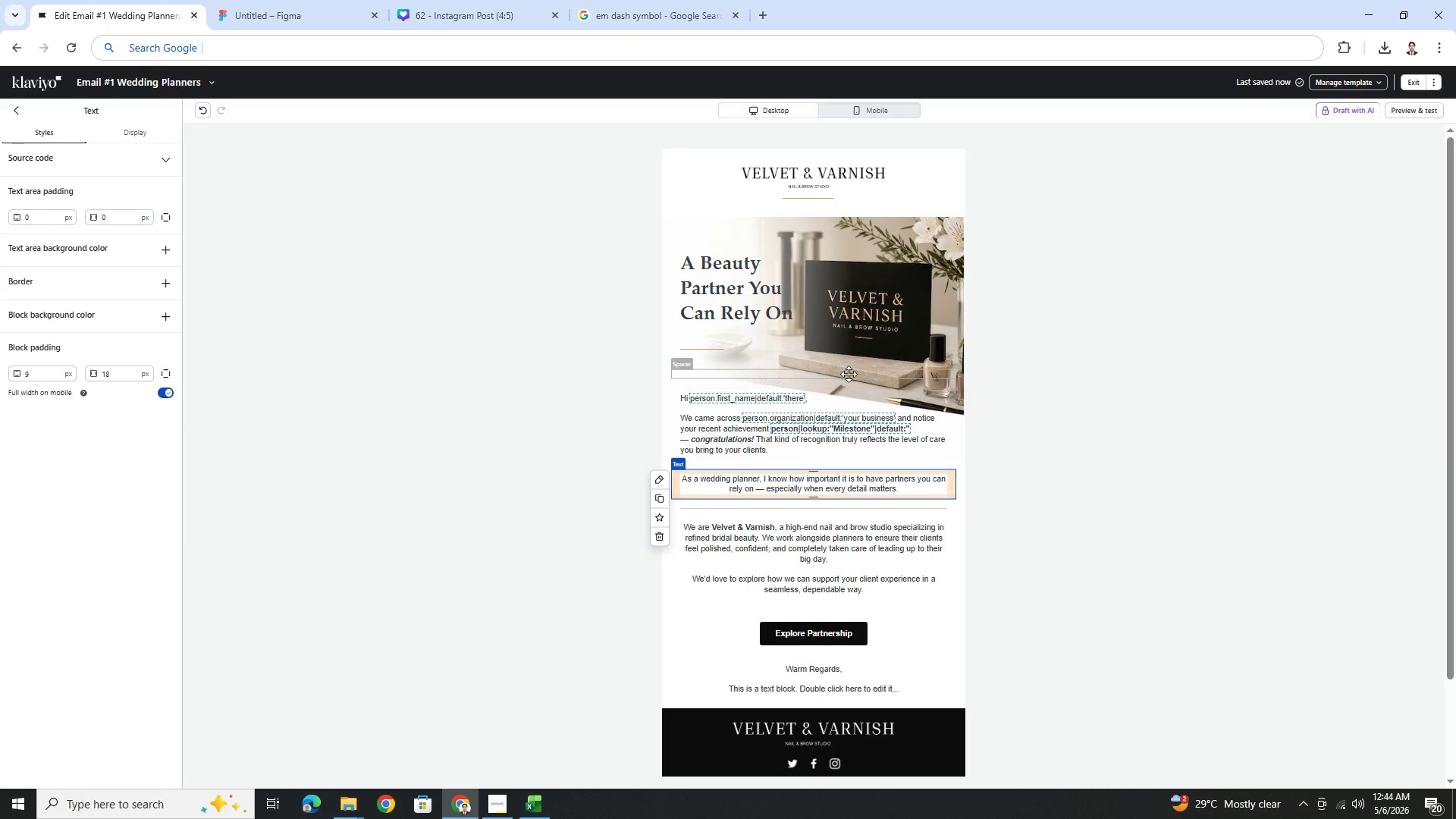 
left_click_drag(start_coordinate=[756, 440], to_coordinate=[760, 479])
 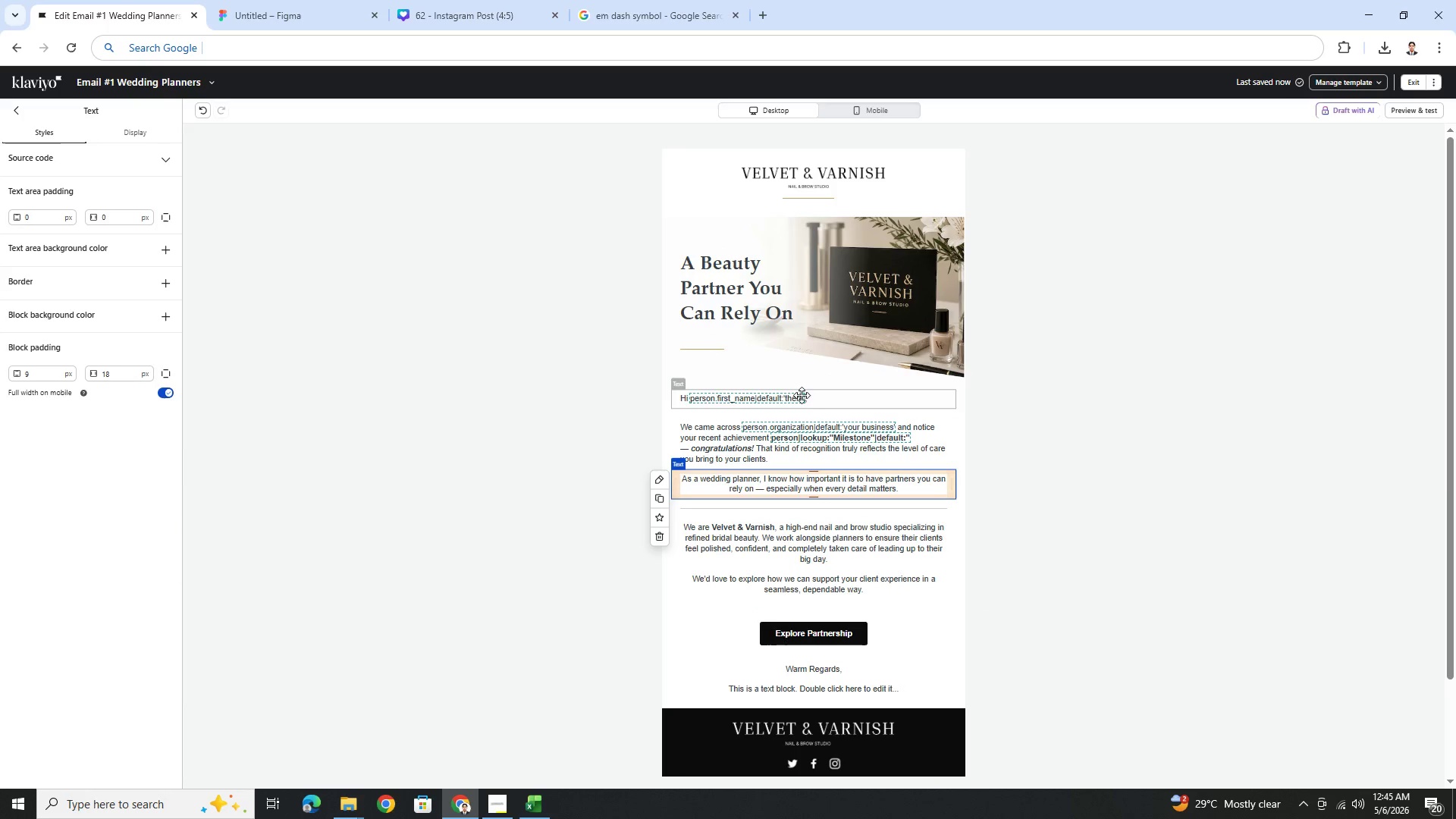 
left_click([1118, 488])
 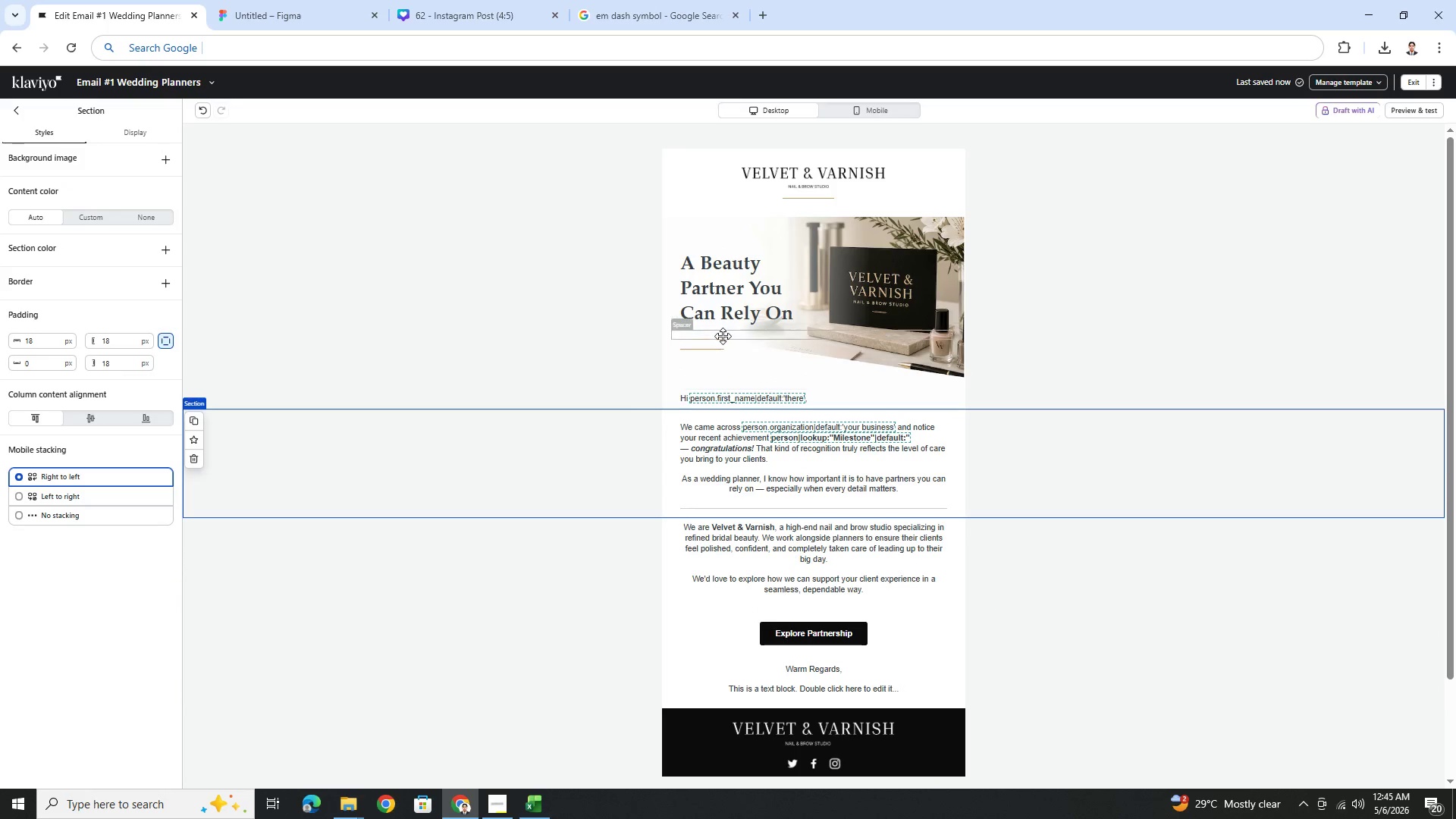 
left_click([723, 347])
 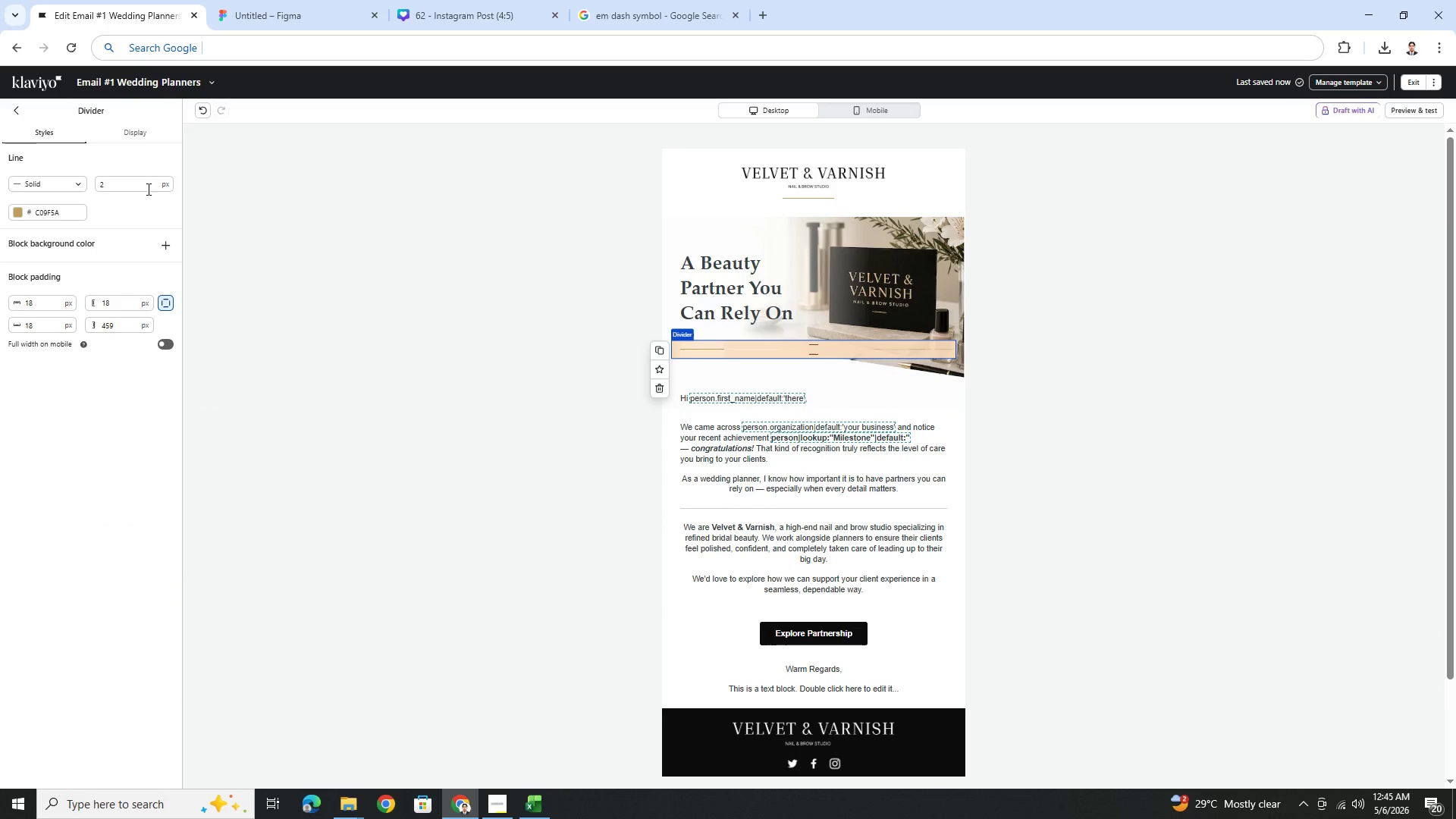 
double_click([146, 186])
 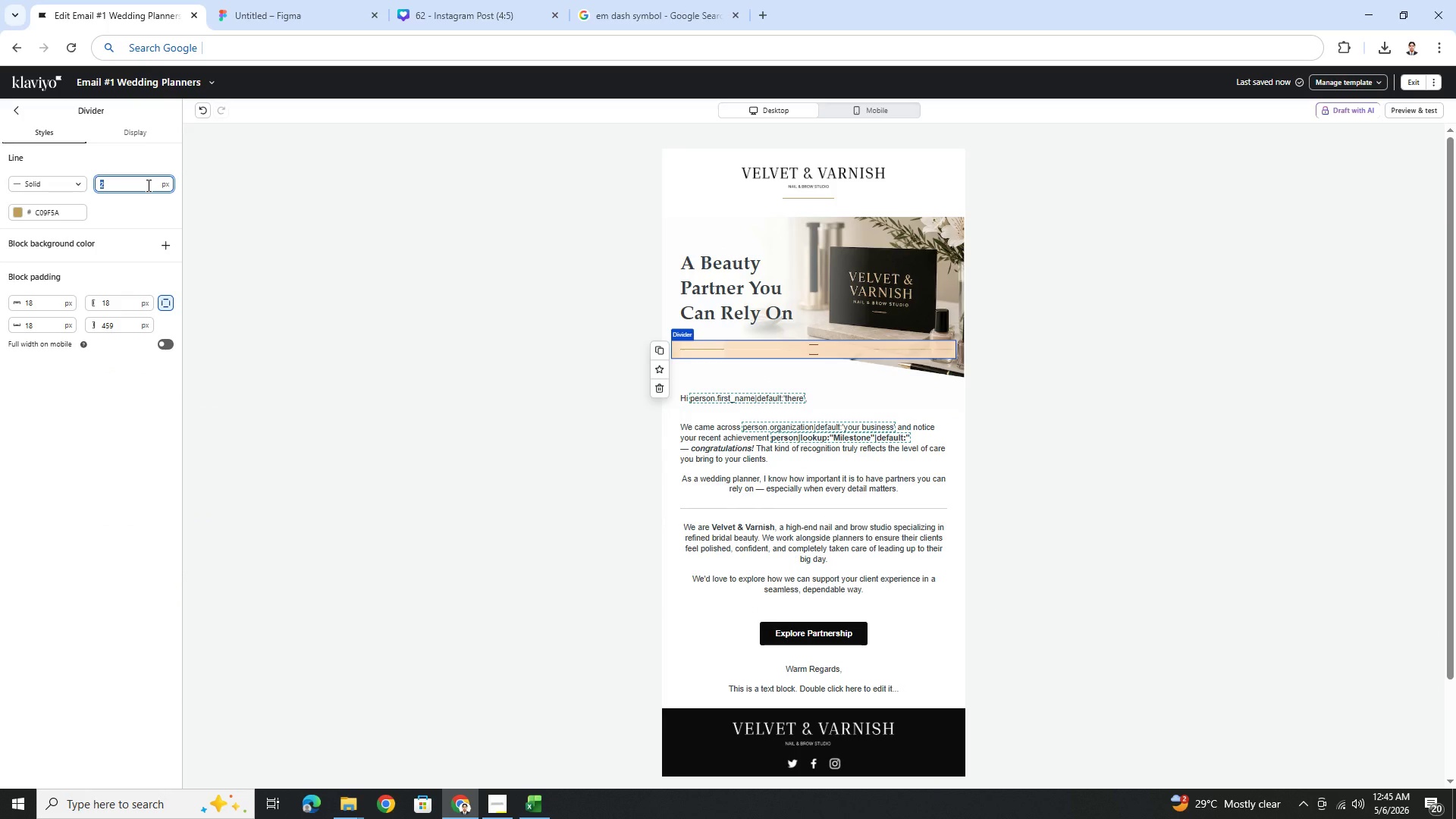 
key(Numpad3)
 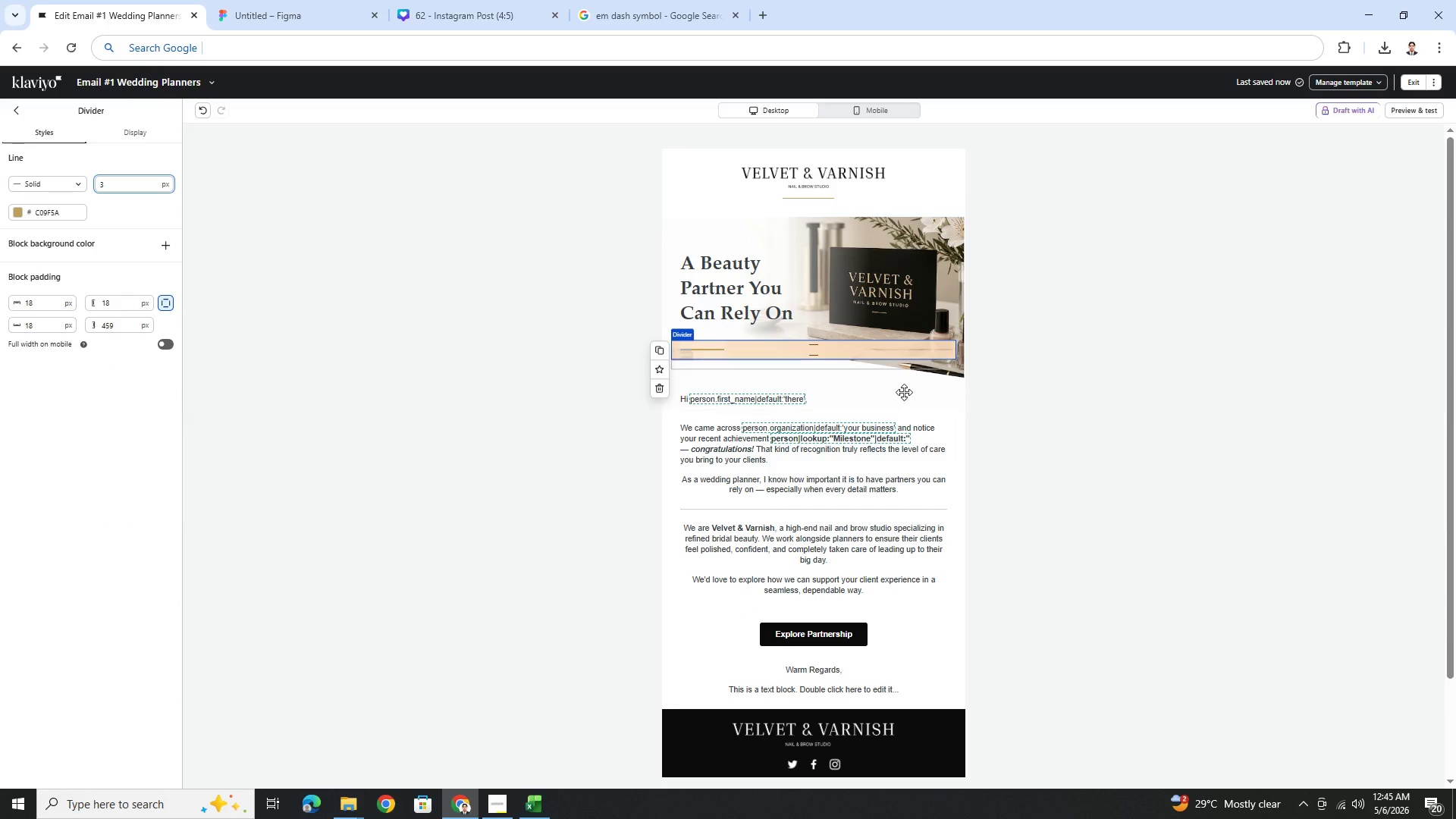 
left_click([1185, 523])
 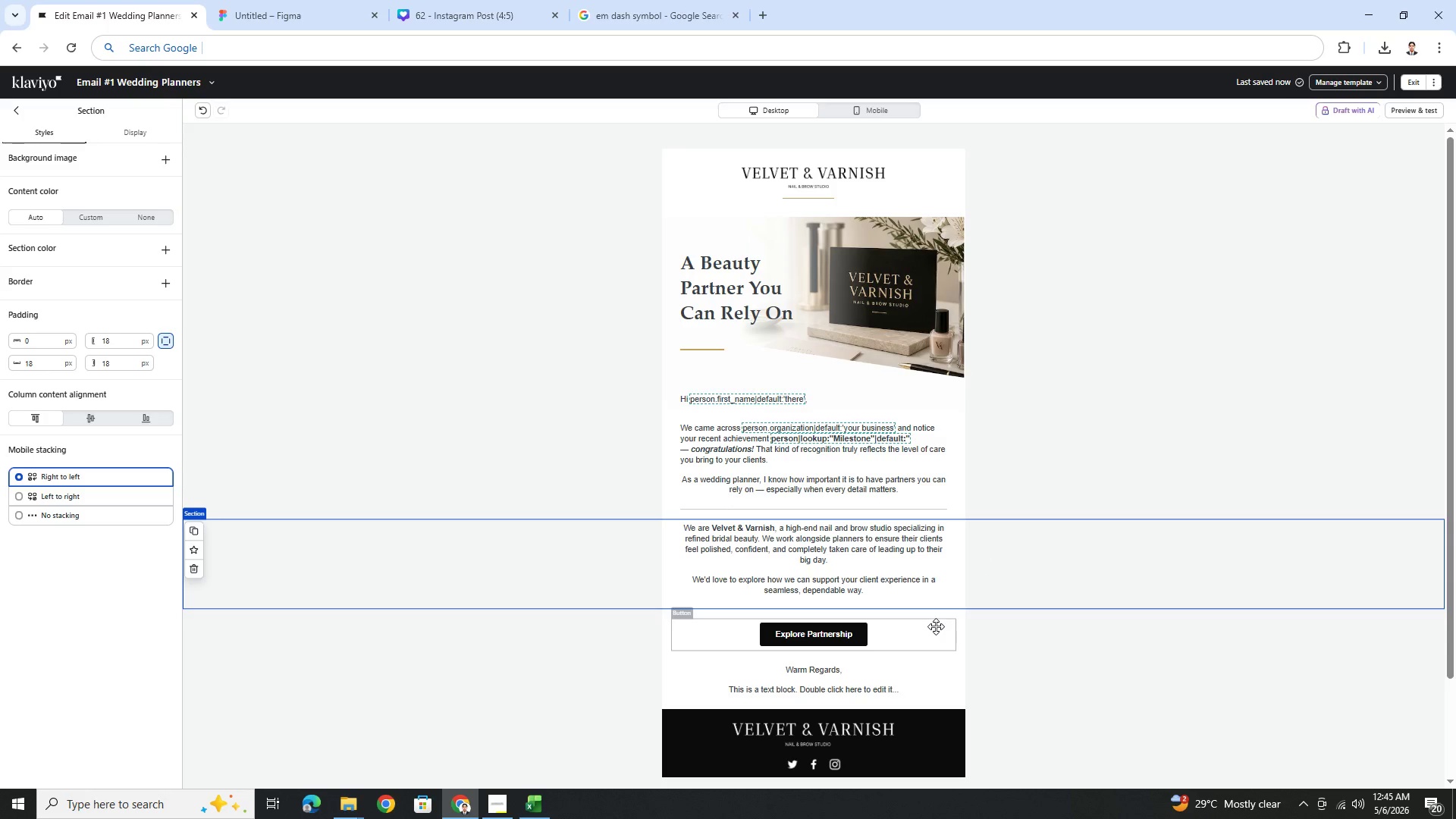 
left_click([1080, 661])
 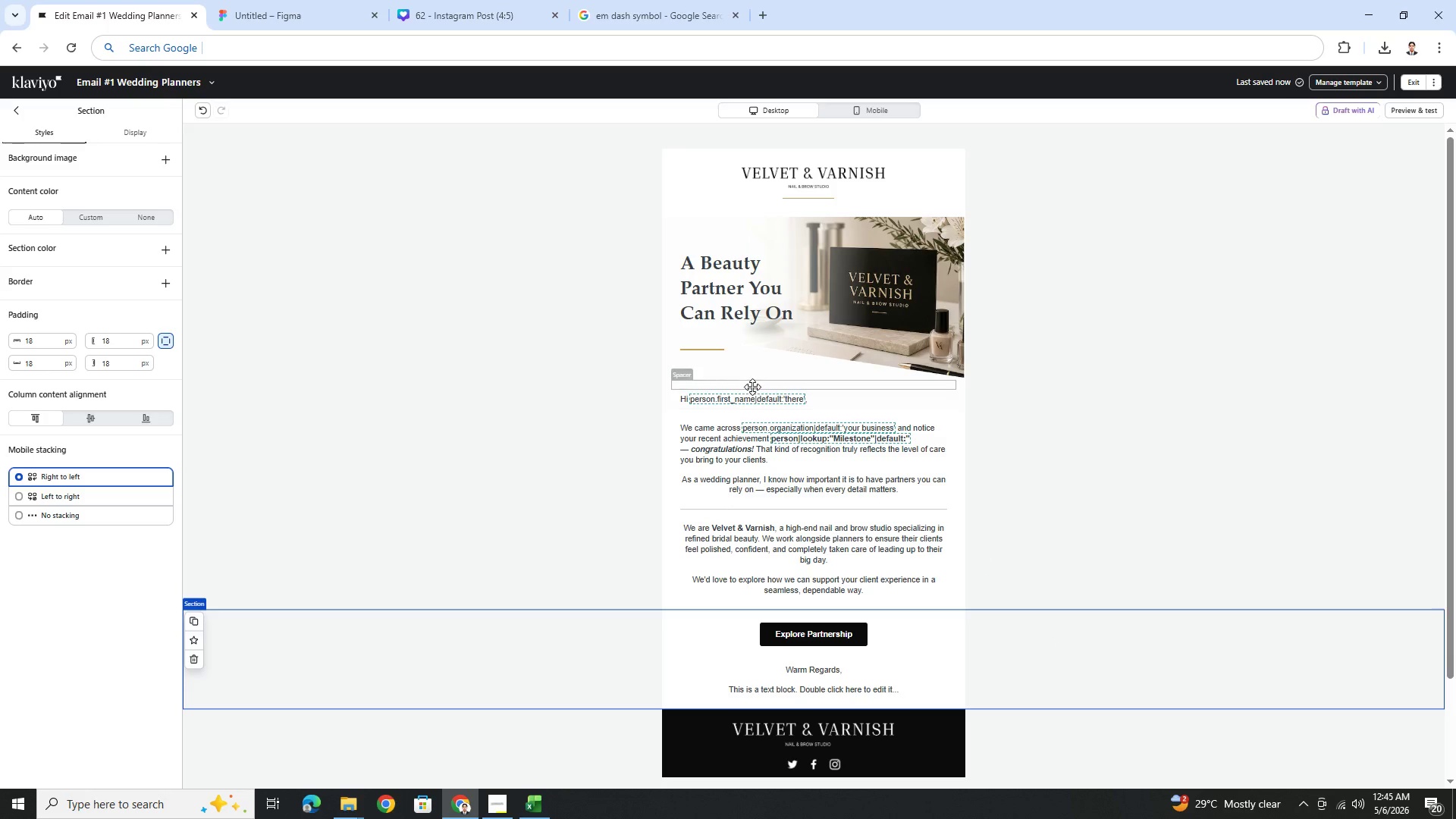 
left_click([752, 387])
 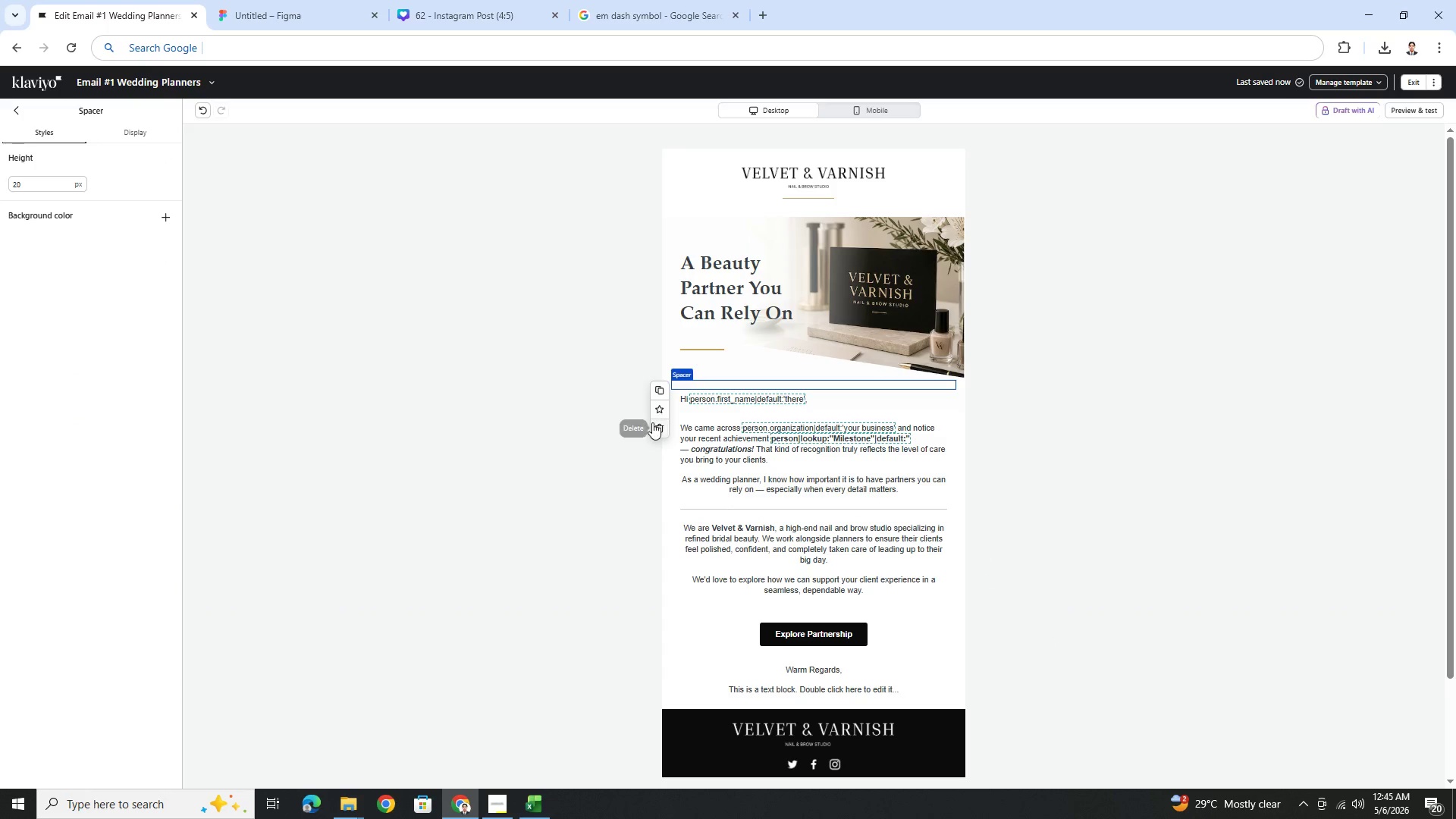 
left_click([655, 425])
 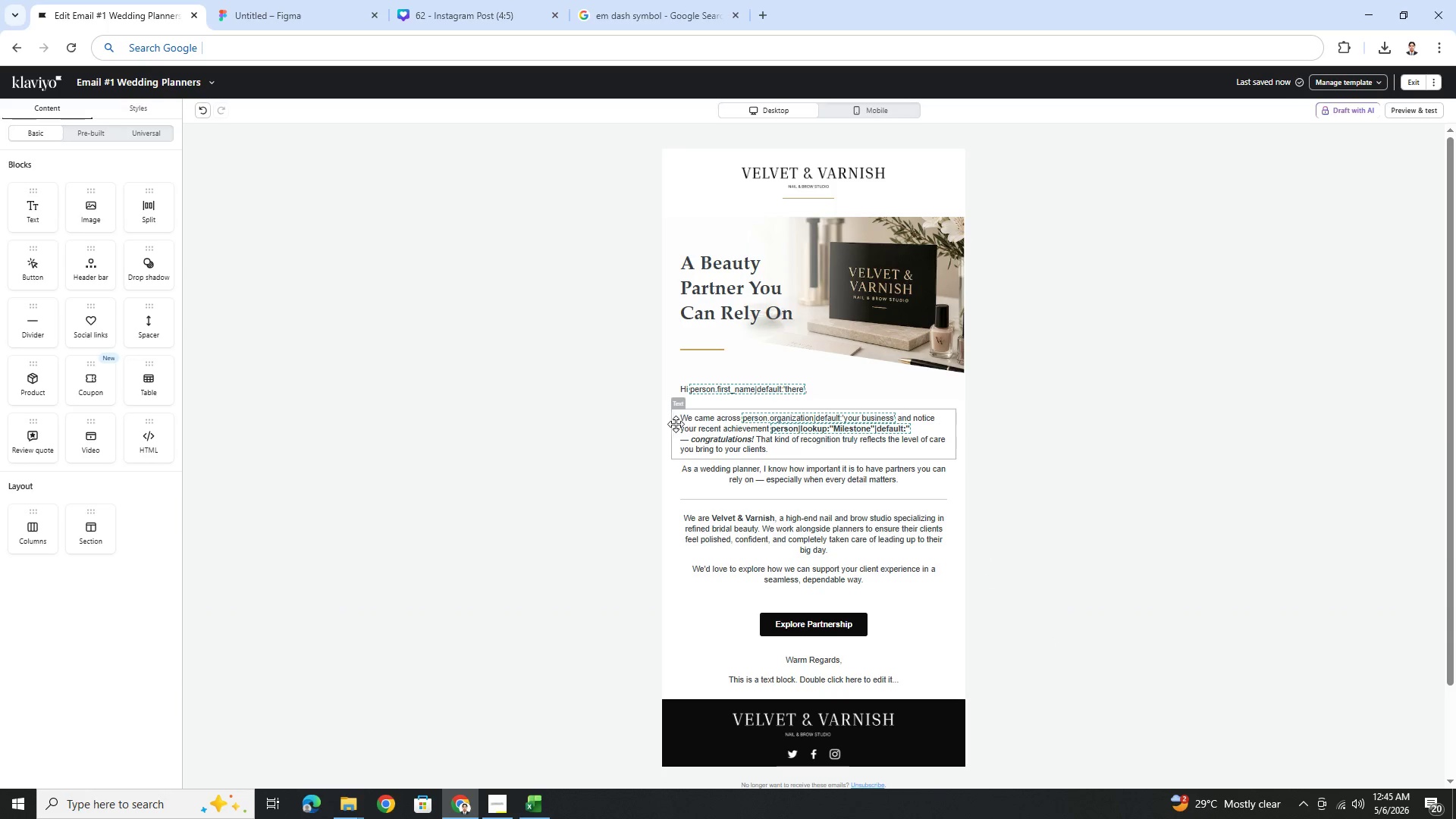 
left_click([1190, 579])
 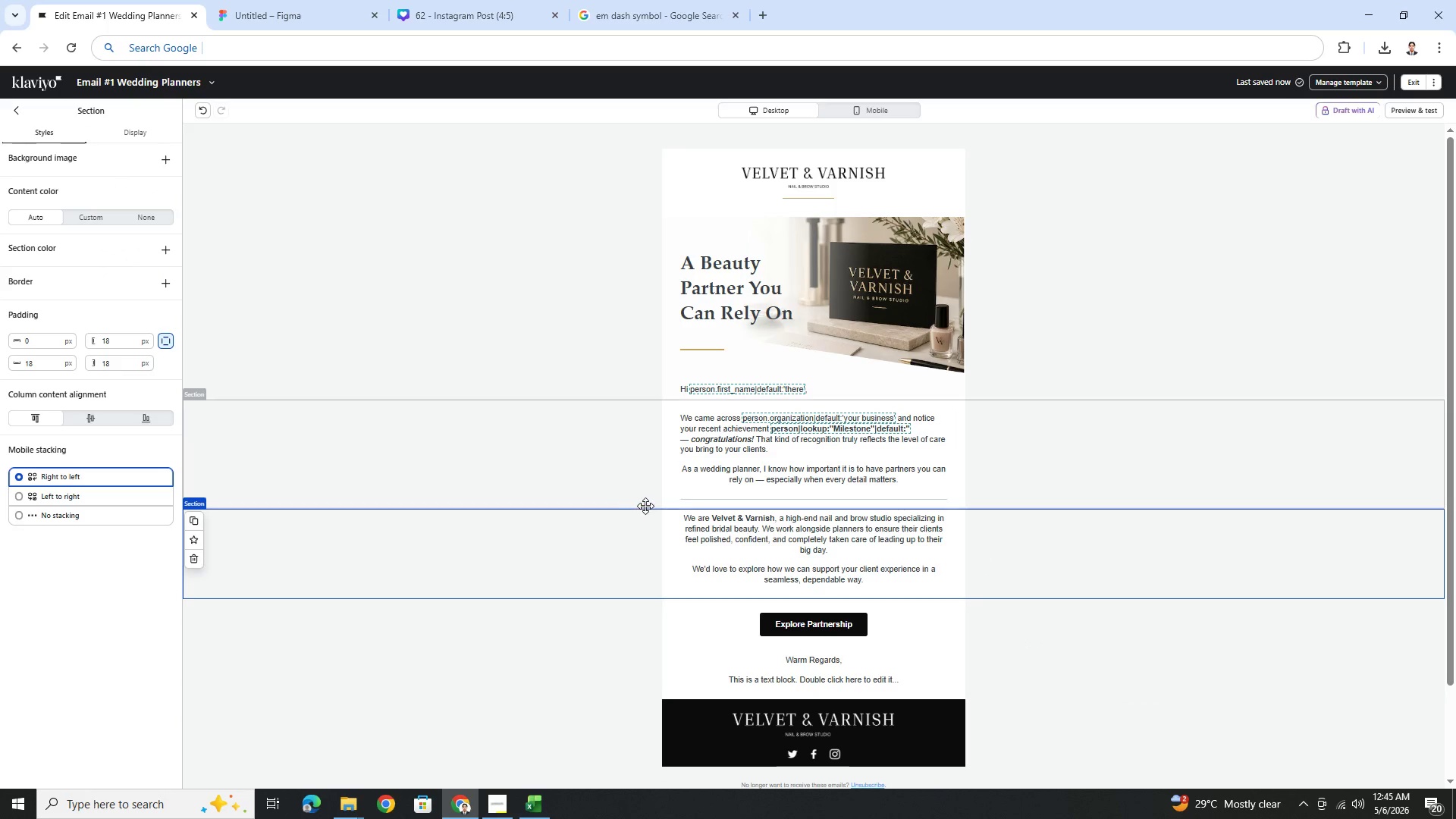 
double_click([744, 391])
 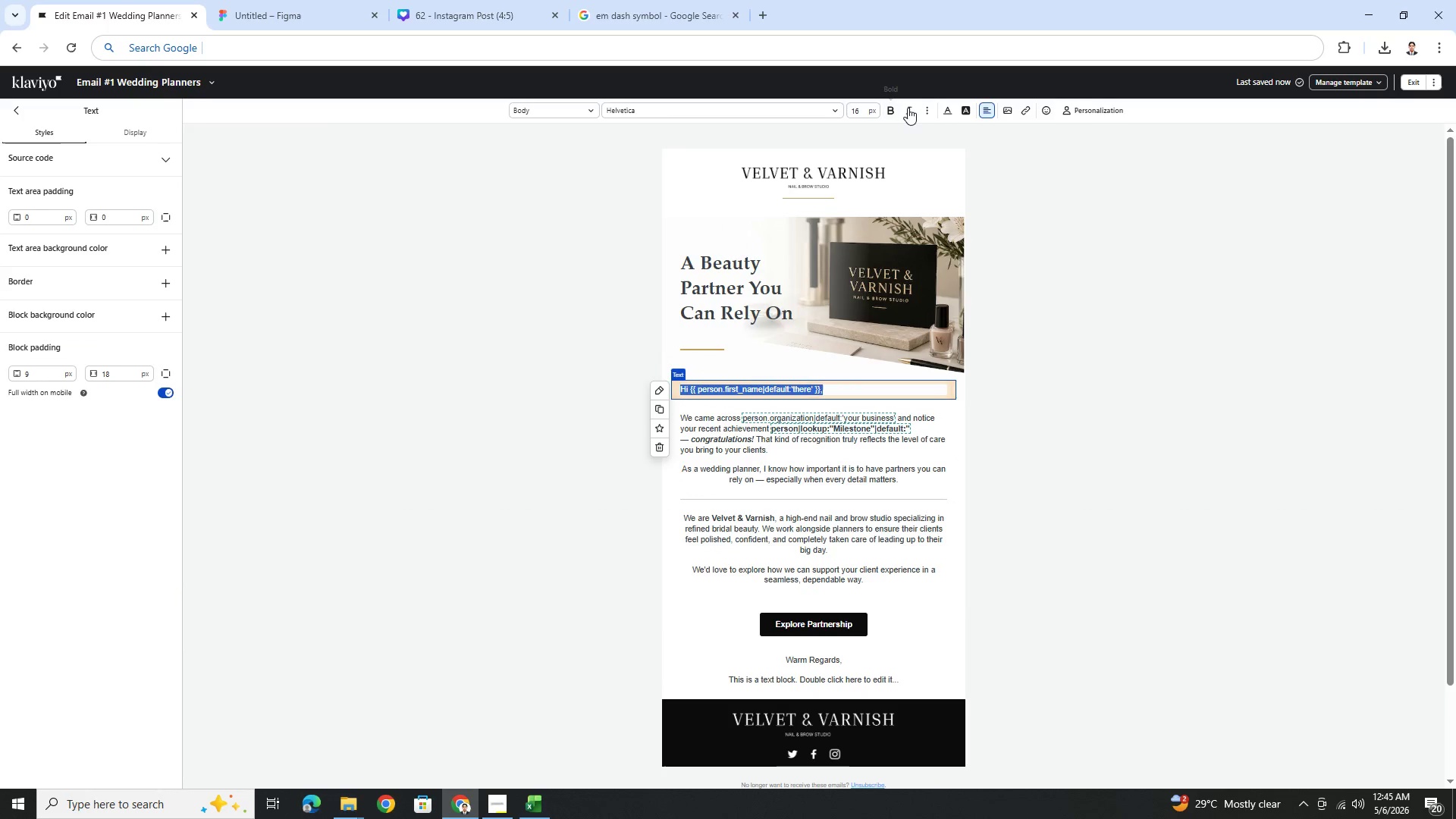 
left_click([894, 109])
 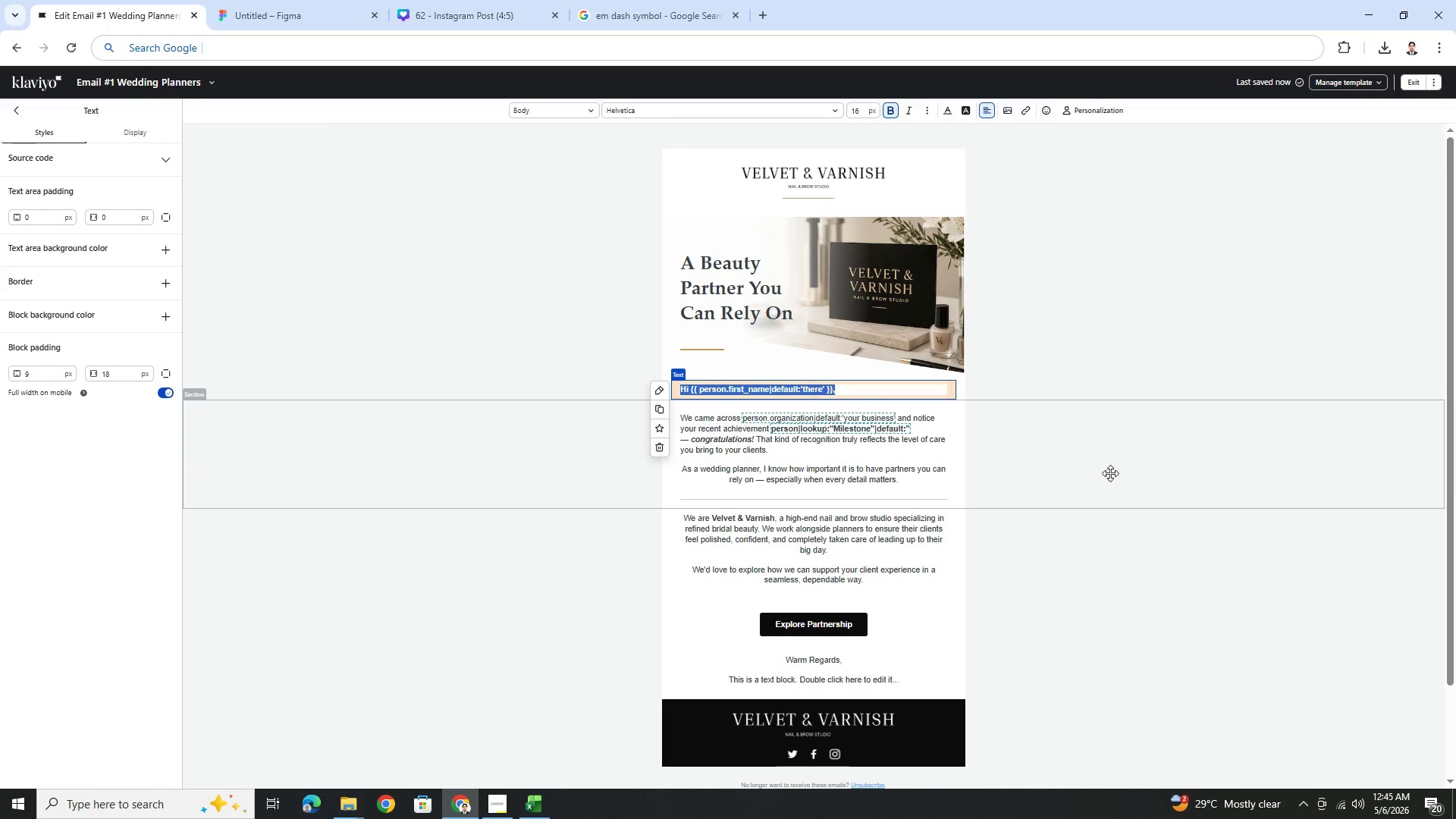 
left_click([1122, 507])
 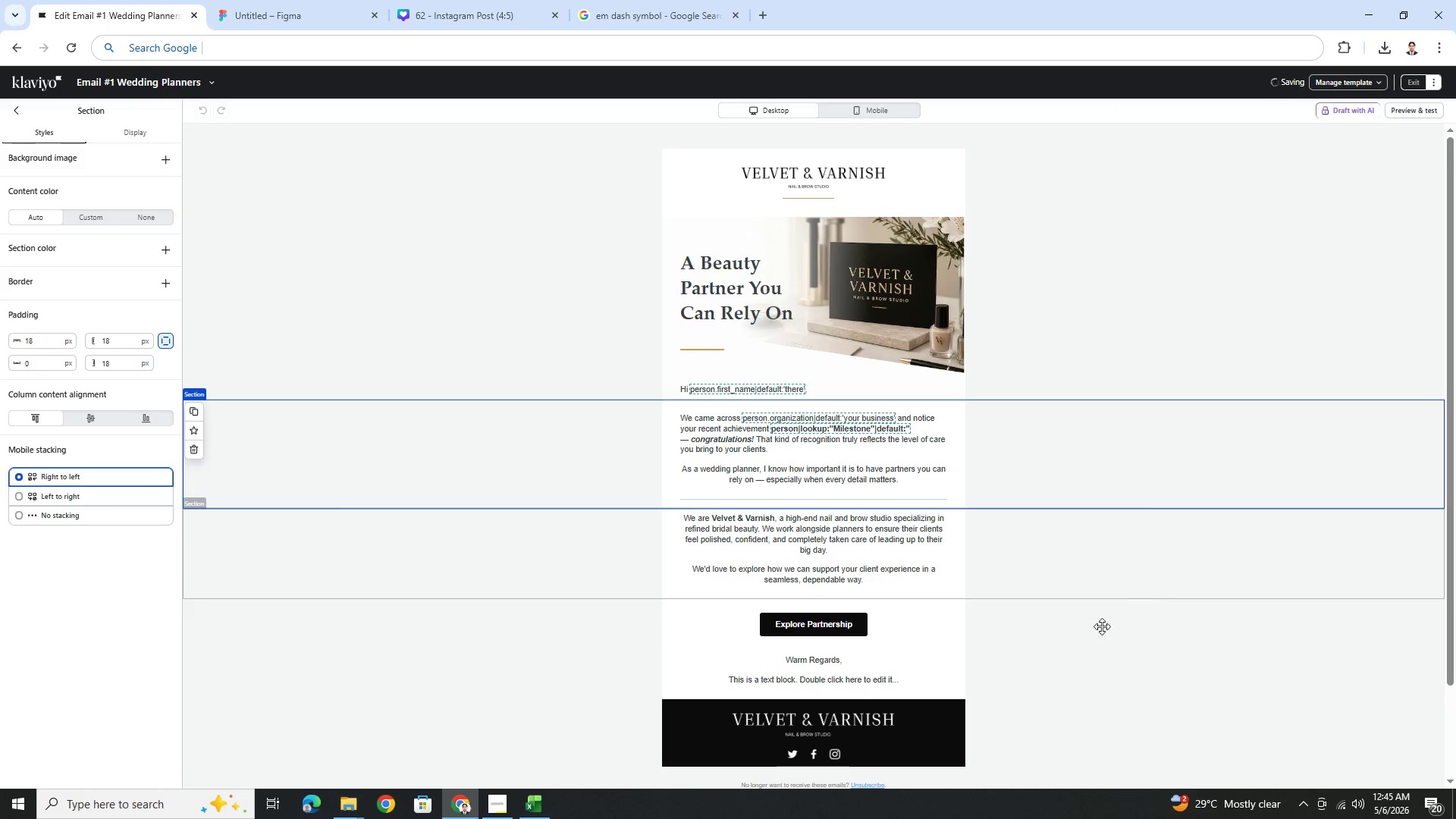 
left_click([1089, 656])
 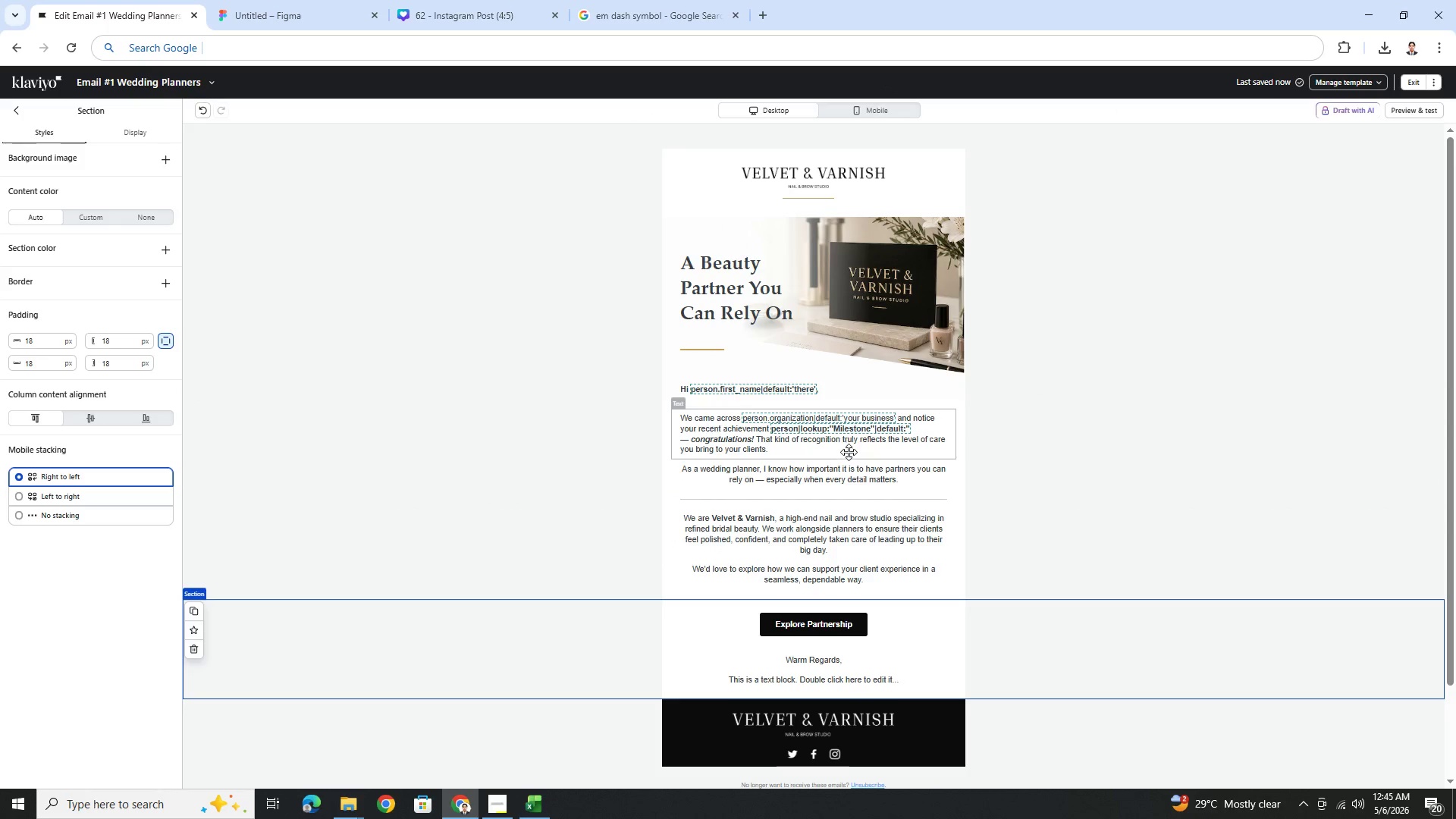 
double_click([850, 473])
 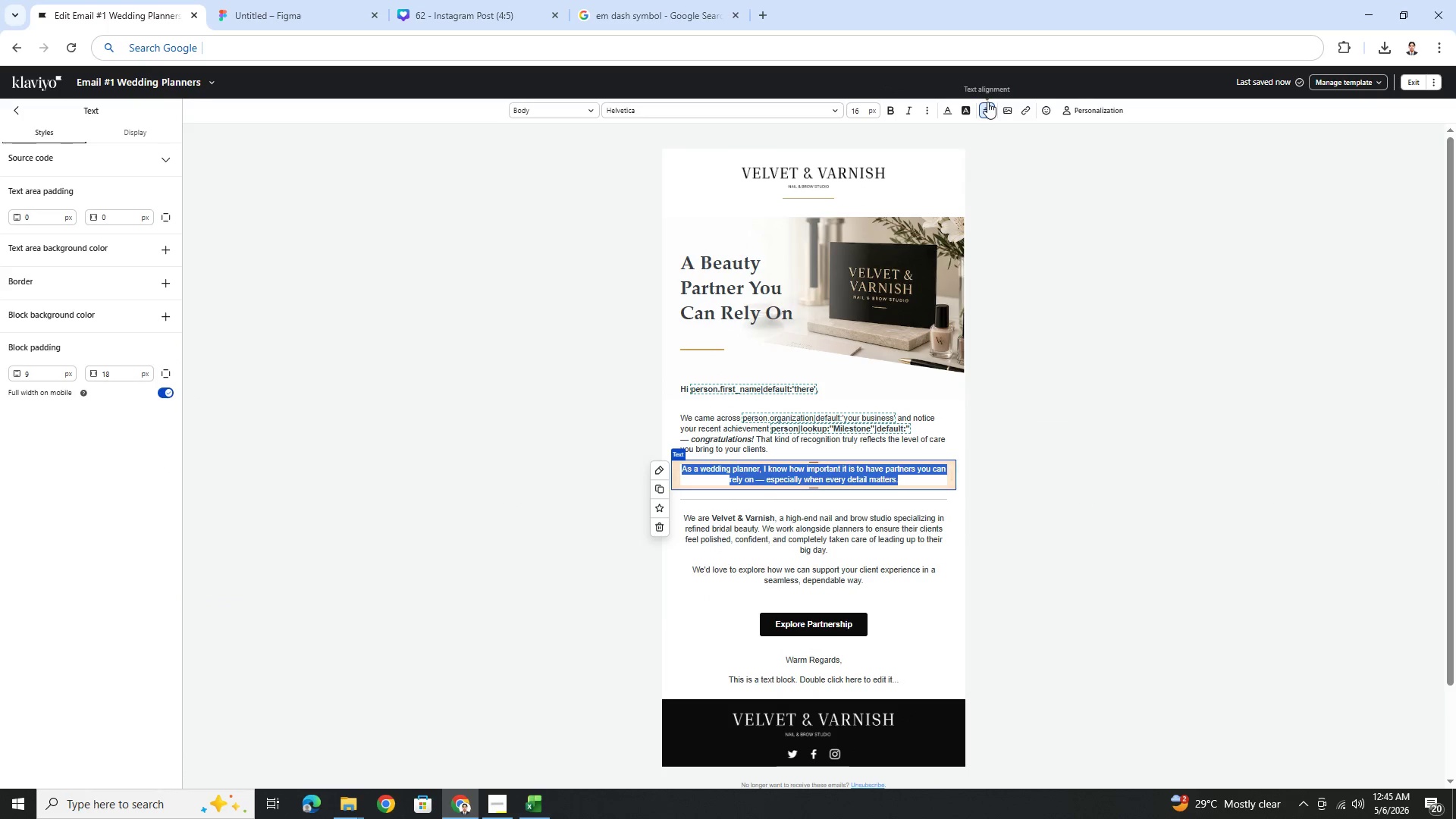 
left_click([990, 125])
 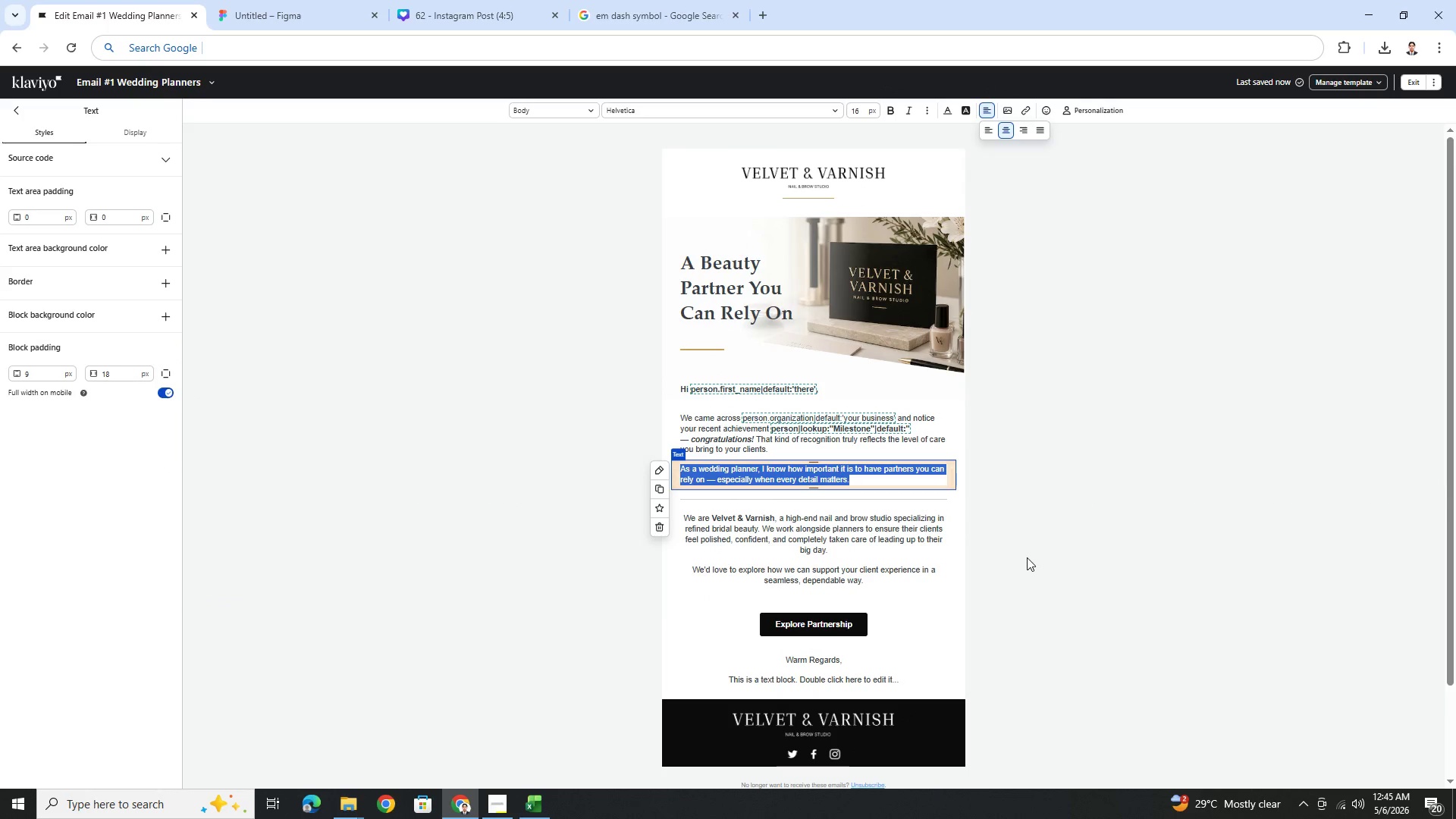 
double_click([1027, 557])
 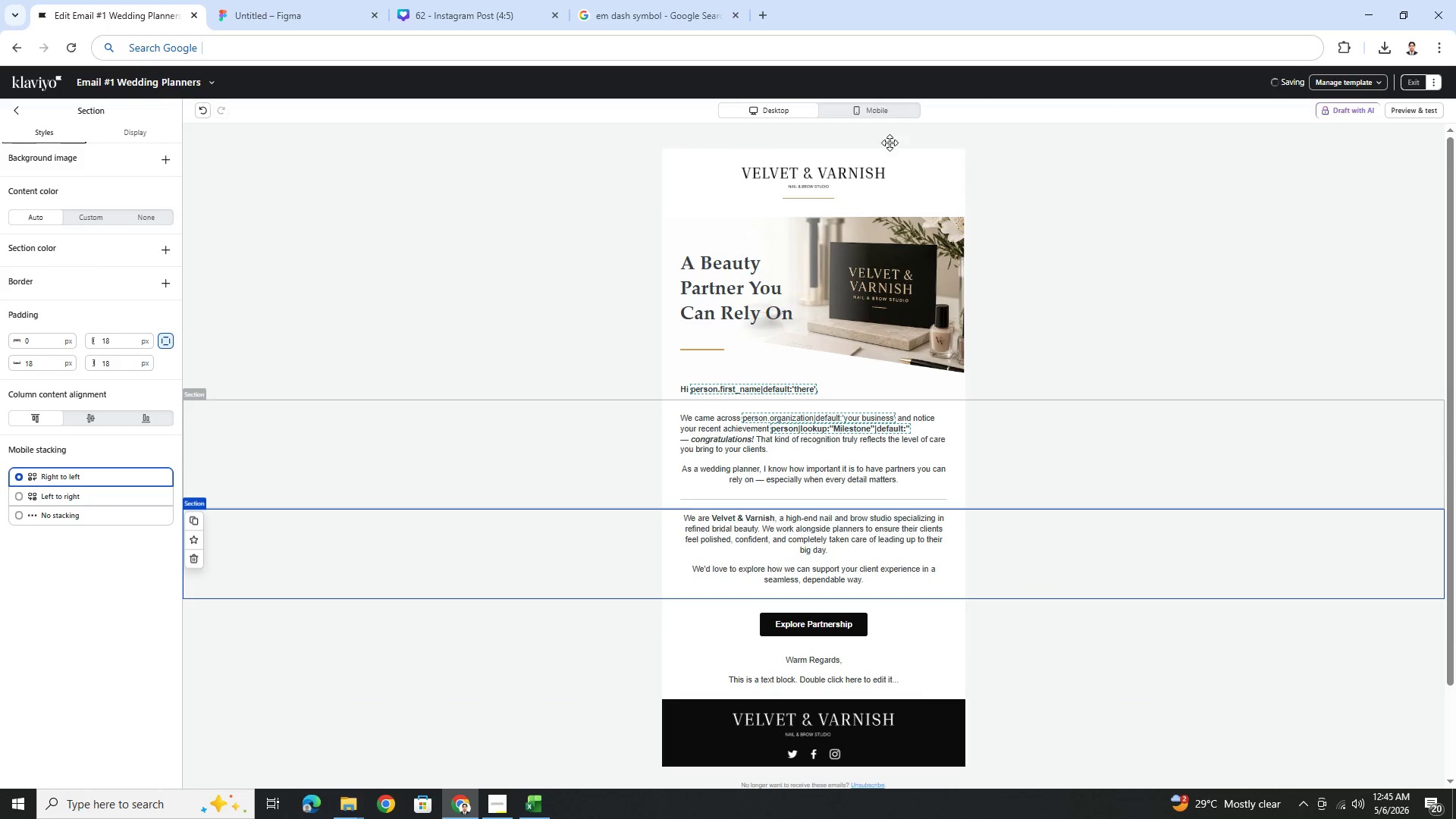 
left_click([883, 111])
 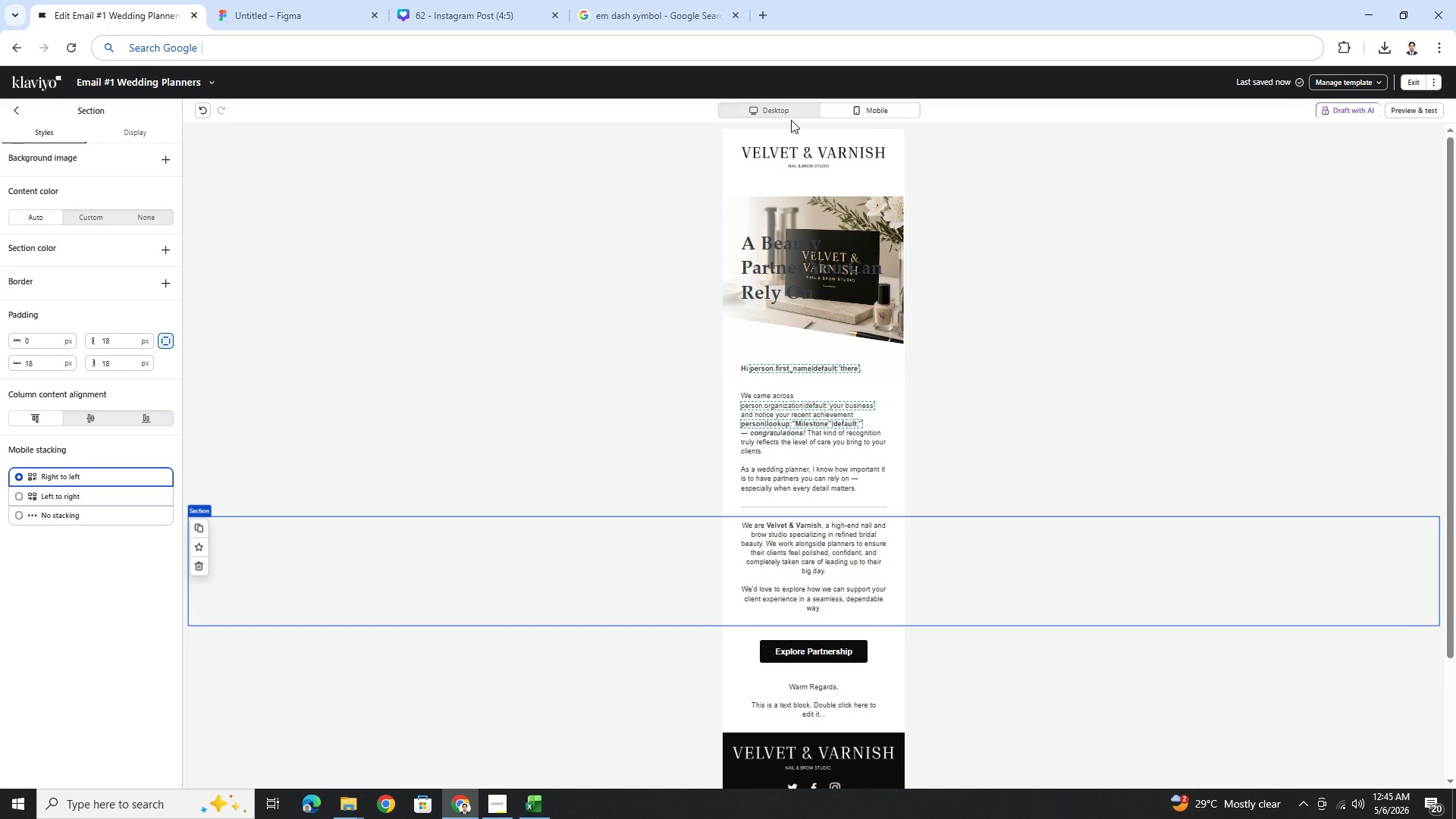 
left_click([789, 110])
 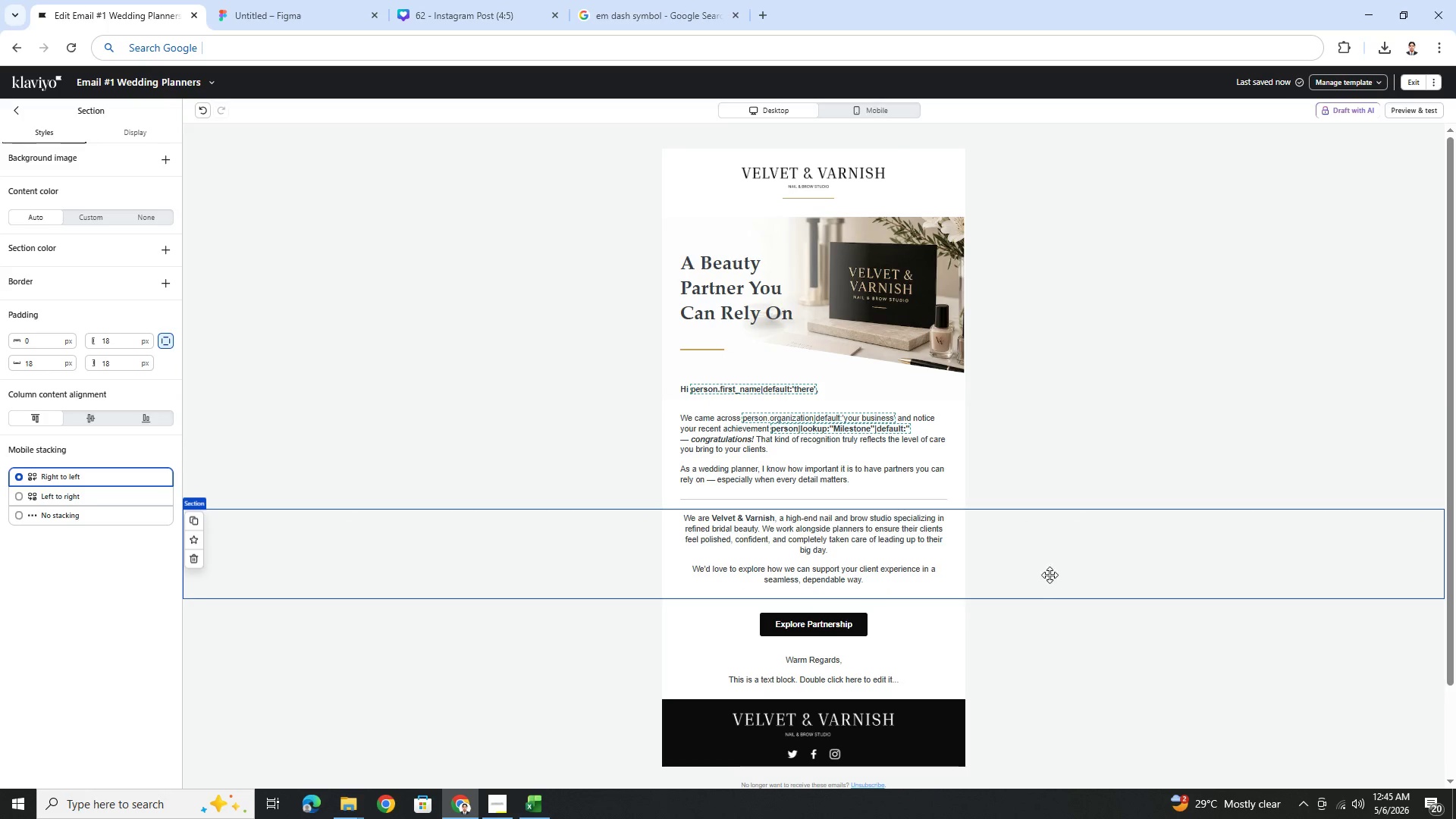 
left_click([1062, 647])
 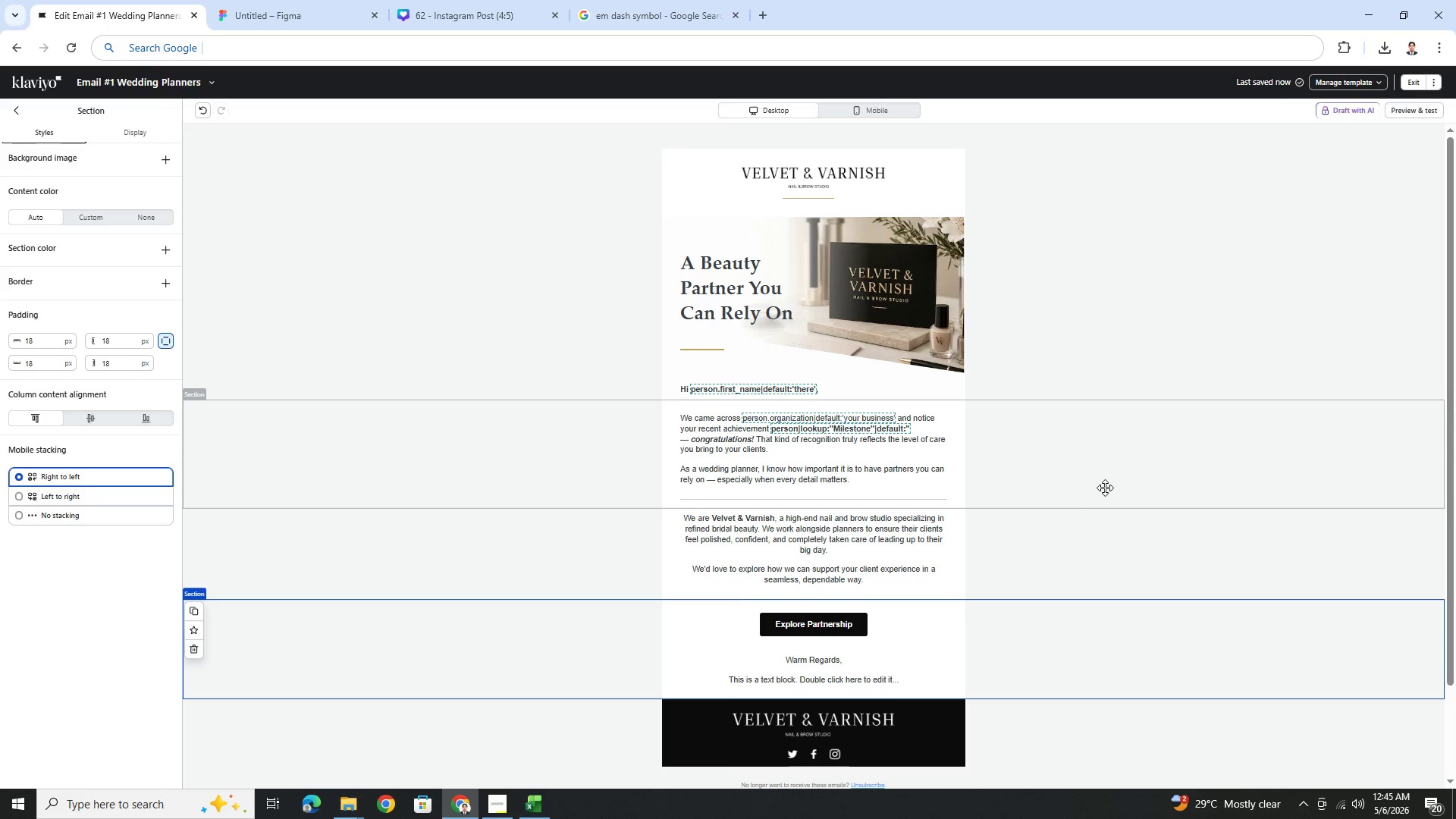 
scroll: coordinate [1106, 486], scroll_direction: down, amount: 1.0
 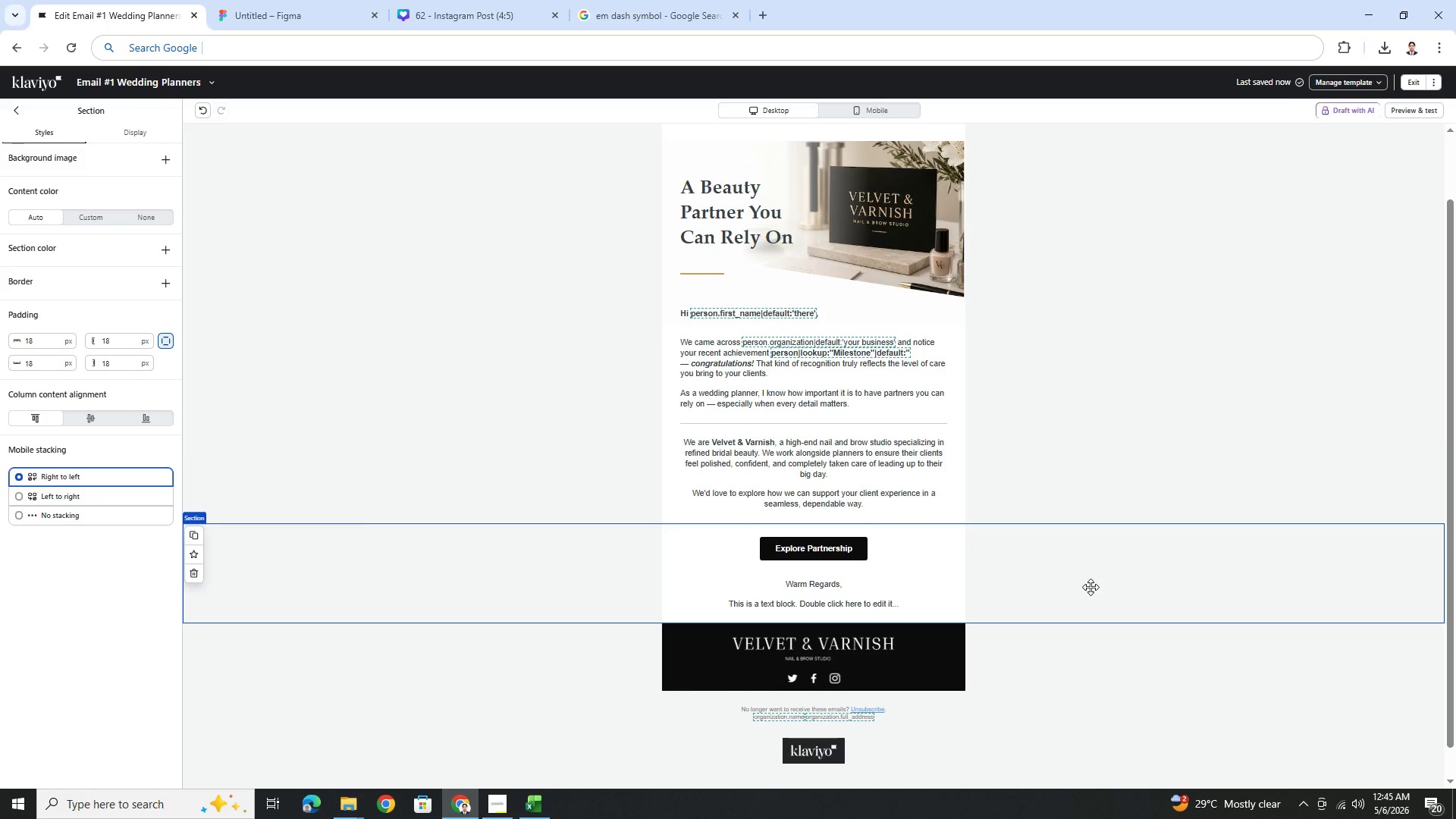 
scroll: coordinate [1090, 587], scroll_direction: up, amount: 2.0
 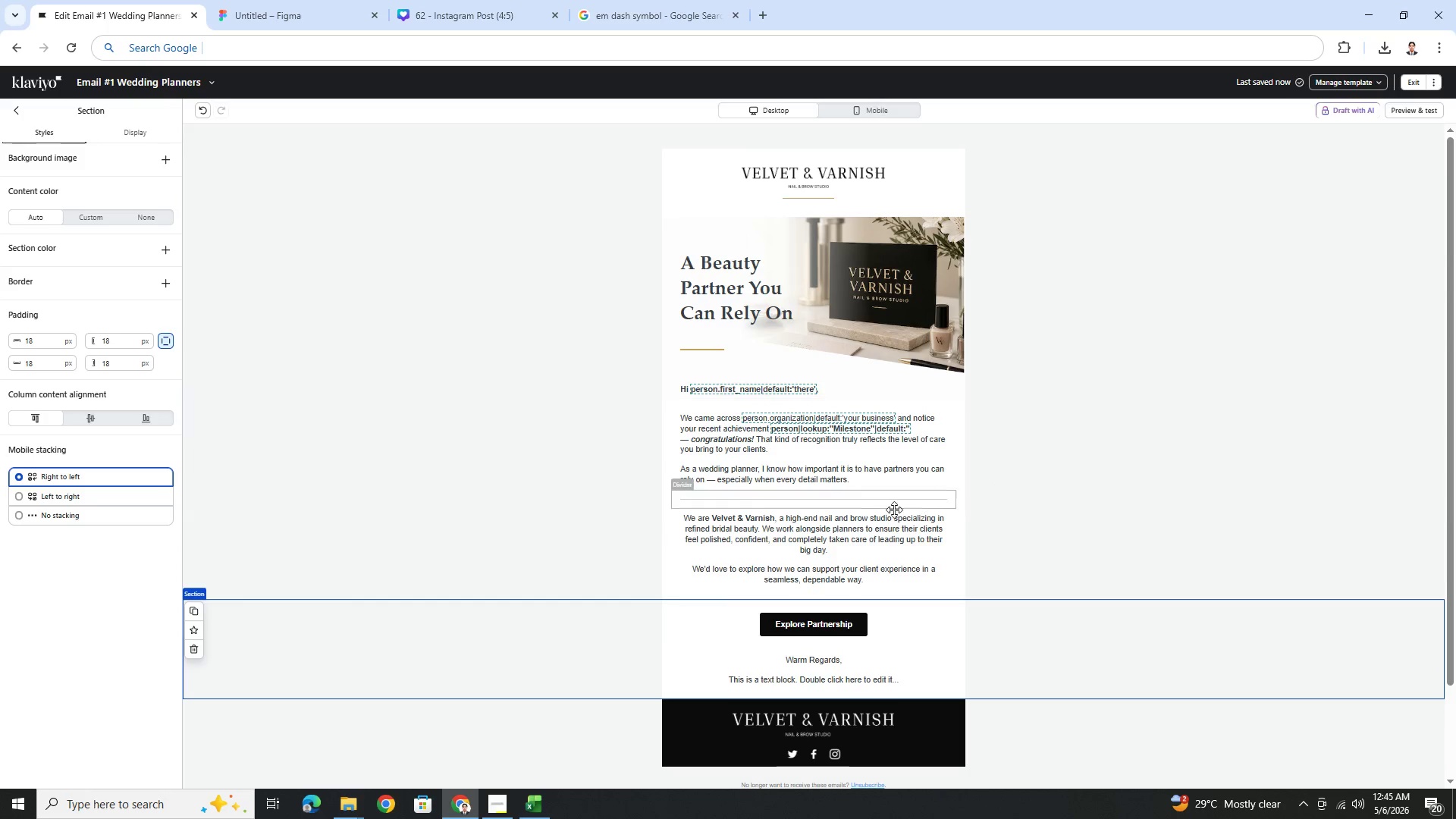 
double_click([825, 537])
 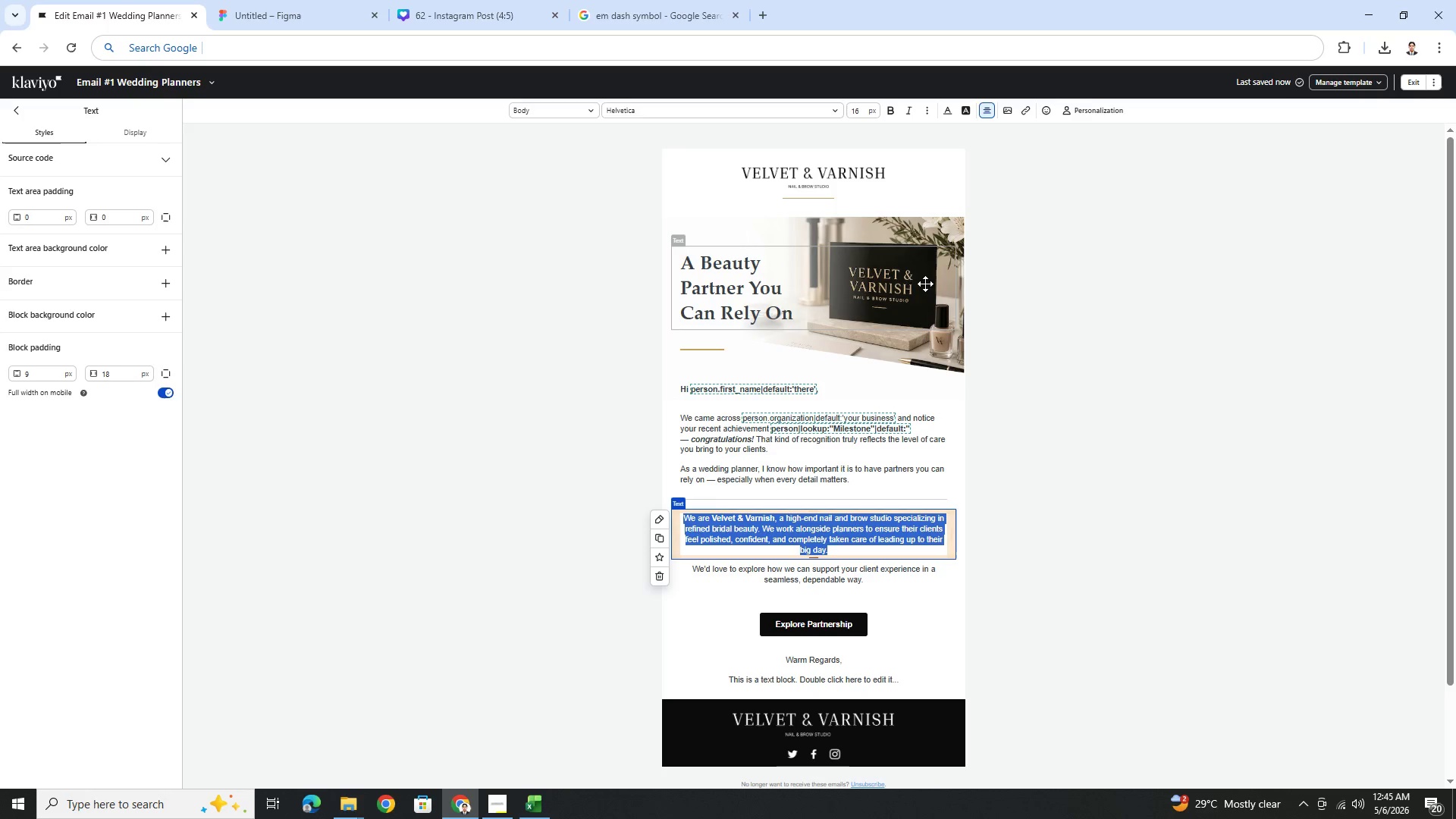 
left_click([984, 106])
 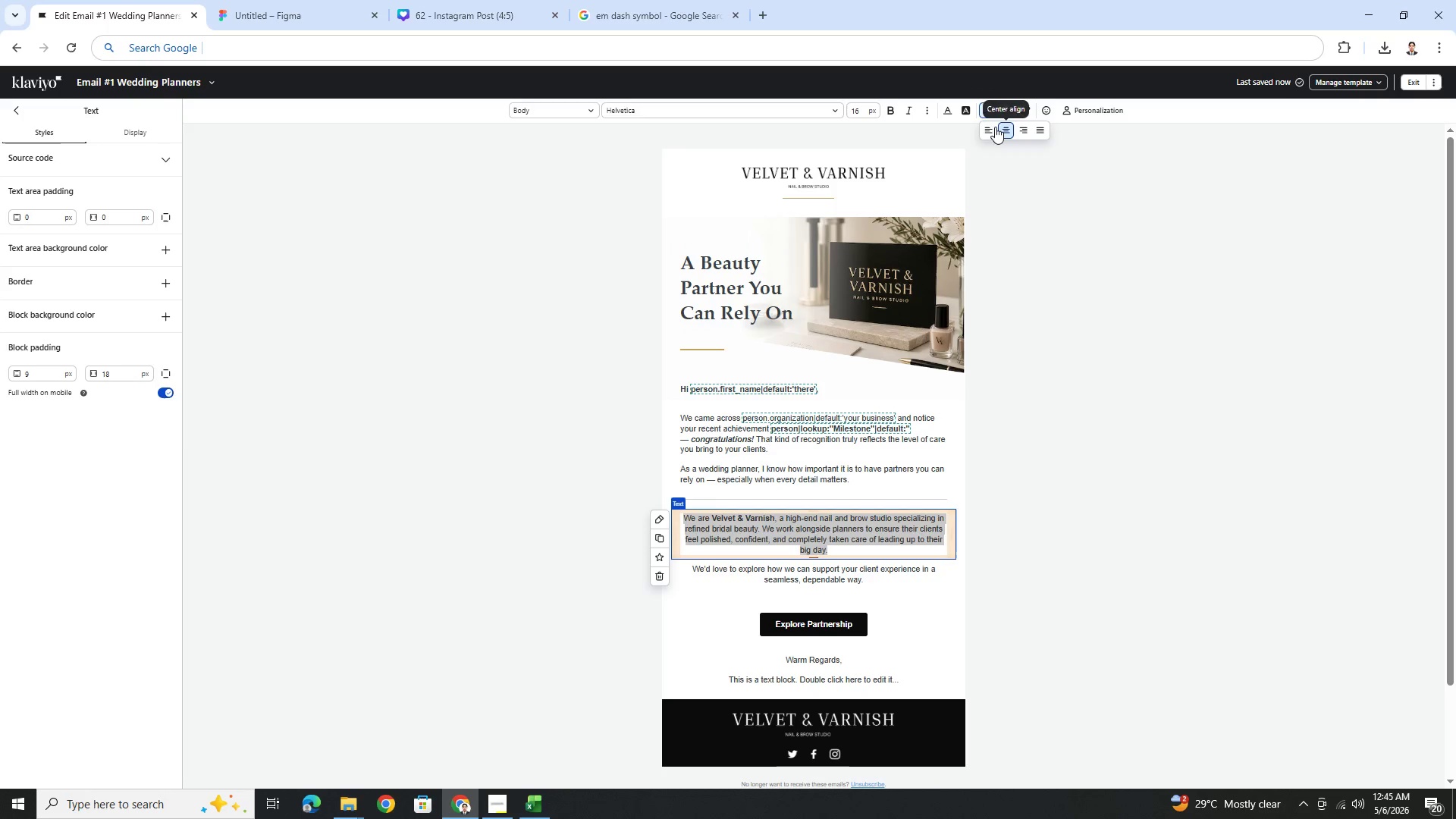 
left_click([993, 127])
 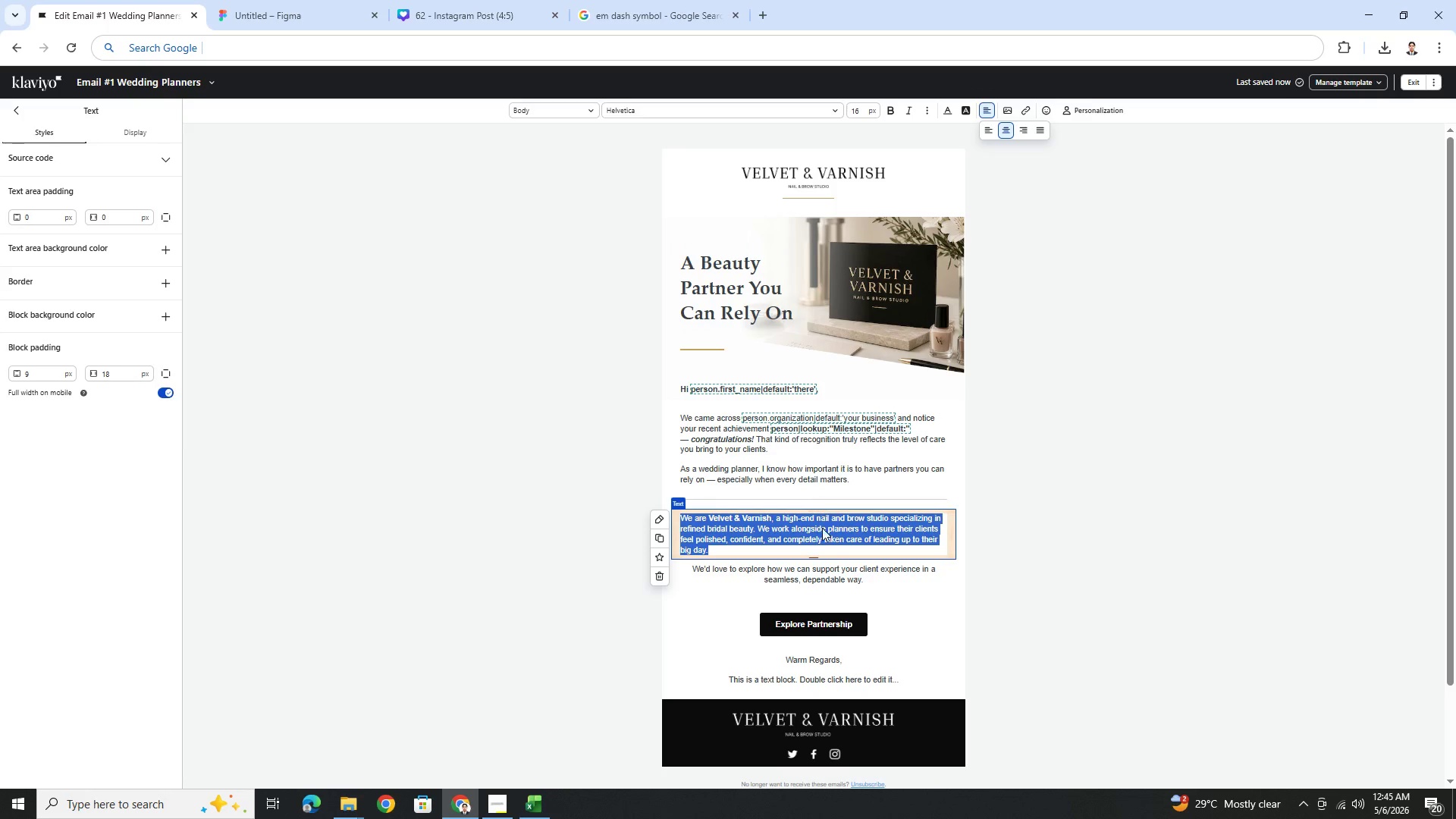 
double_click([827, 573])
 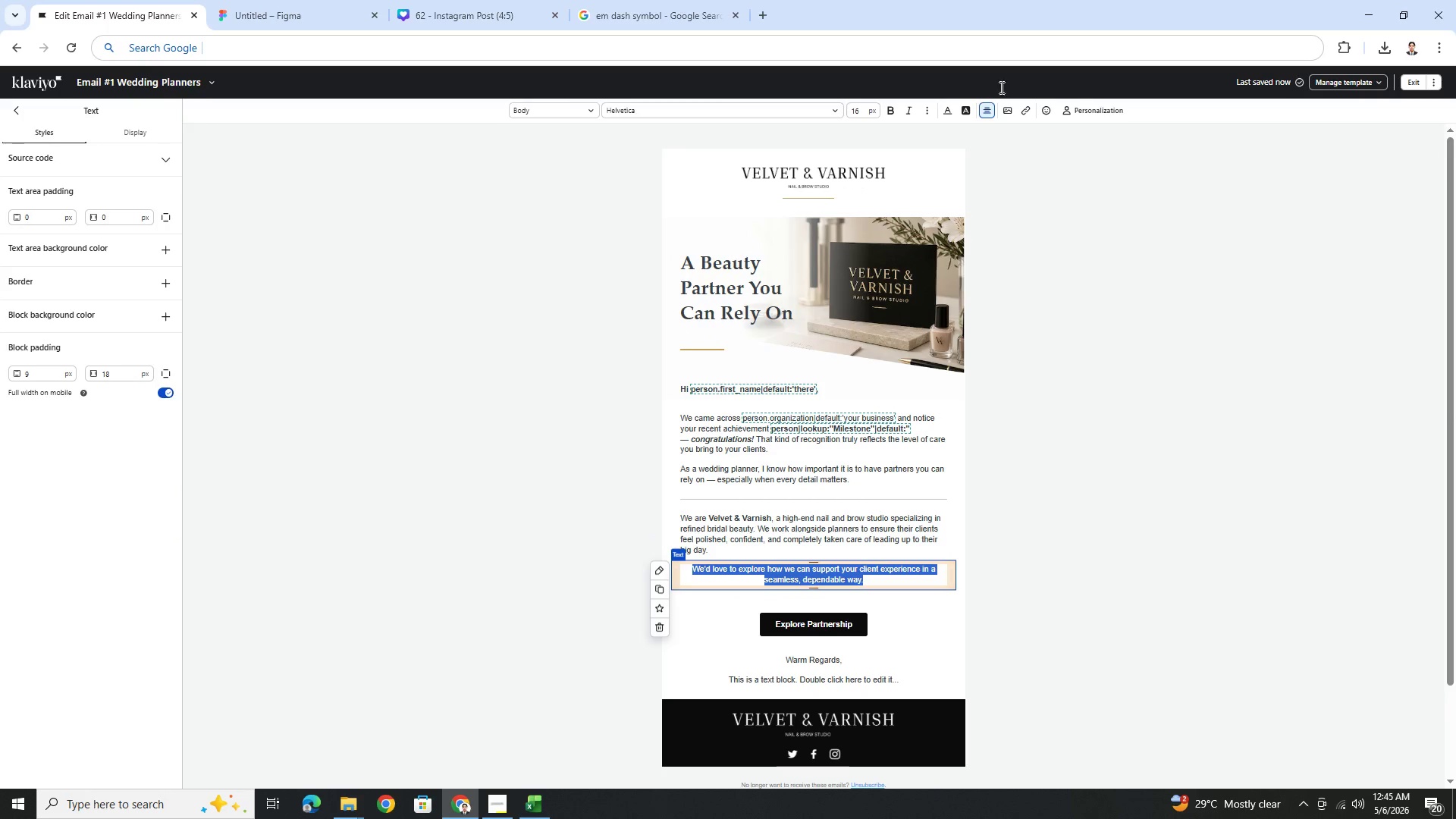 
left_click([984, 105])
 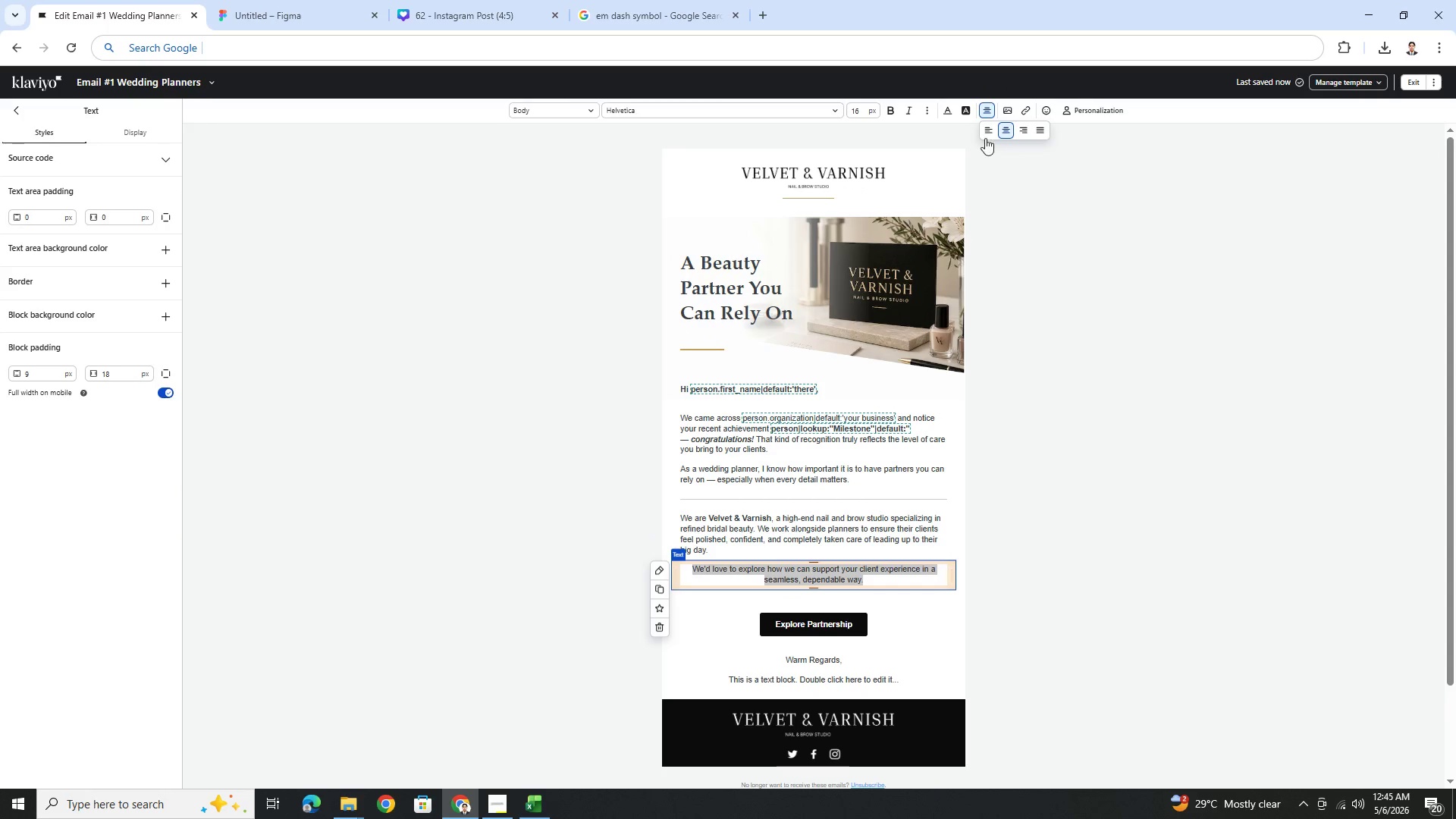 
left_click([984, 136])
 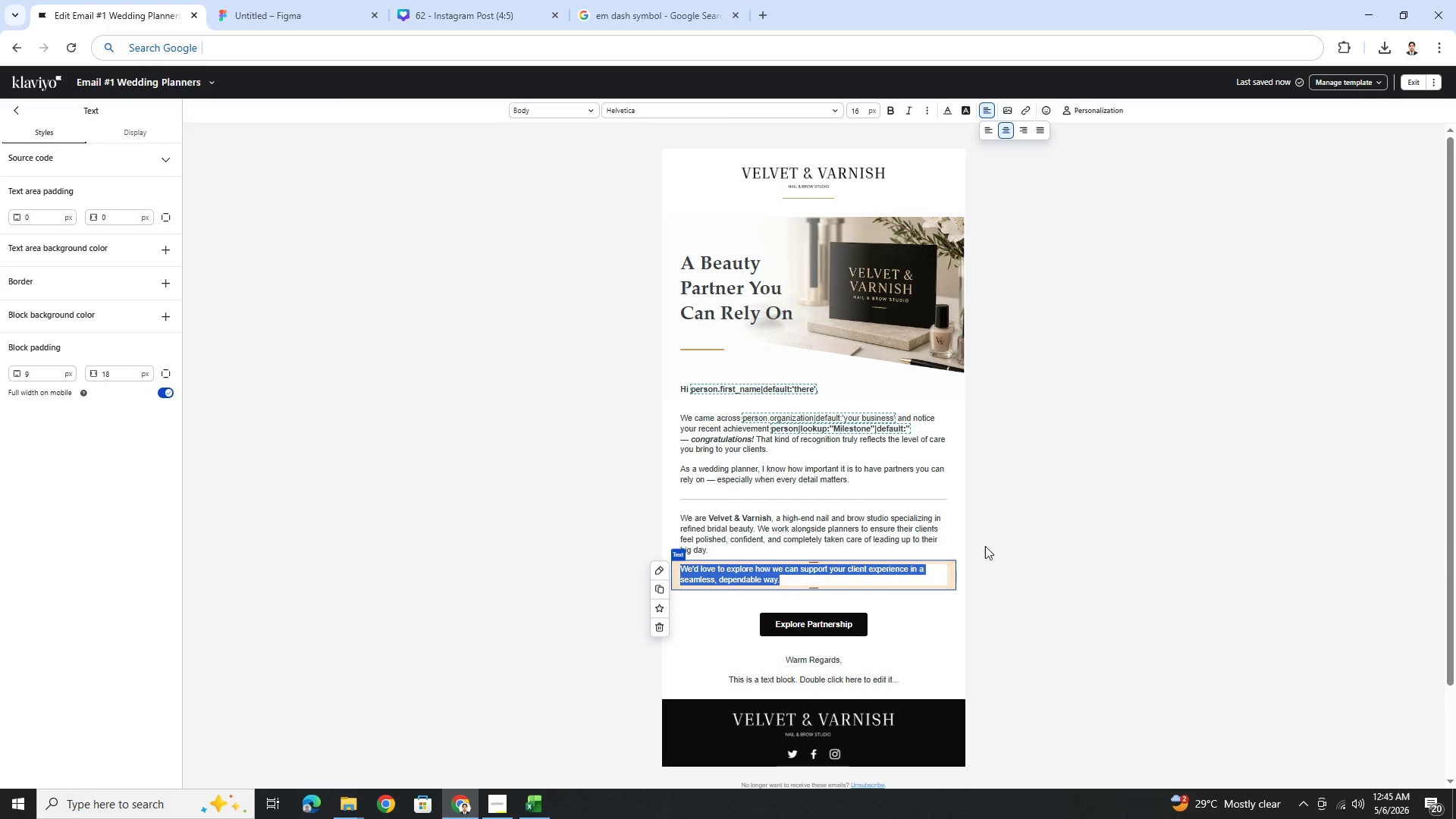 
left_click([1068, 524])
 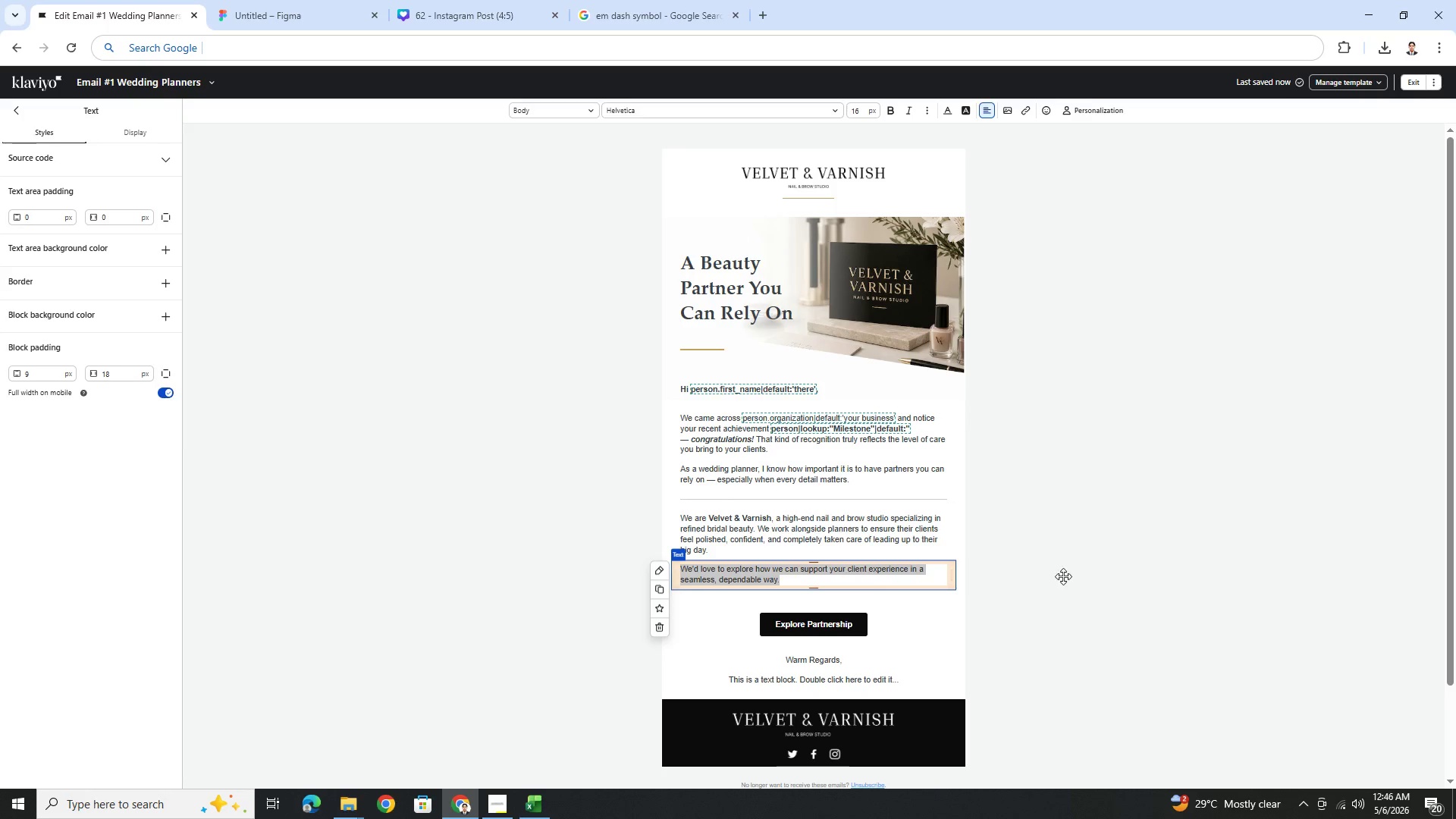 
left_click([1063, 576])
 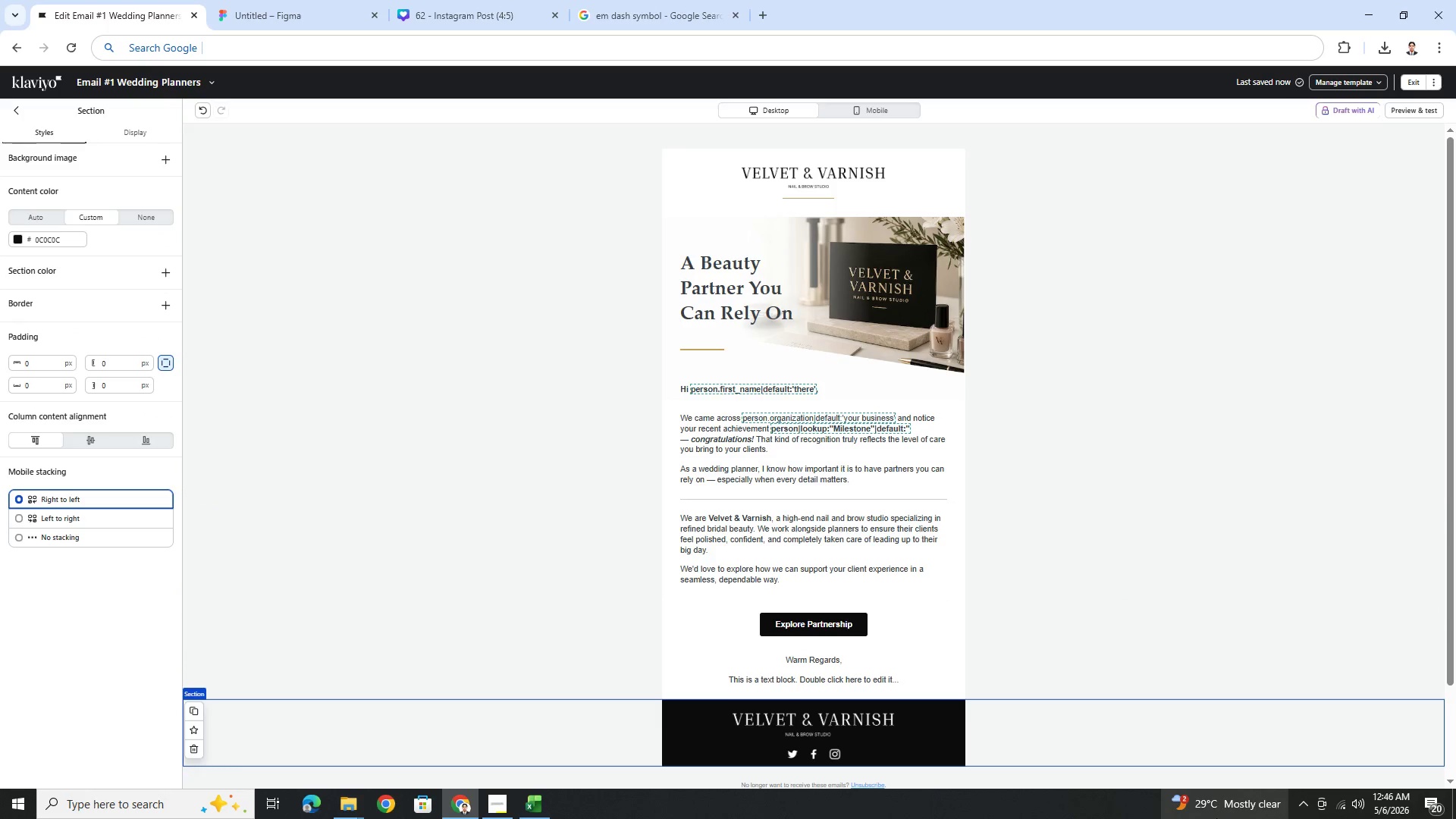 
wait(30.42)
 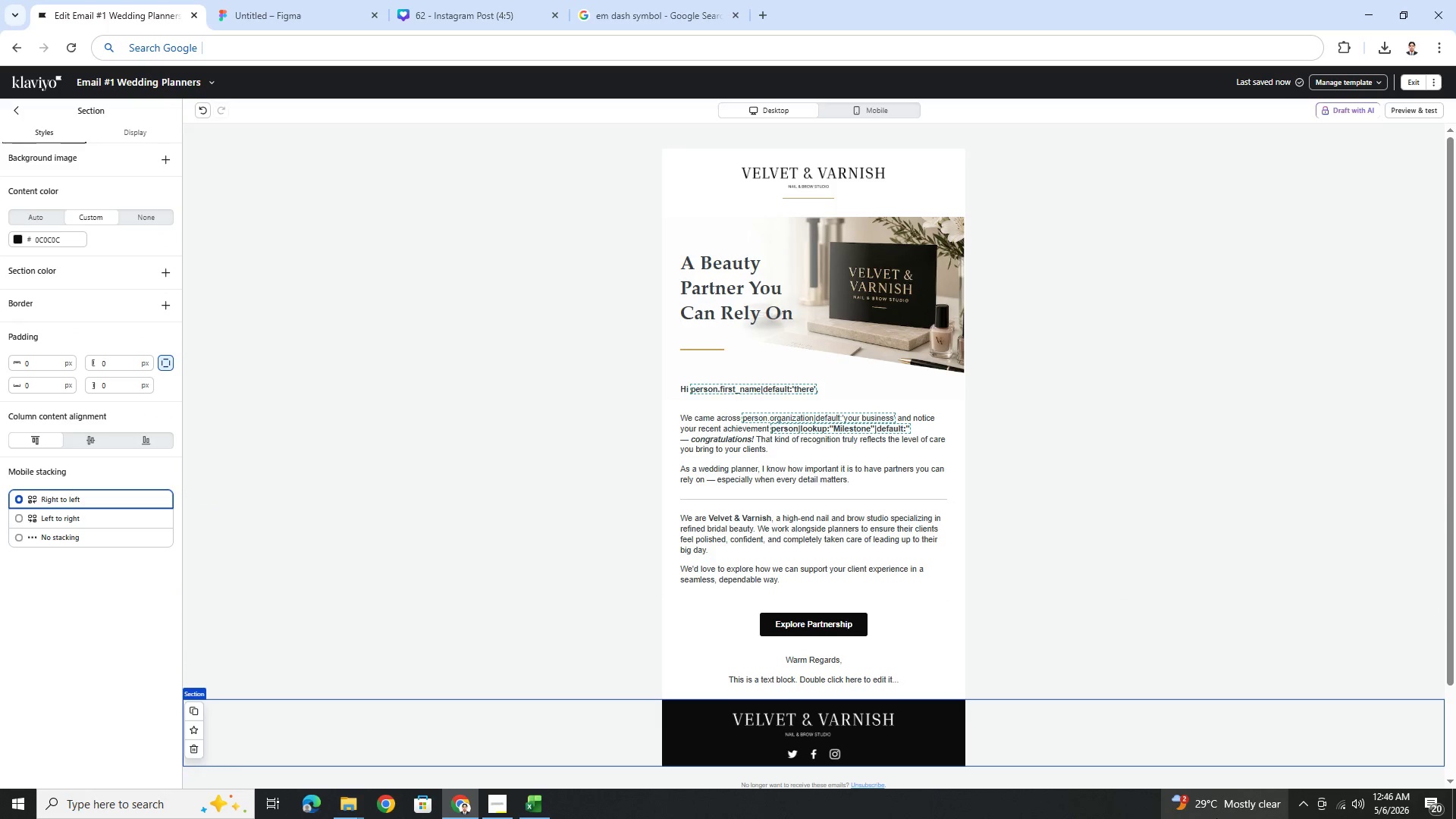 
left_click([33, 397])
 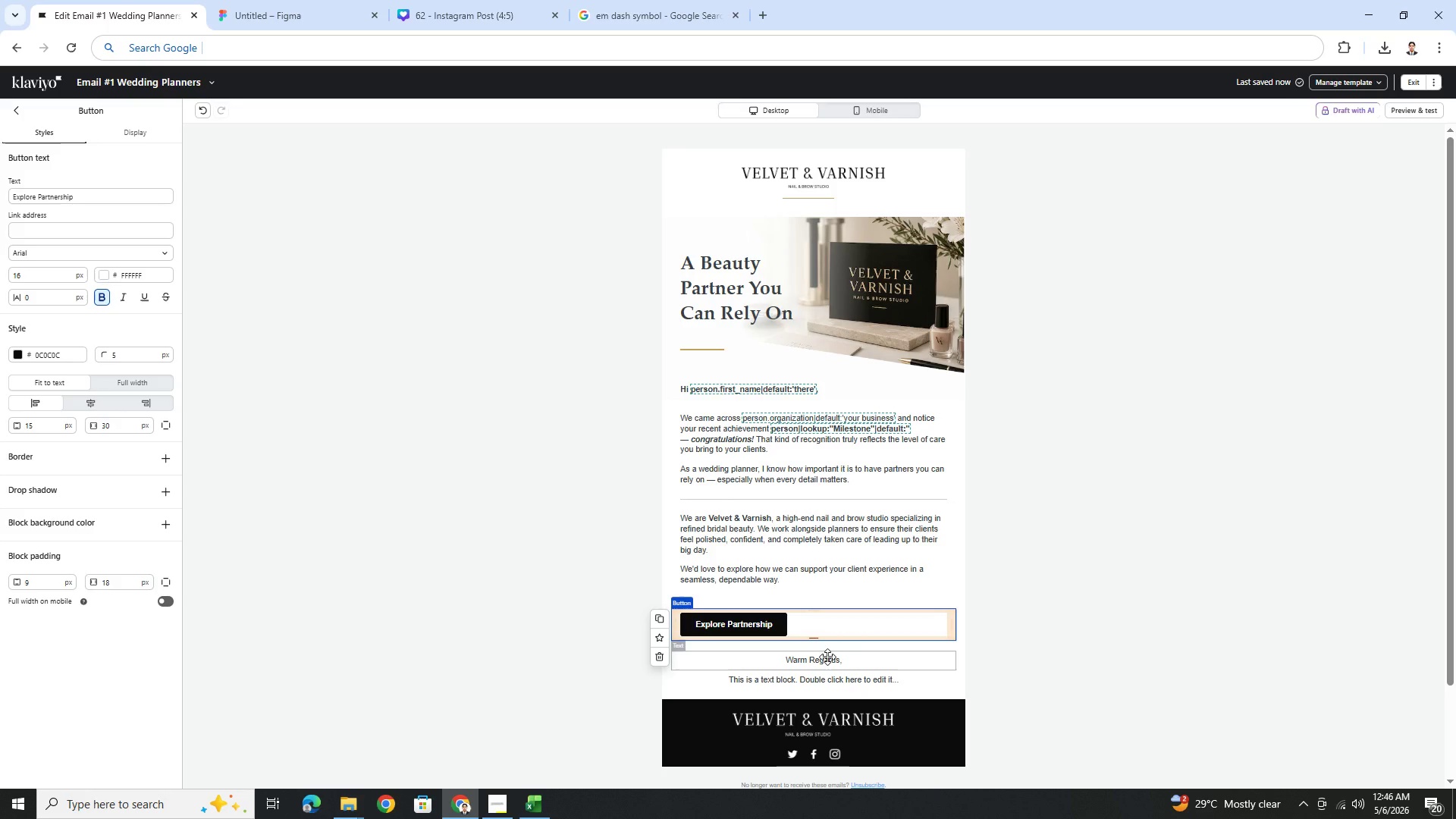 
double_click([827, 657])
 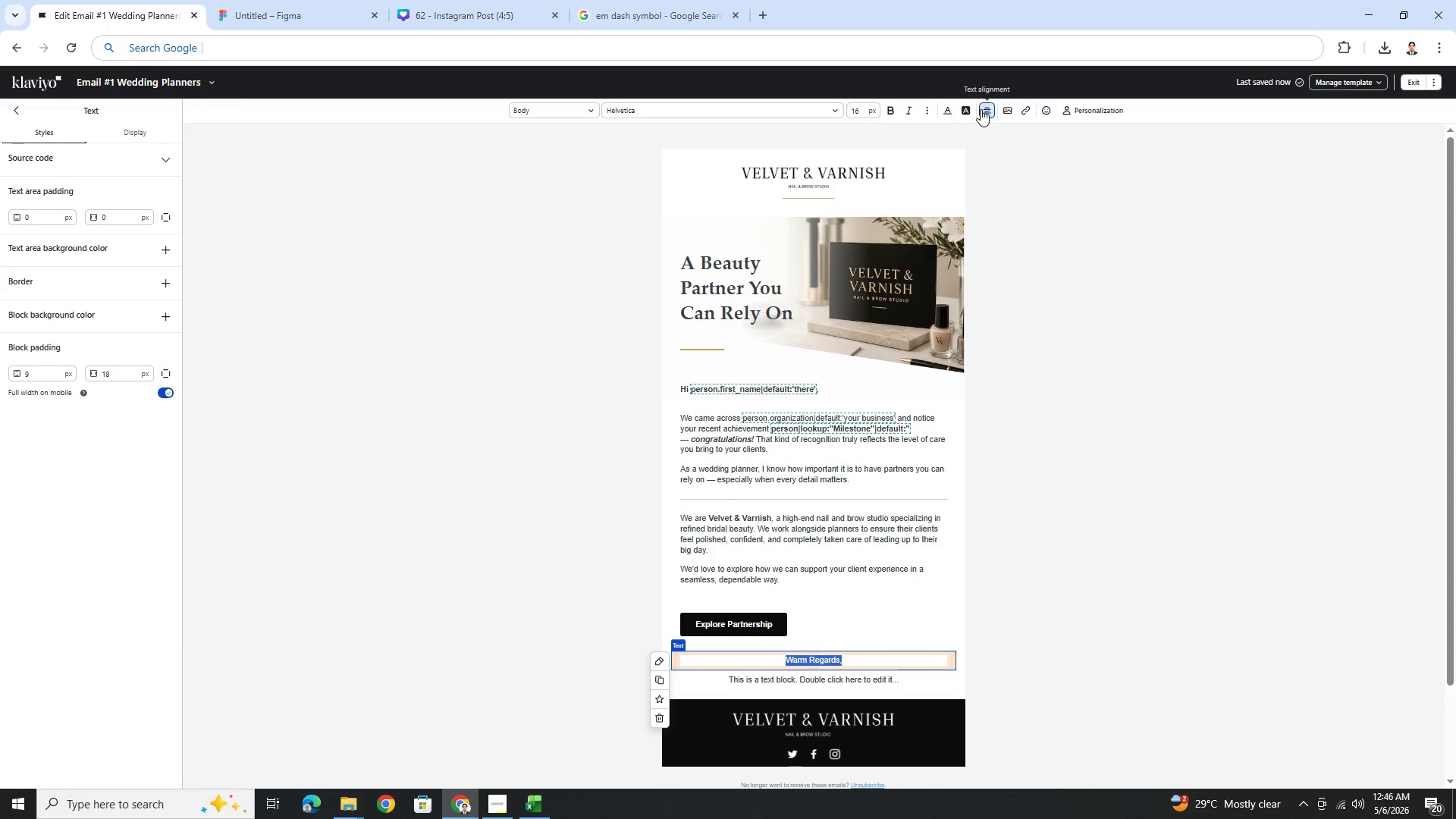 
left_click([988, 127])
 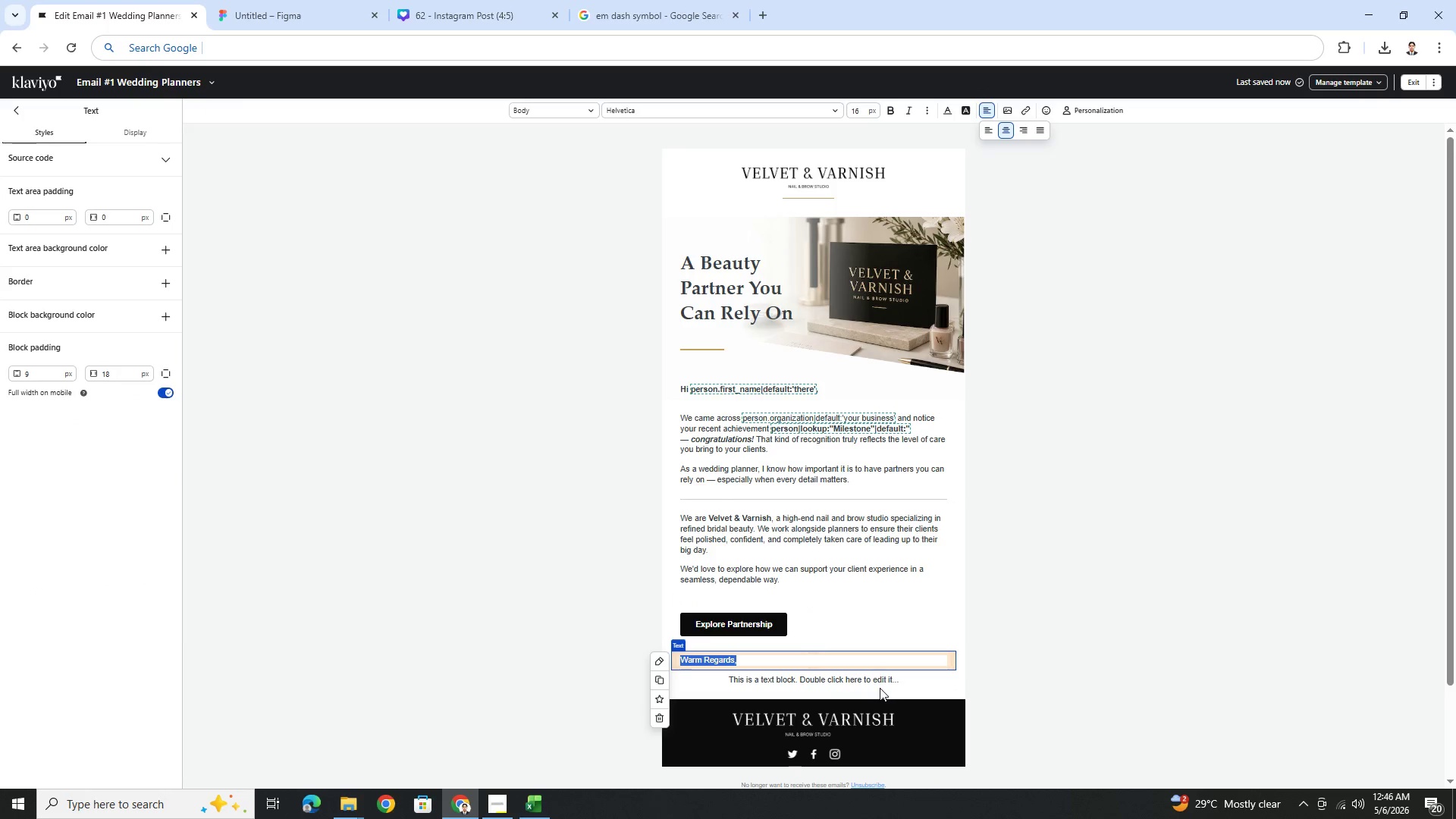 
left_click([880, 670])
 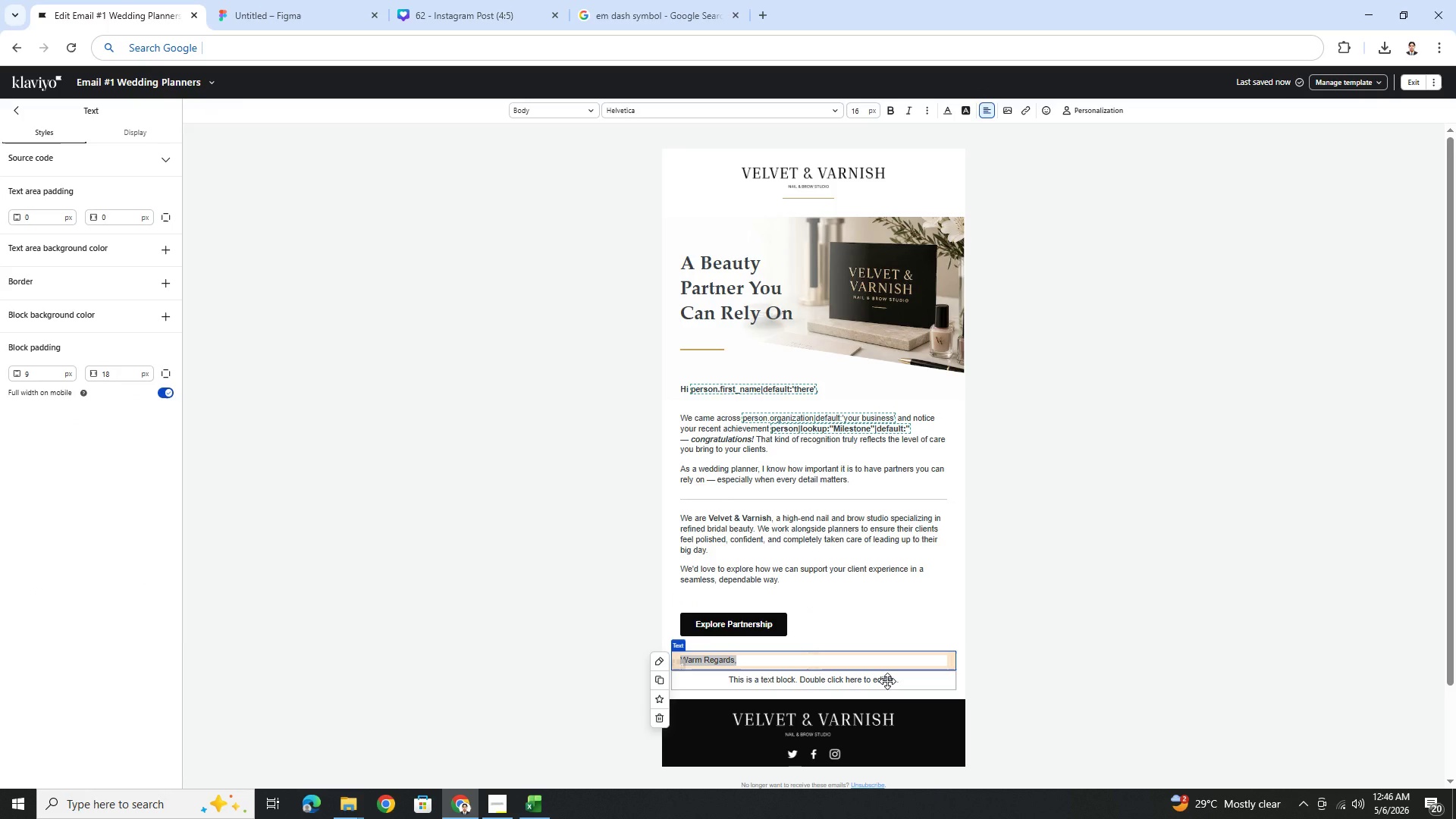 
double_click([887, 681])
 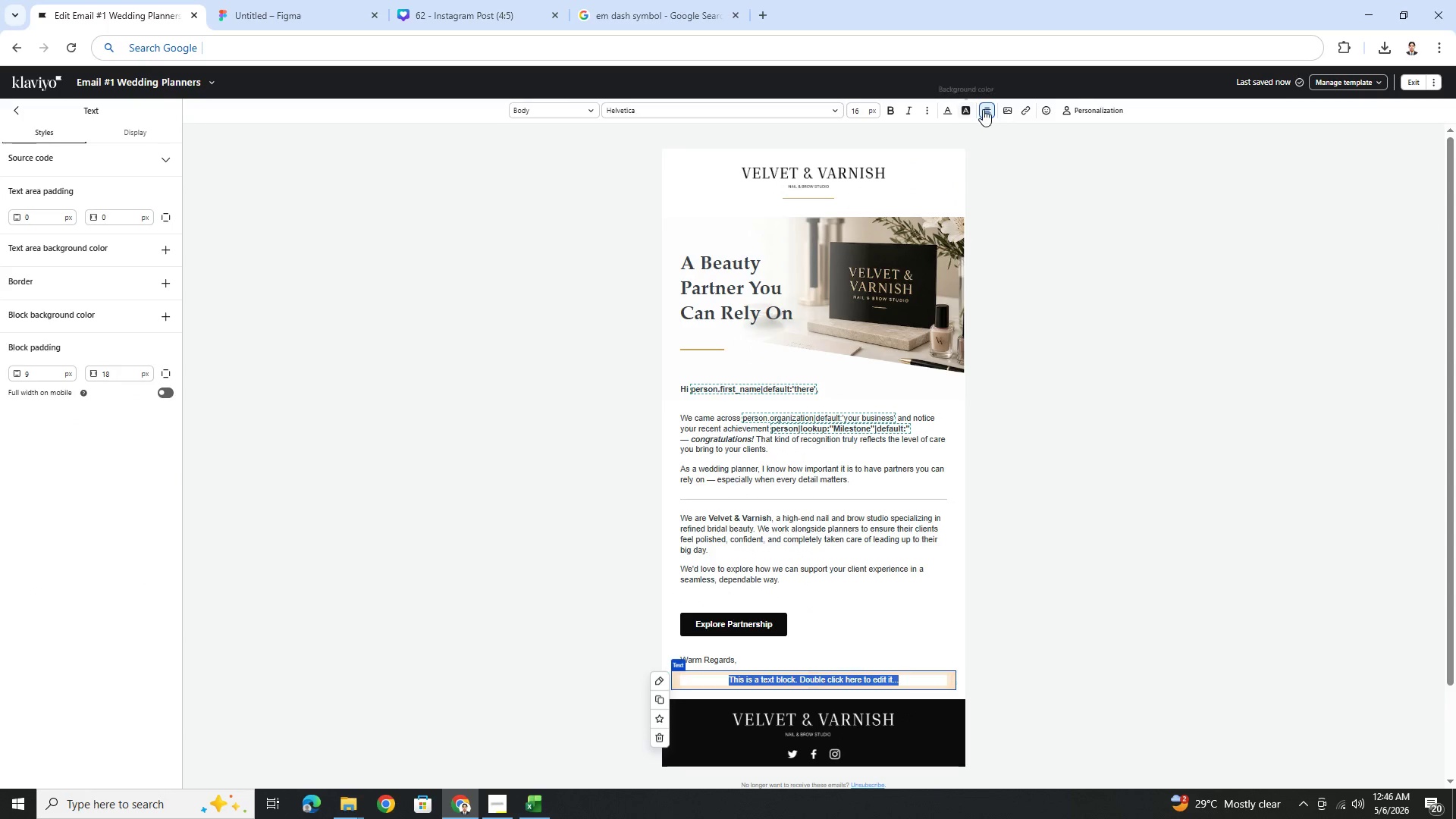 
double_click([990, 129])
 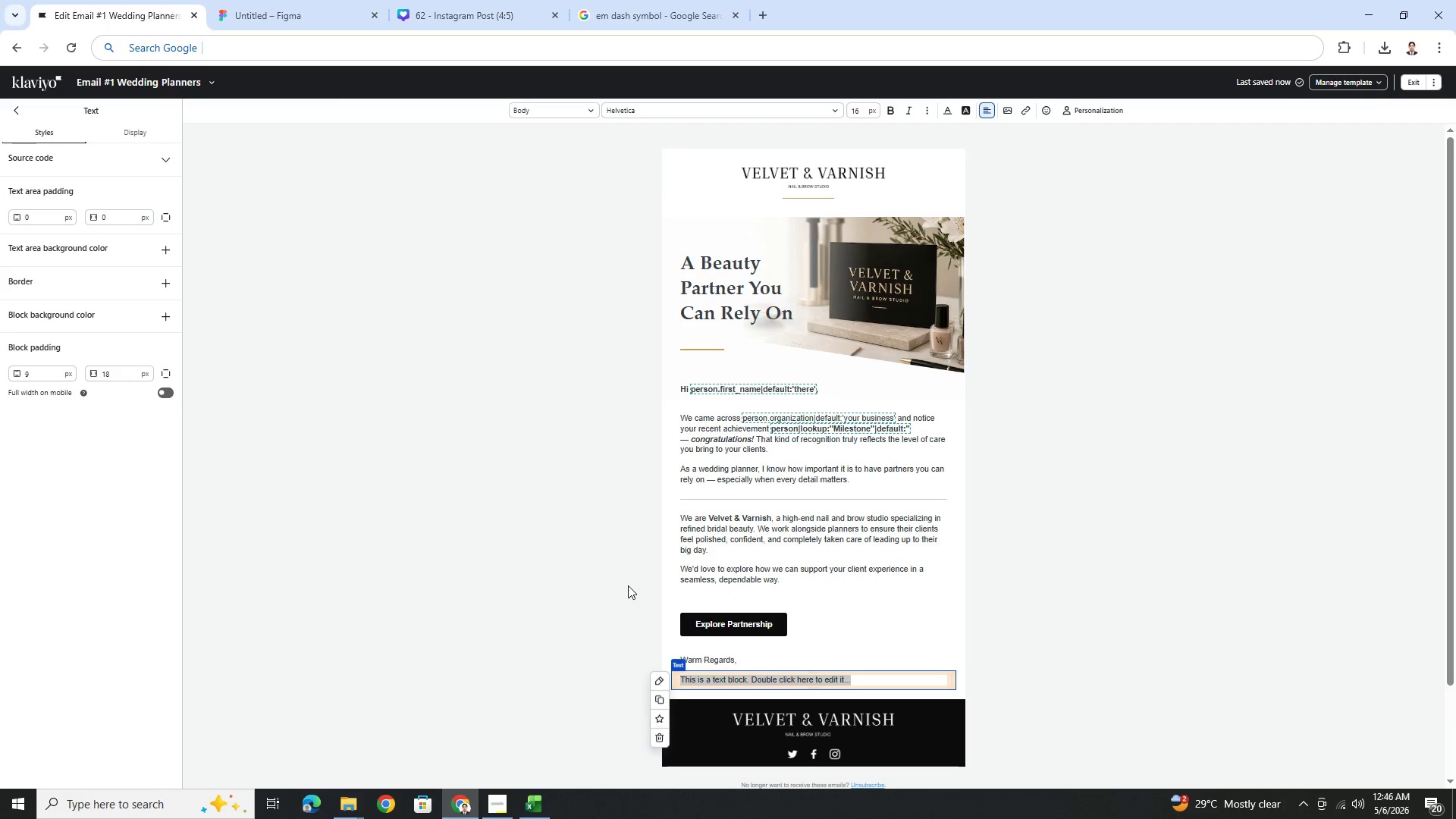 
double_click([551, 573])
 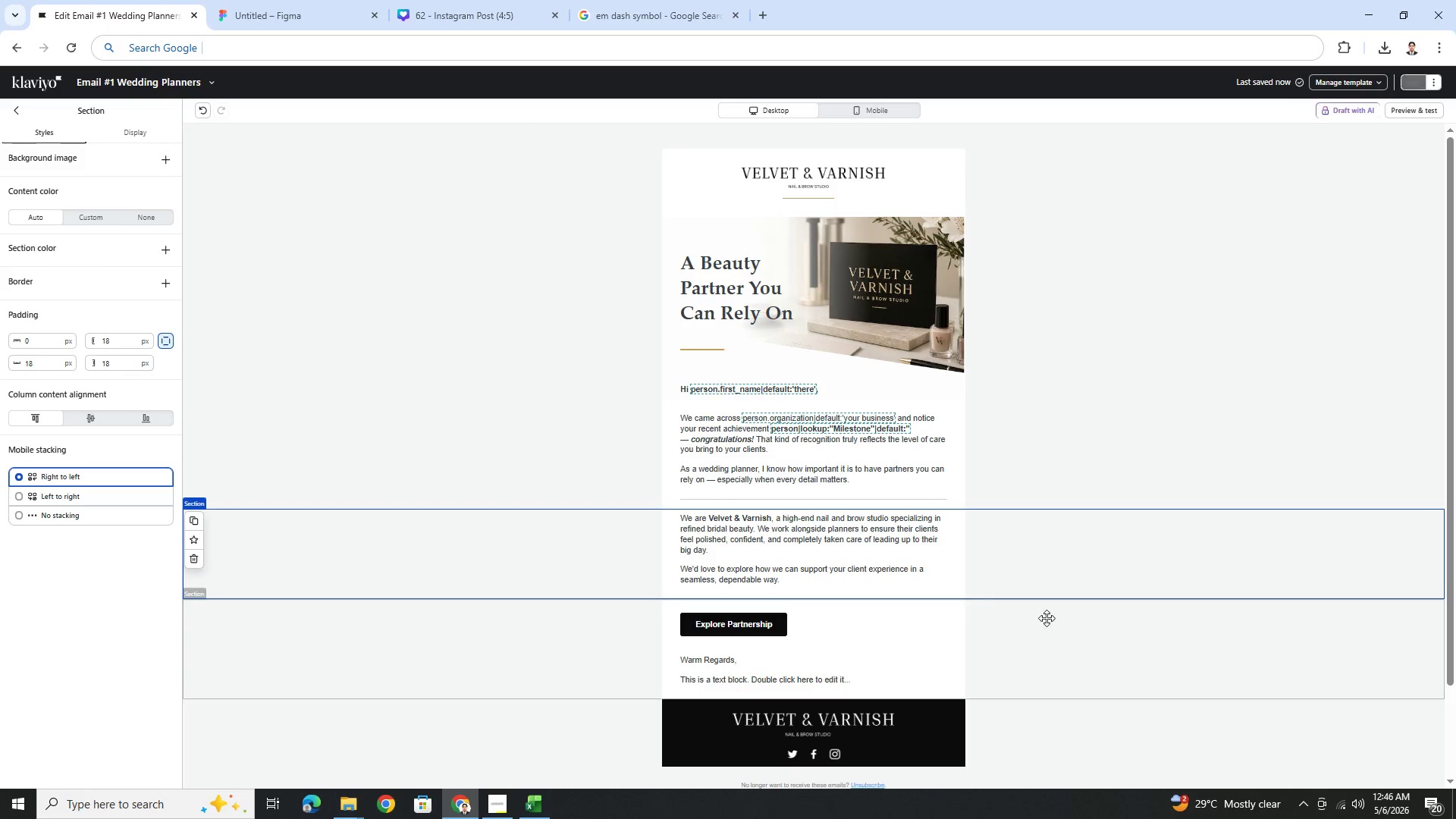 
left_click([1072, 727])
 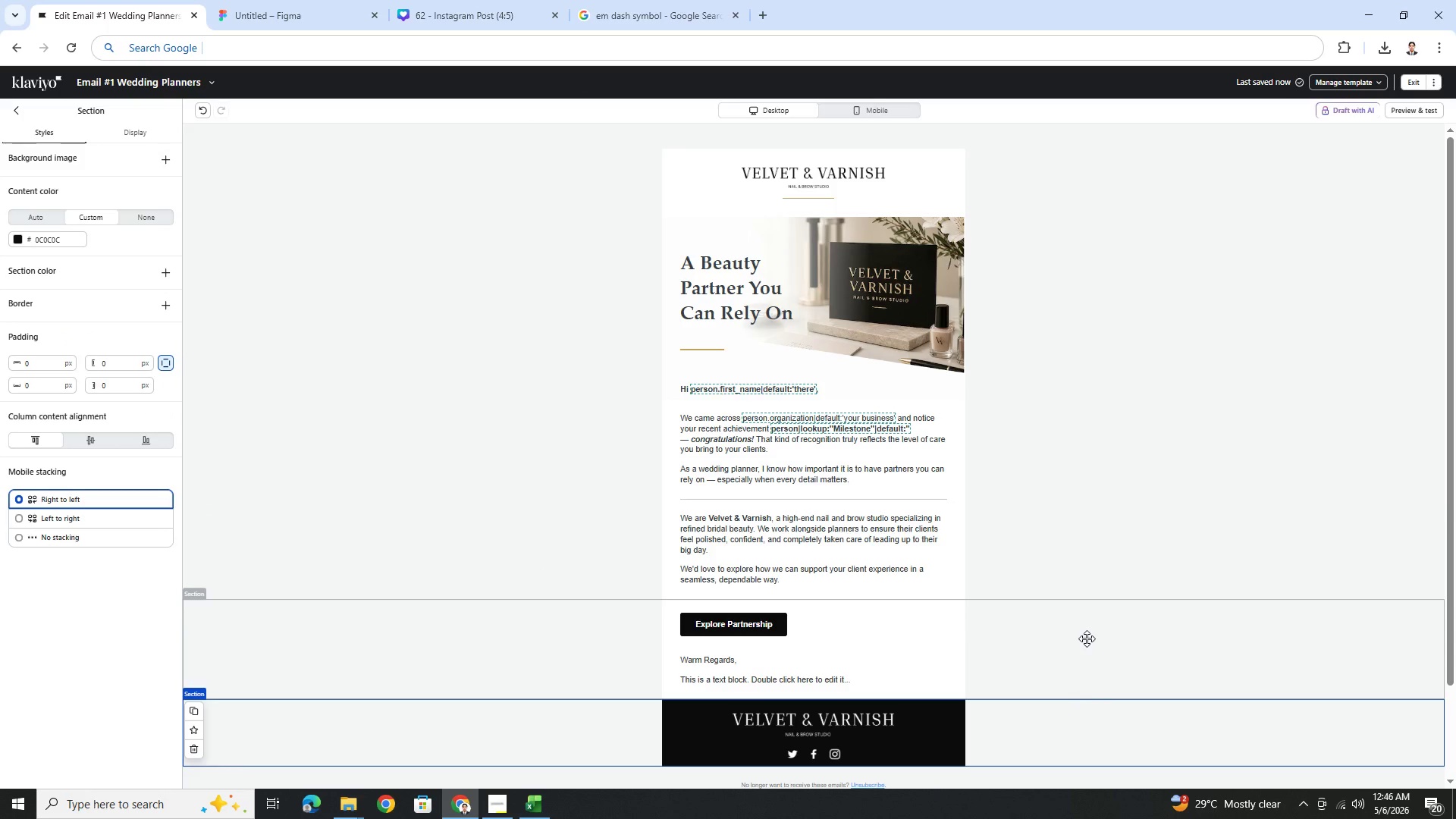 
key(Control+ControlLeft)
 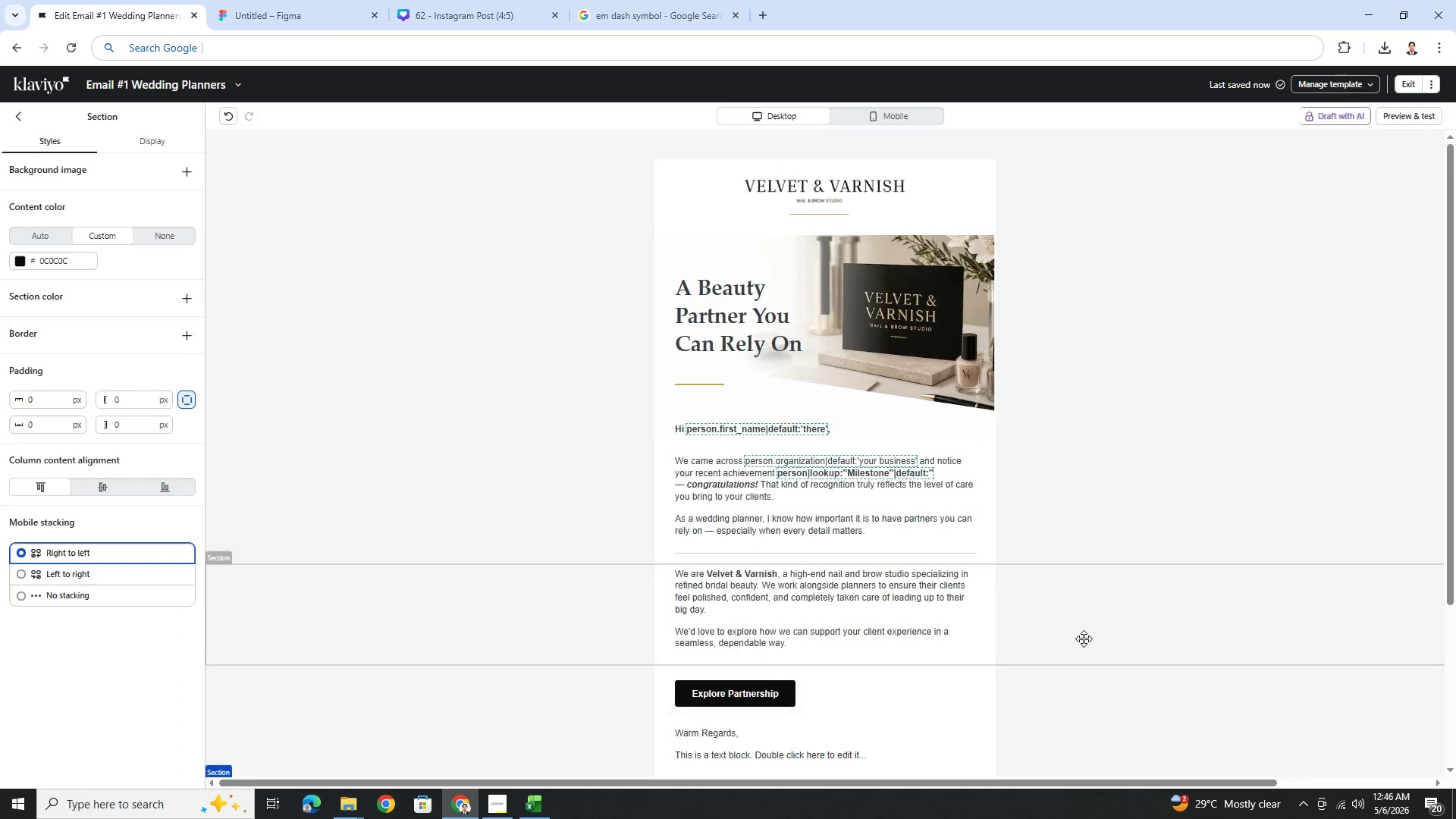 
scroll: coordinate [1084, 639], scroll_direction: down, amount: 1.0
 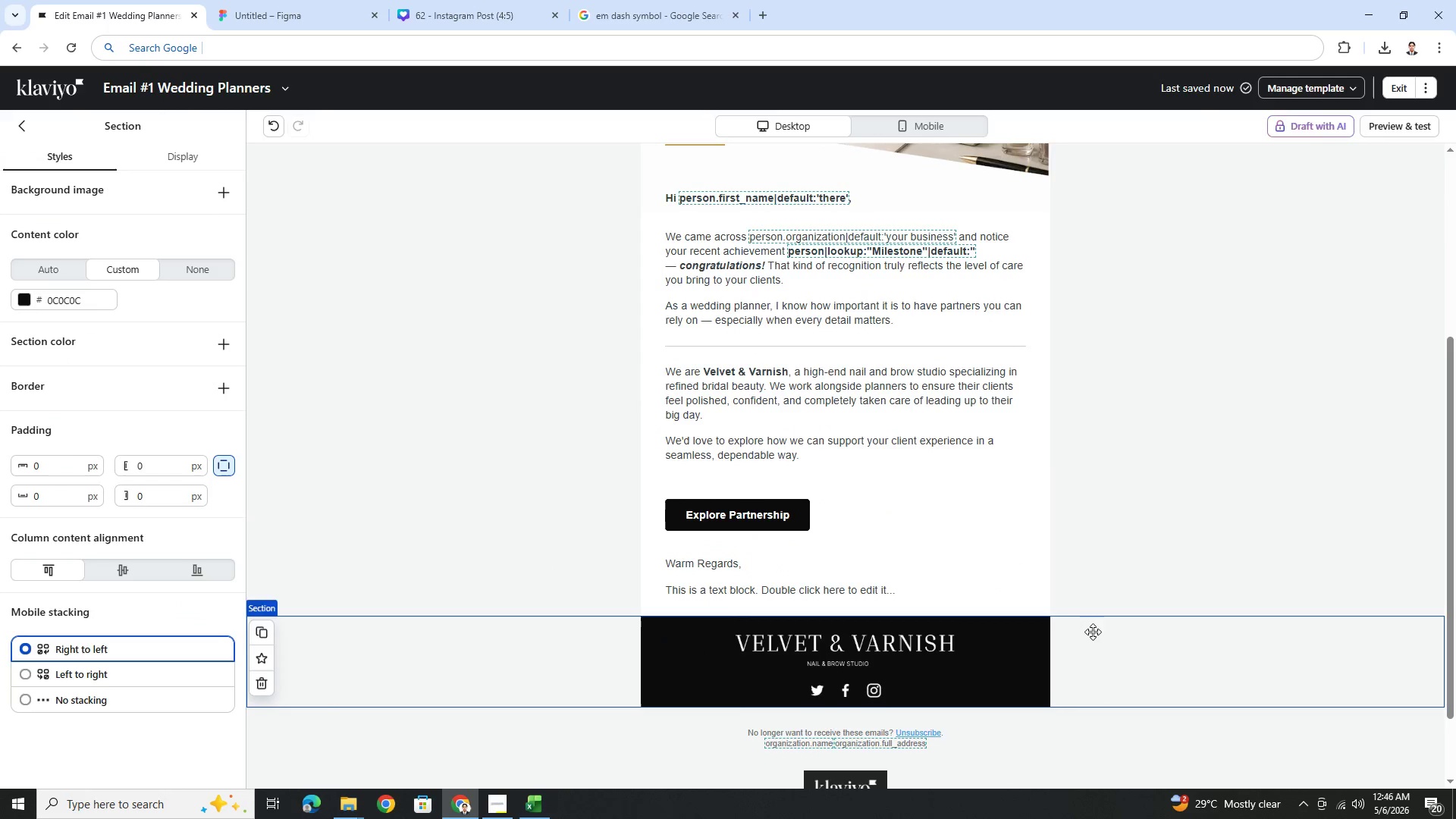 
scroll: coordinate [1100, 409], scroll_direction: up, amount: 4.0
 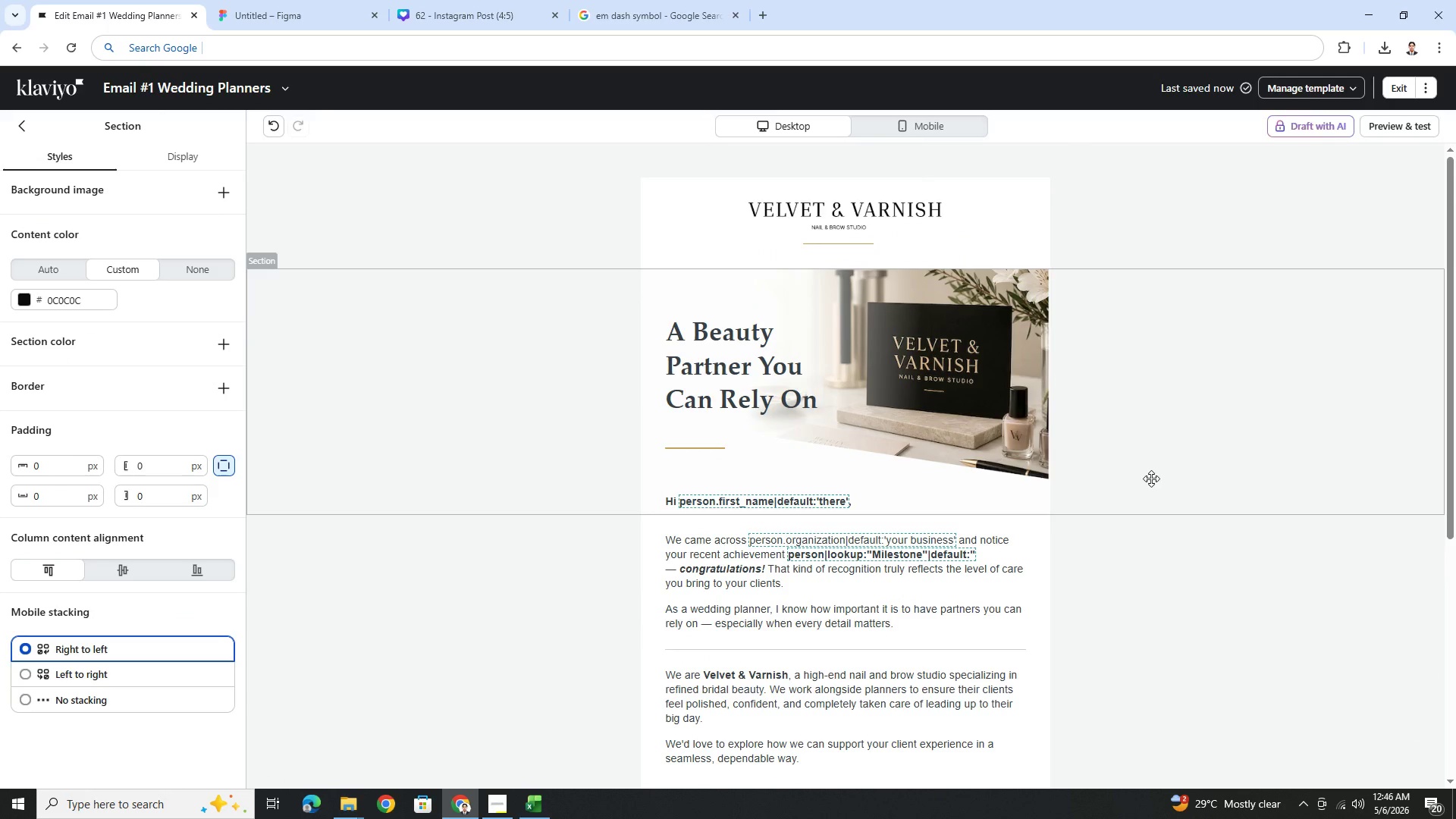 
scroll: coordinate [1058, 663], scroll_direction: down, amount: 7.0
 